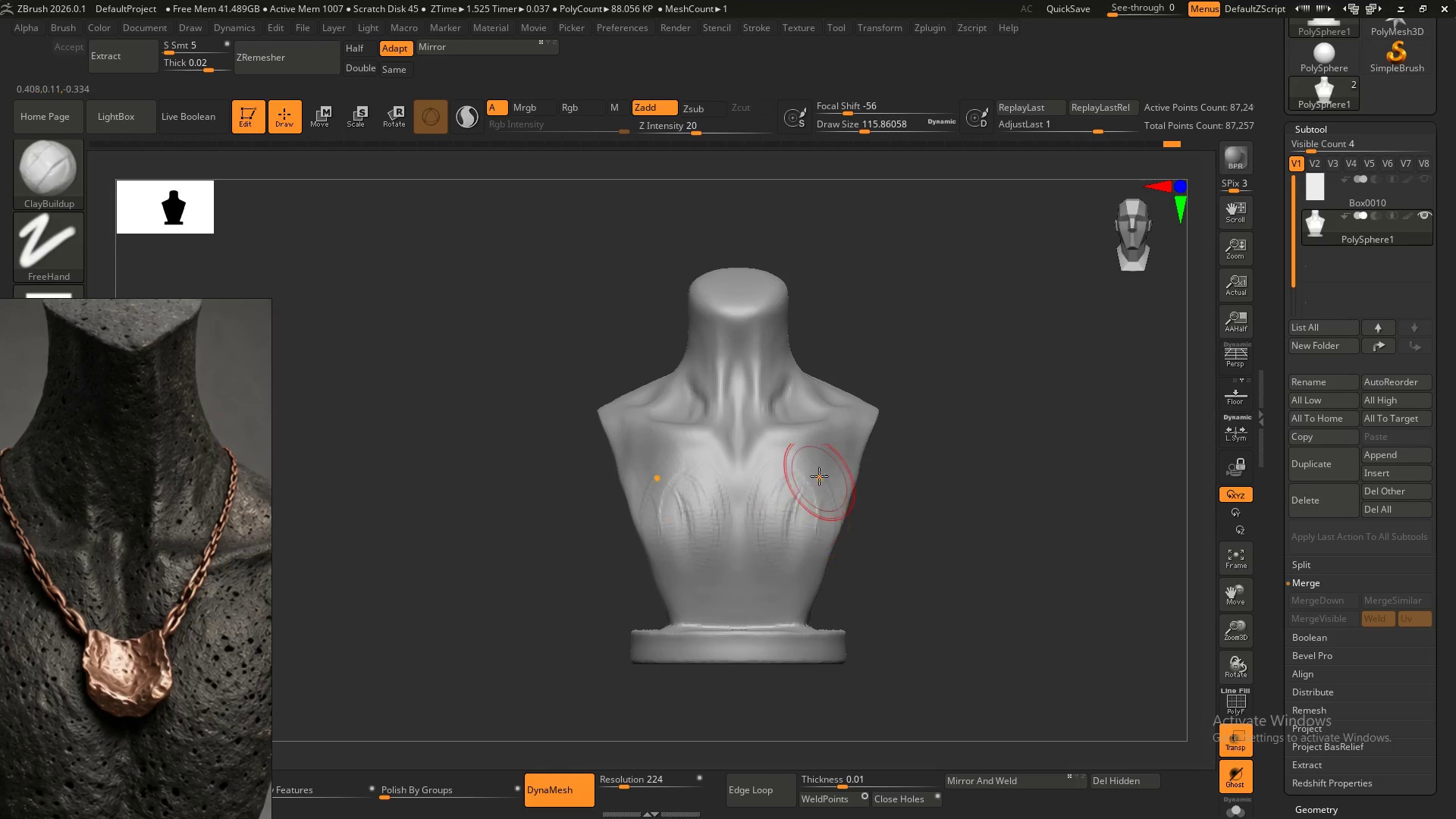 
left_click_drag(start_coordinate=[819, 476], to_coordinate=[799, 579])
 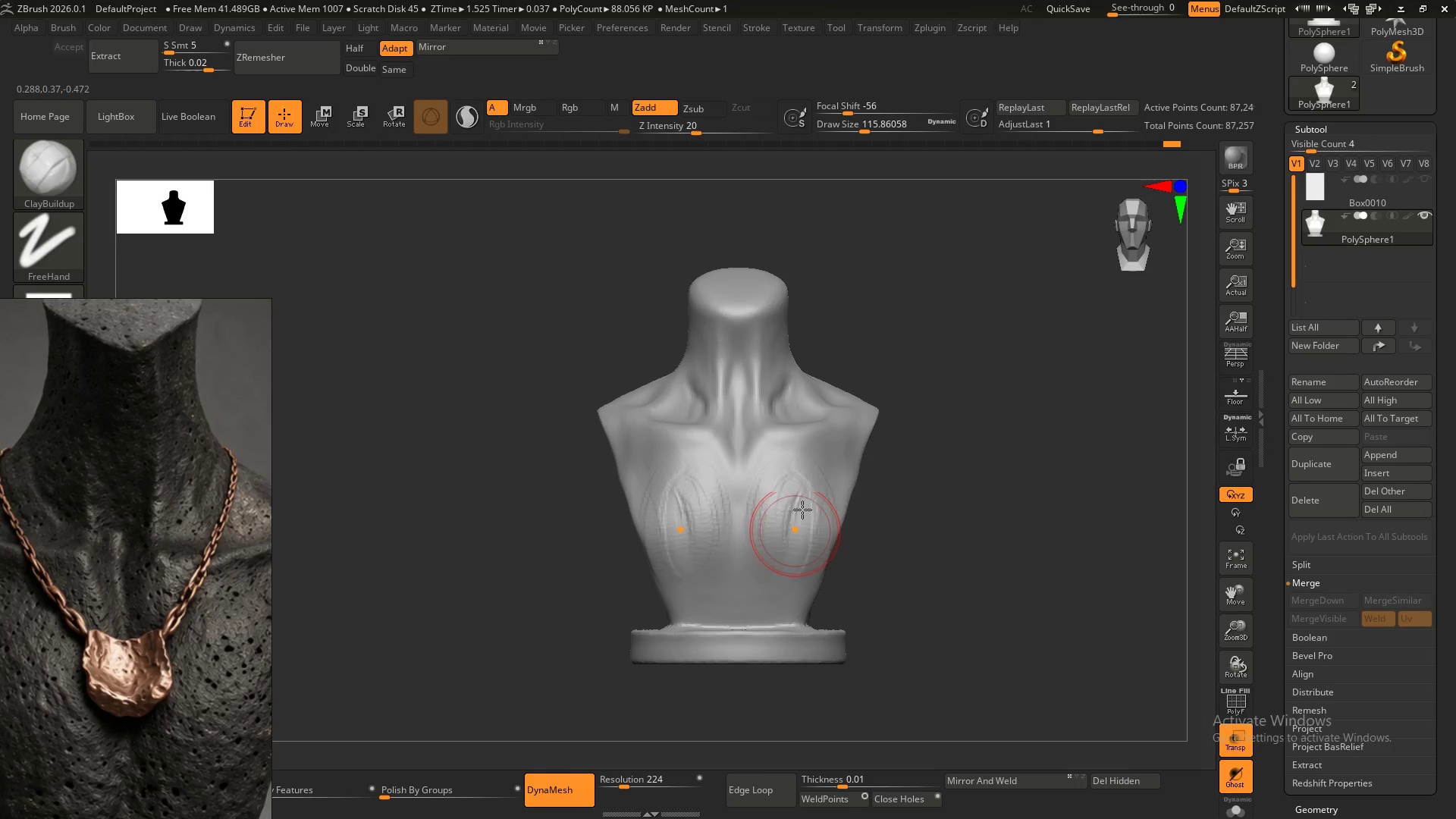 
left_click_drag(start_coordinate=[804, 494], to_coordinate=[783, 563])
 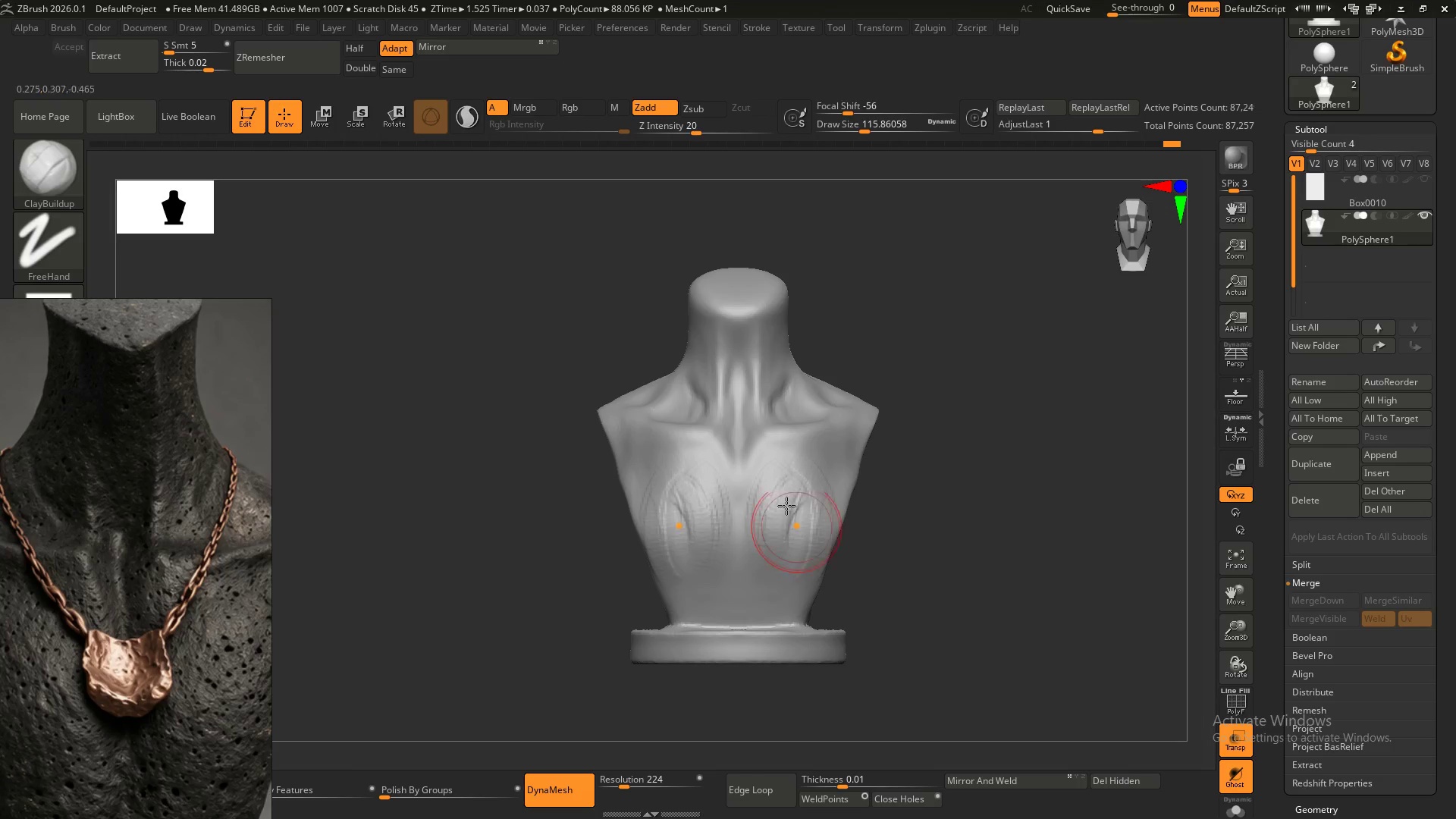 
left_click_drag(start_coordinate=[791, 513], to_coordinate=[789, 566])
 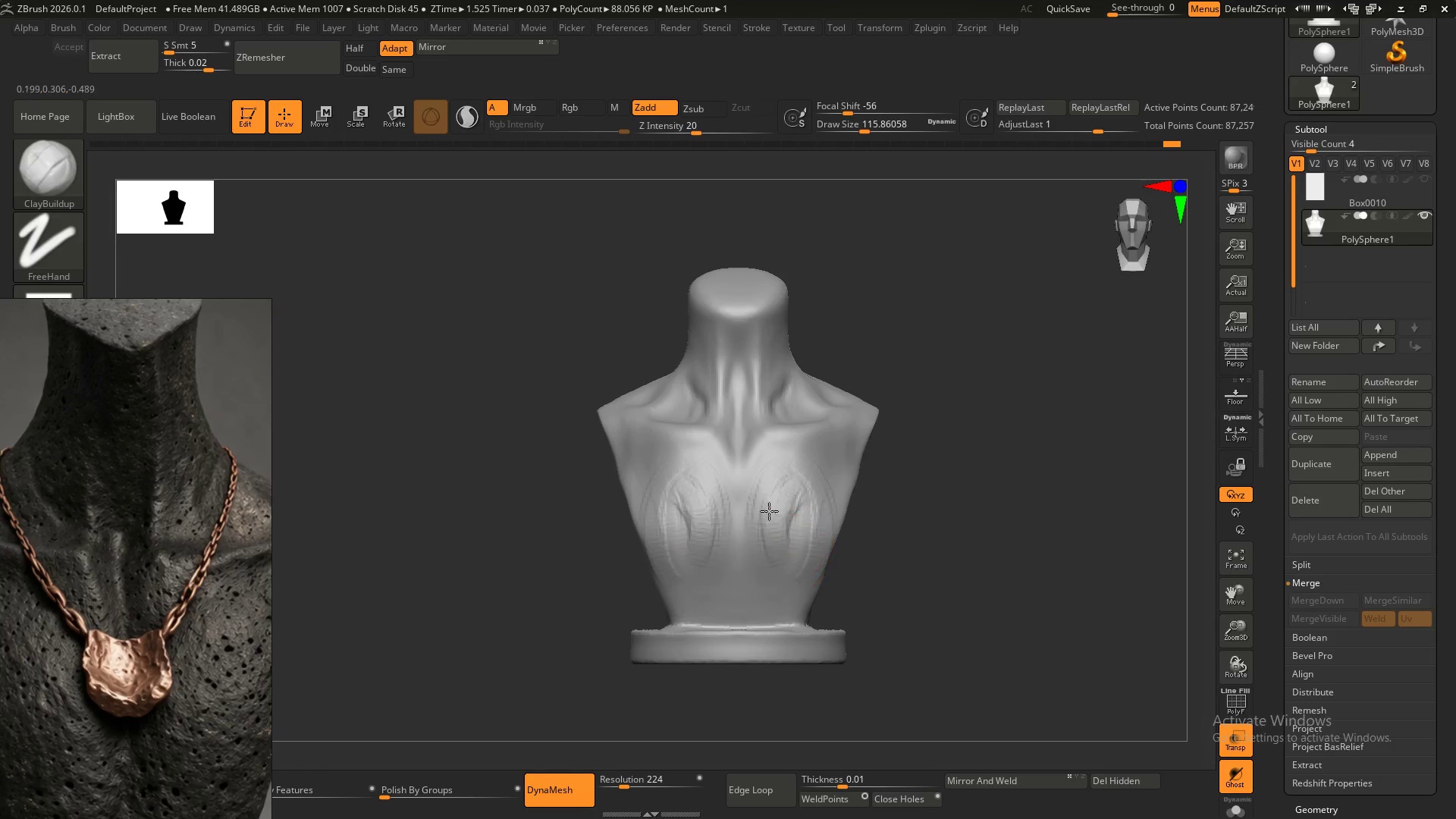 
left_click_drag(start_coordinate=[779, 517], to_coordinate=[789, 572])
 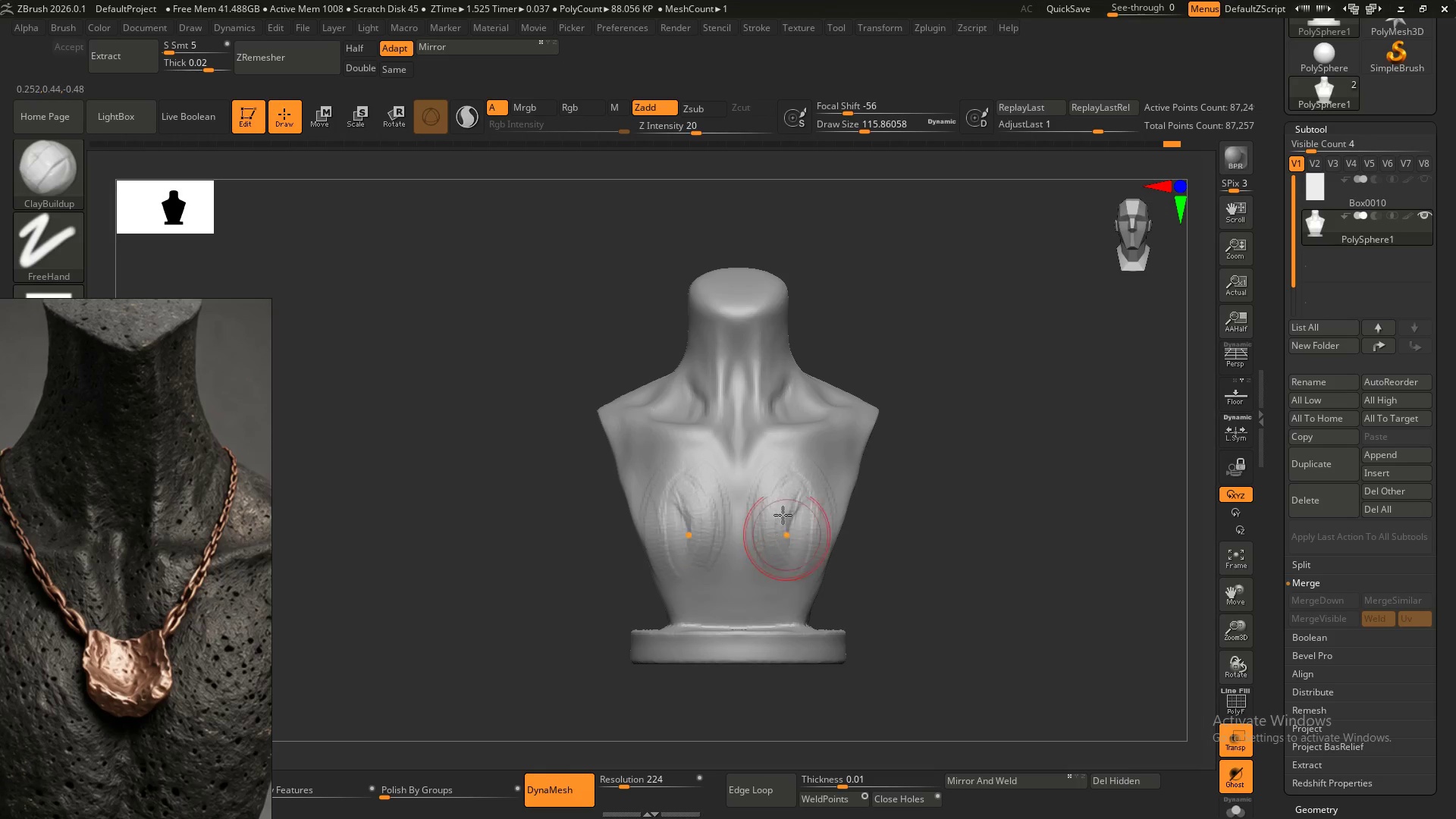 
left_click_drag(start_coordinate=[781, 509], to_coordinate=[801, 579])
 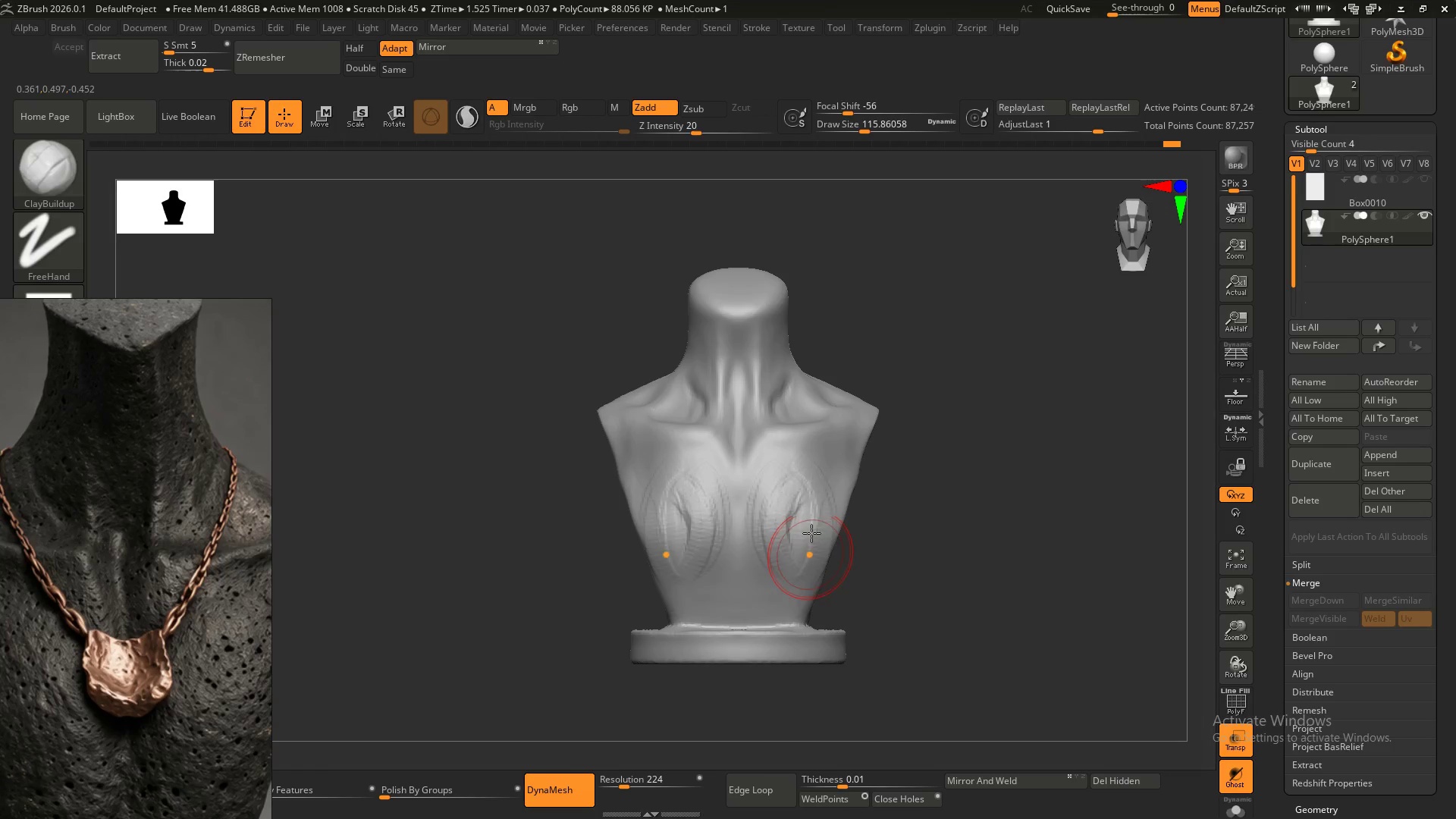 
left_click_drag(start_coordinate=[811, 518], to_coordinate=[812, 564])
 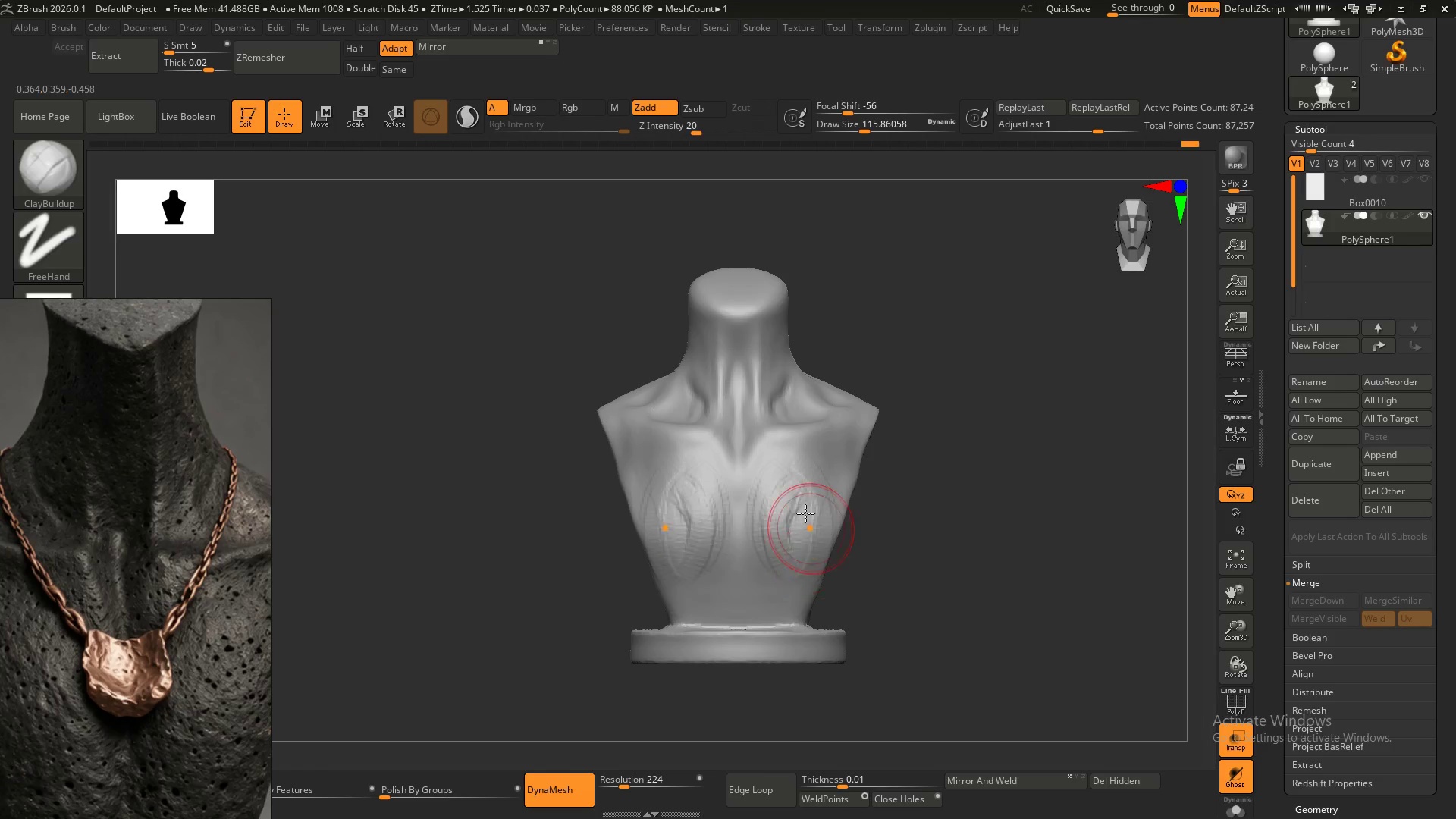 
left_click_drag(start_coordinate=[808, 519], to_coordinate=[804, 565])
 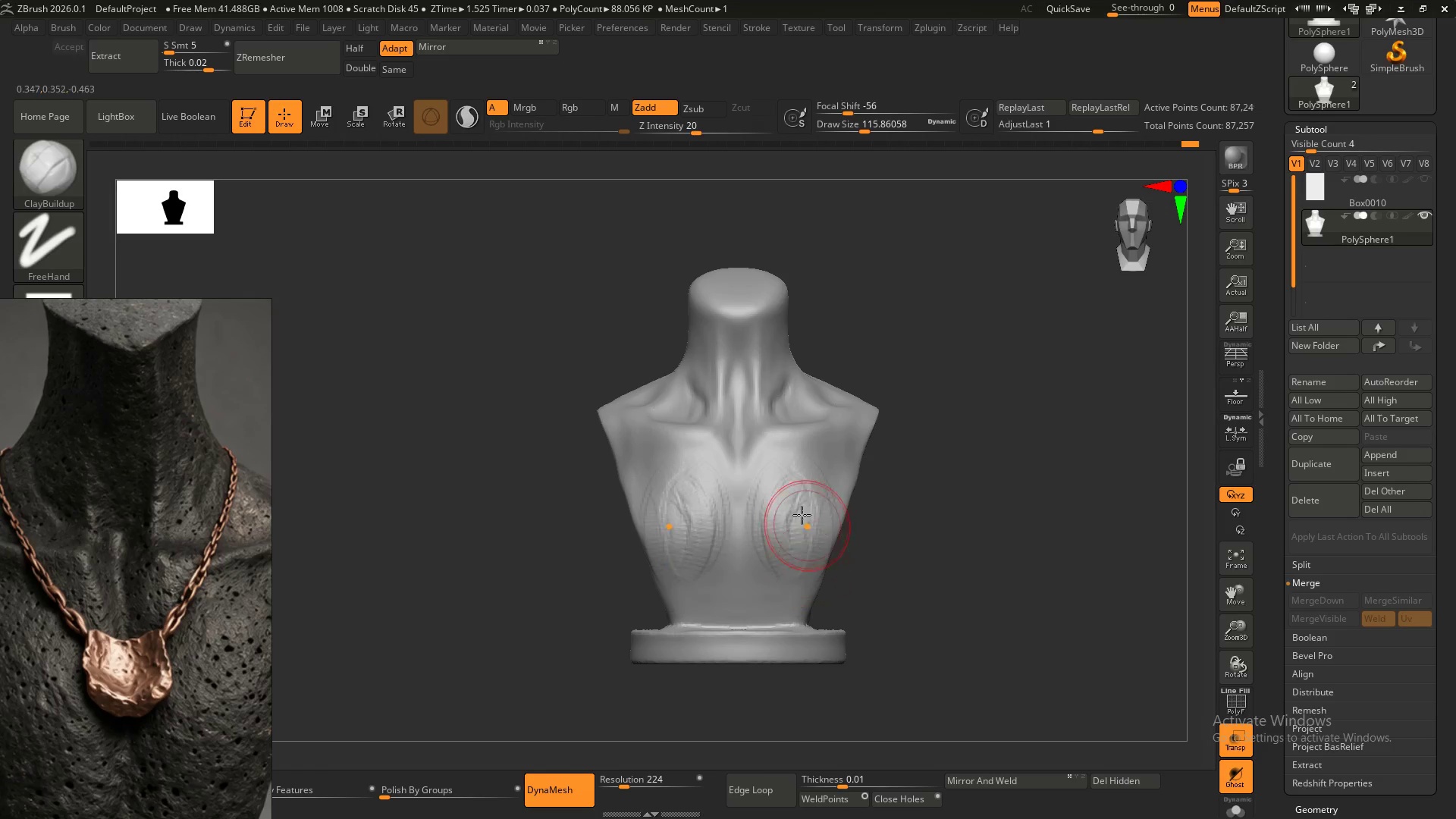 
left_click_drag(start_coordinate=[806, 520], to_coordinate=[801, 575])
 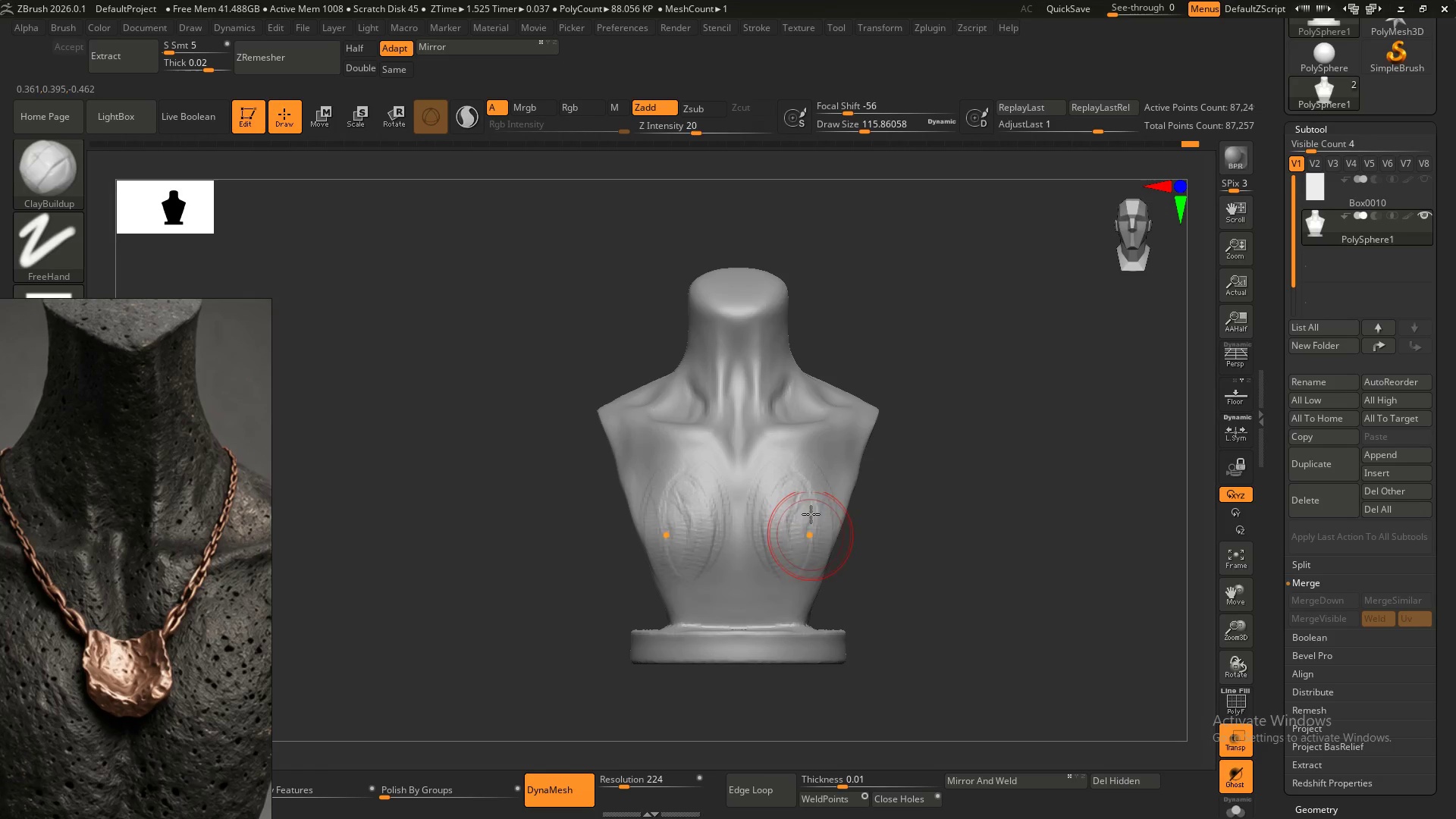 
left_click_drag(start_coordinate=[810, 510], to_coordinate=[795, 581])
 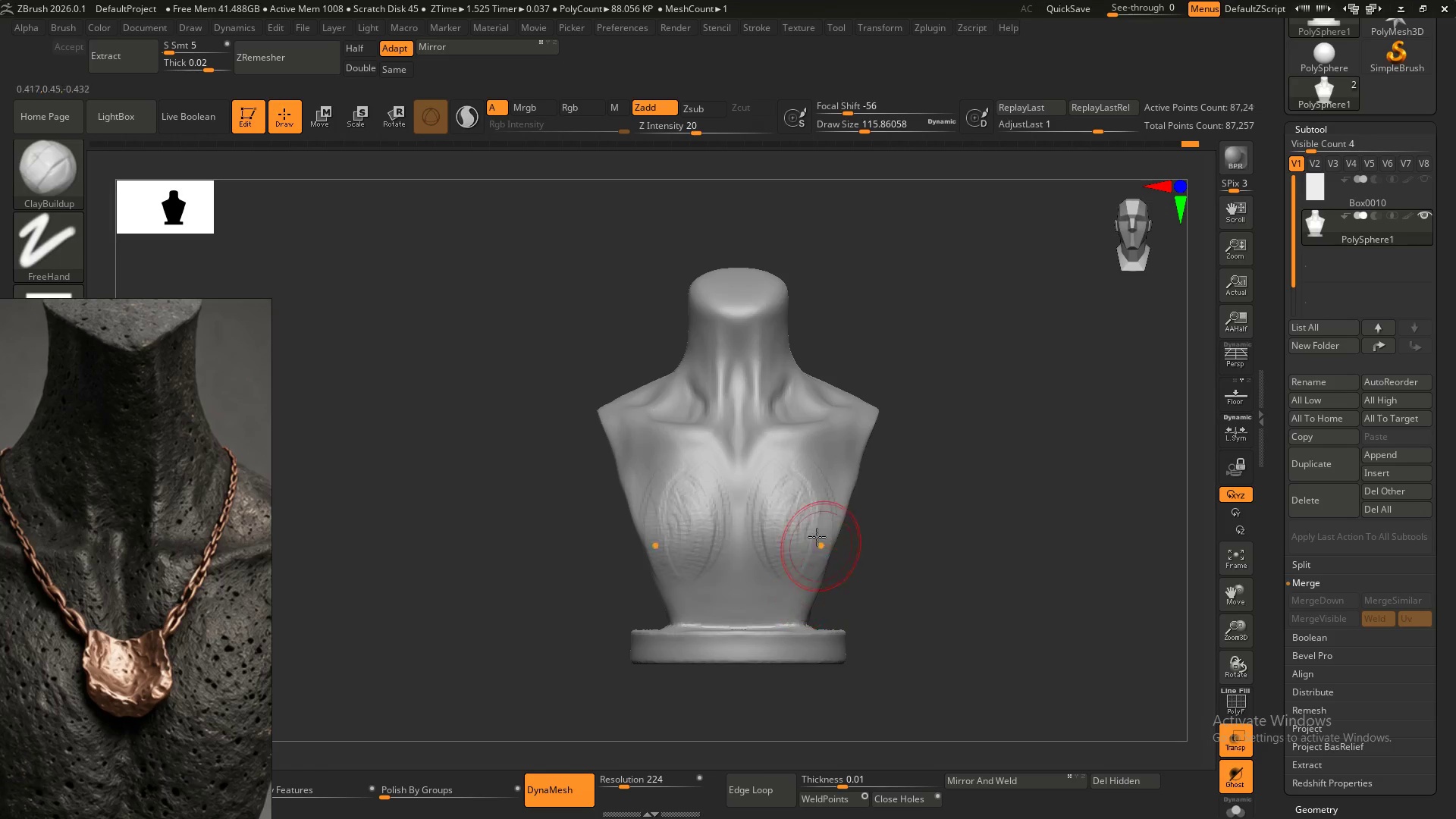 
hold_key(key=ShiftLeft, duration=1.5)
left_click_drag(start_coordinate=[802, 497], to_coordinate=[787, 555])
 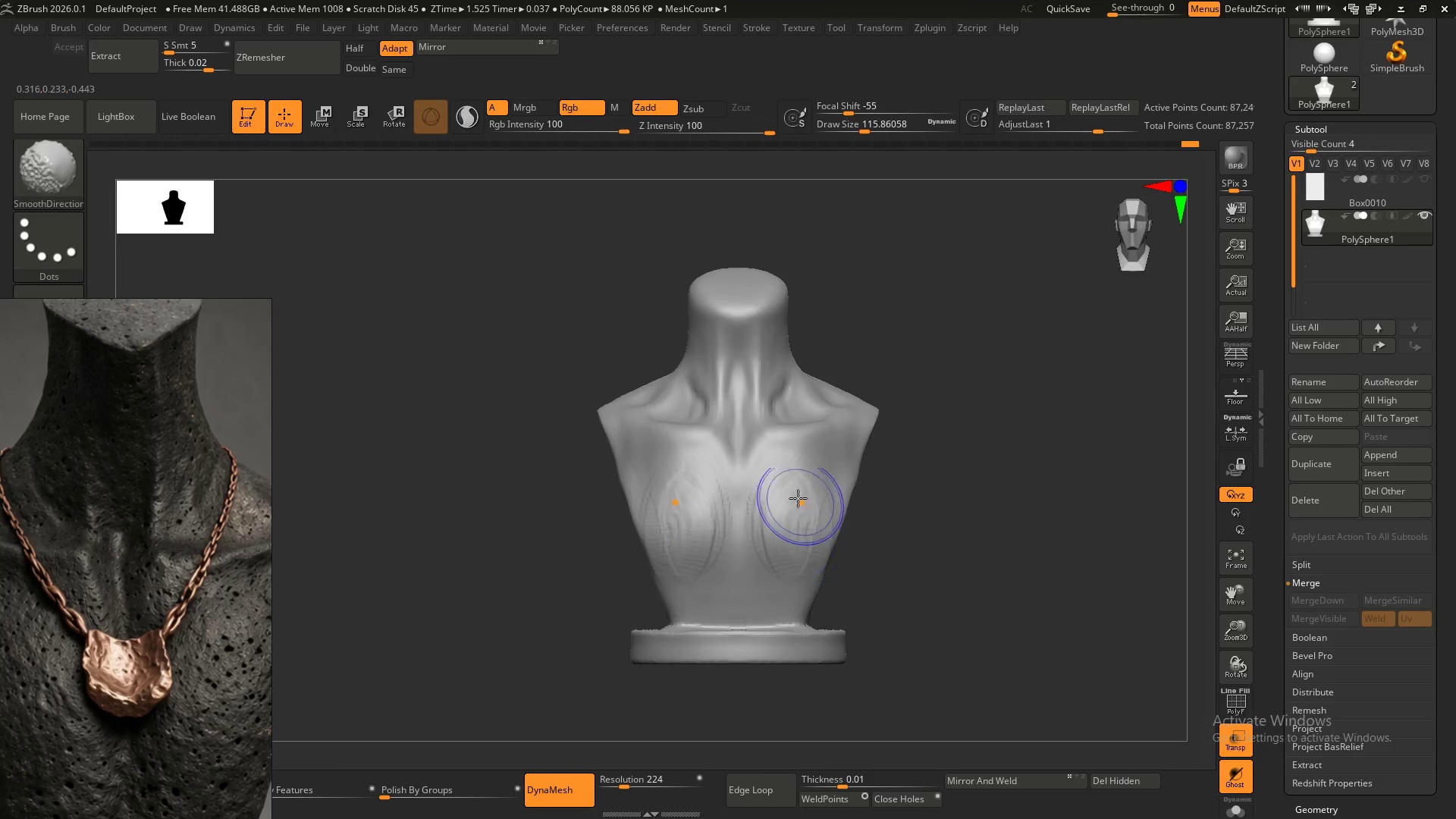 
left_click_drag(start_coordinate=[798, 498], to_coordinate=[789, 556])
 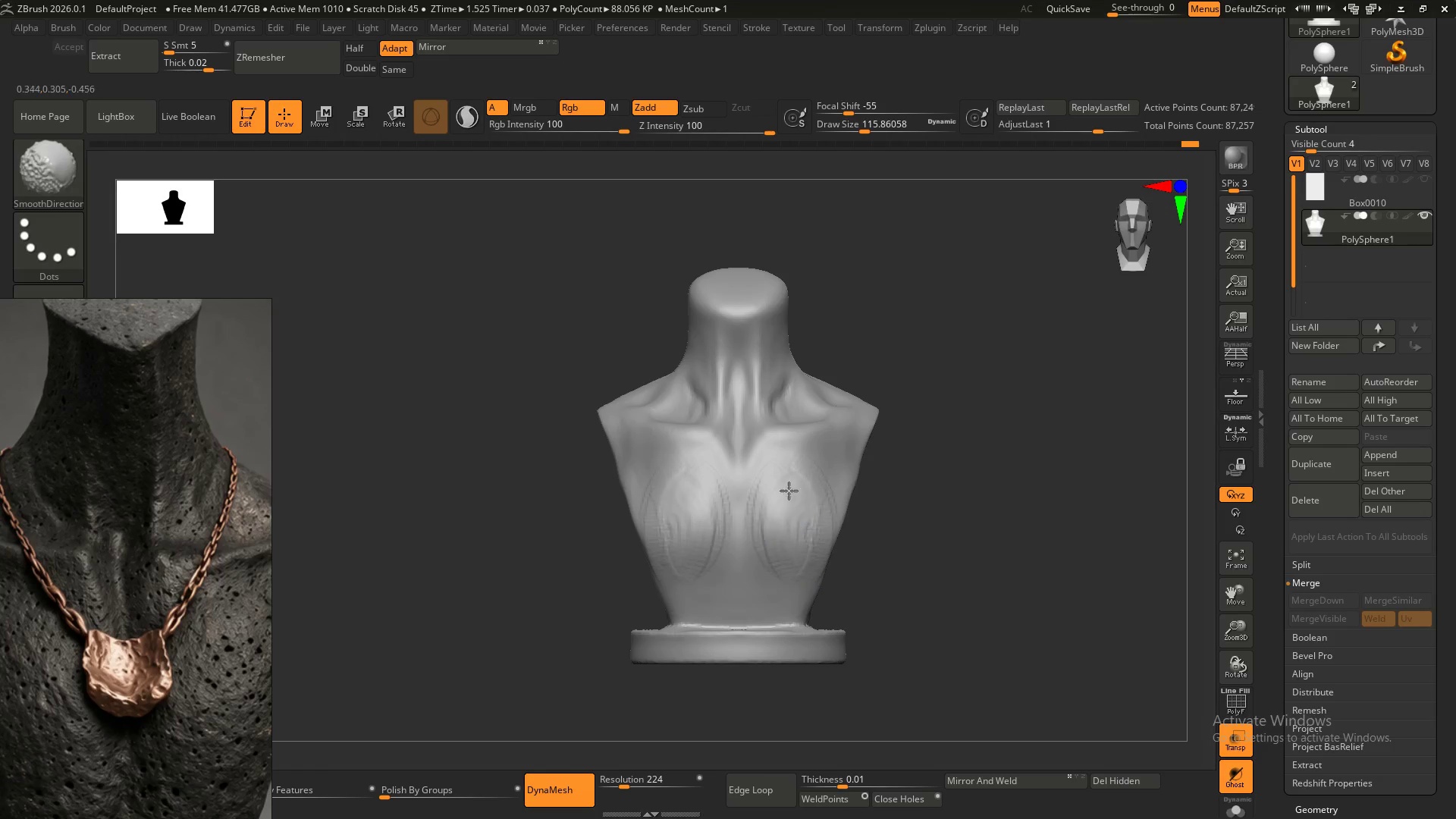 
left_click_drag(start_coordinate=[805, 504], to_coordinate=[780, 561])
 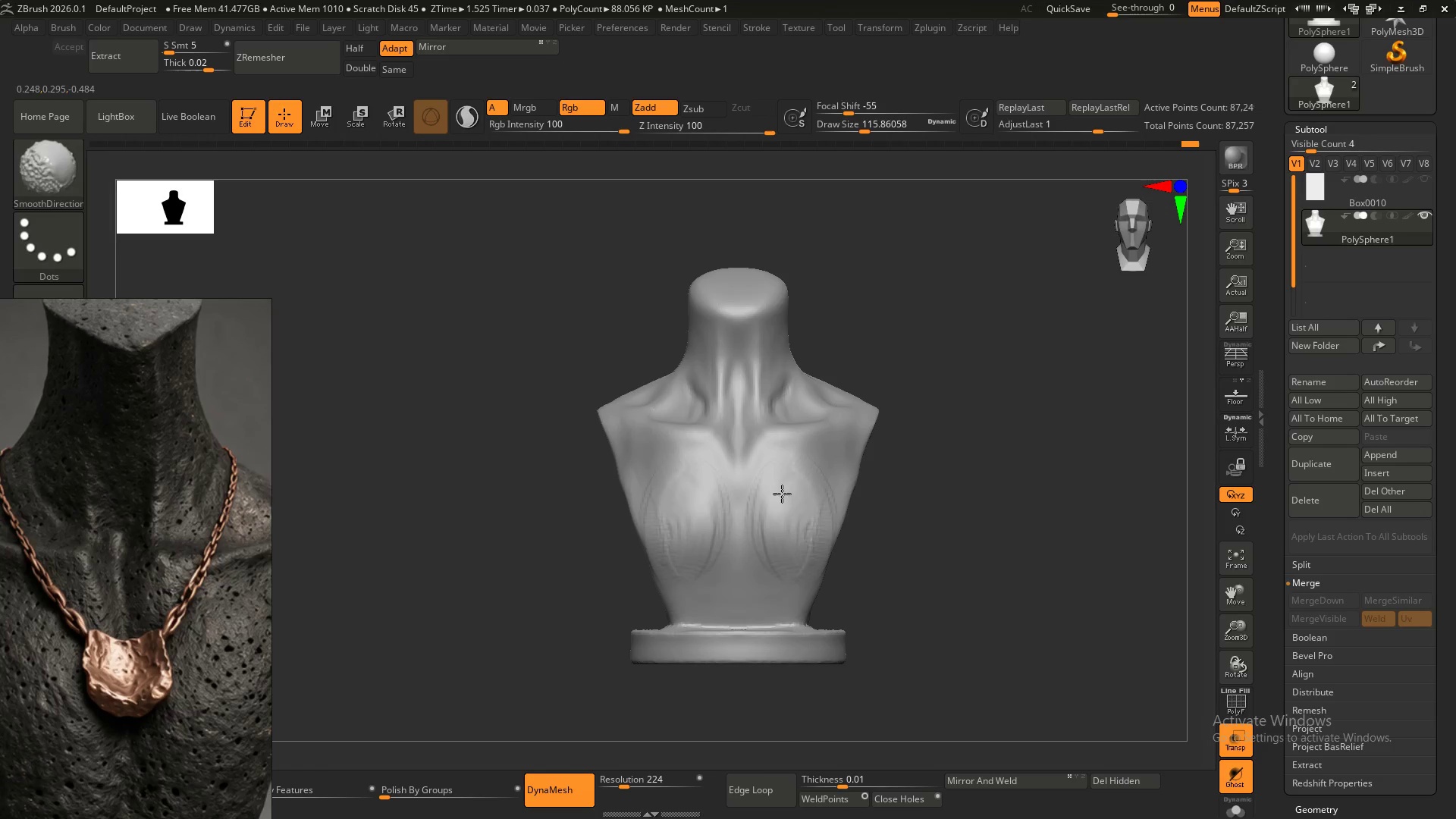 
left_click_drag(start_coordinate=[786, 507], to_coordinate=[775, 561])
 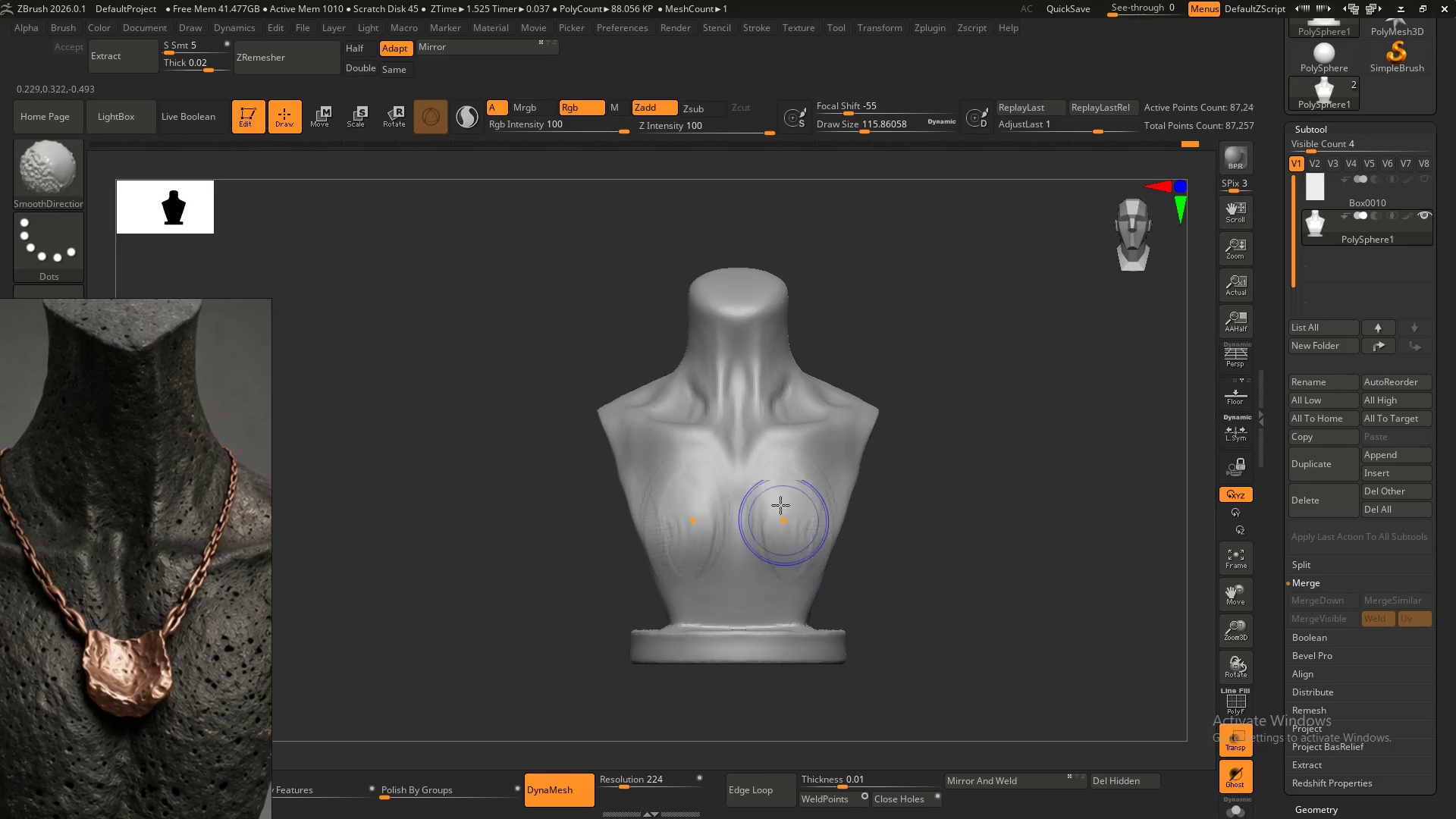 
left_click_drag(start_coordinate=[780, 505], to_coordinate=[768, 558])
 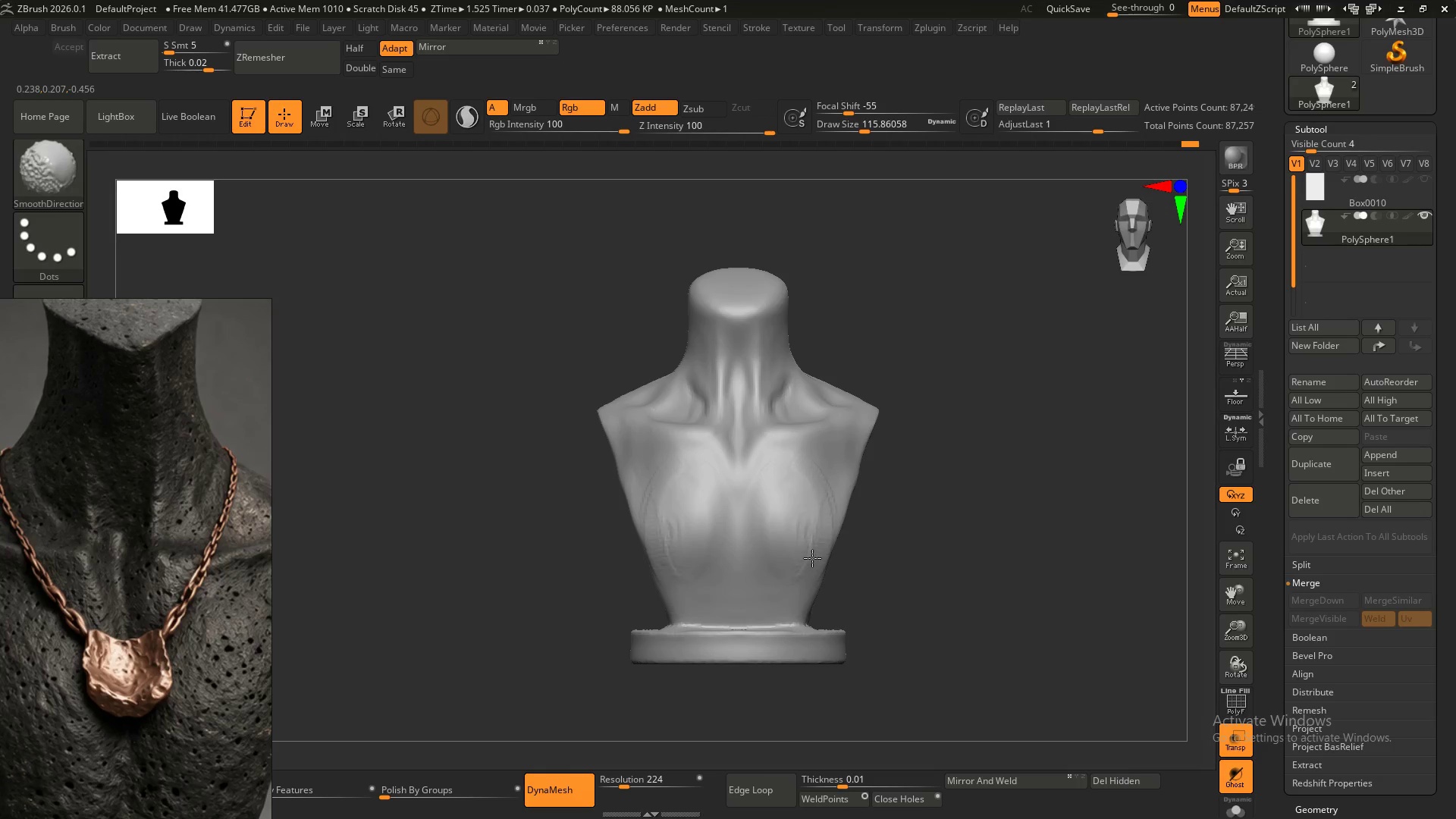 
hold_key(key=ShiftLeft, duration=1.52)
left_click_drag(start_coordinate=[764, 537], to_coordinate=[771, 548])
 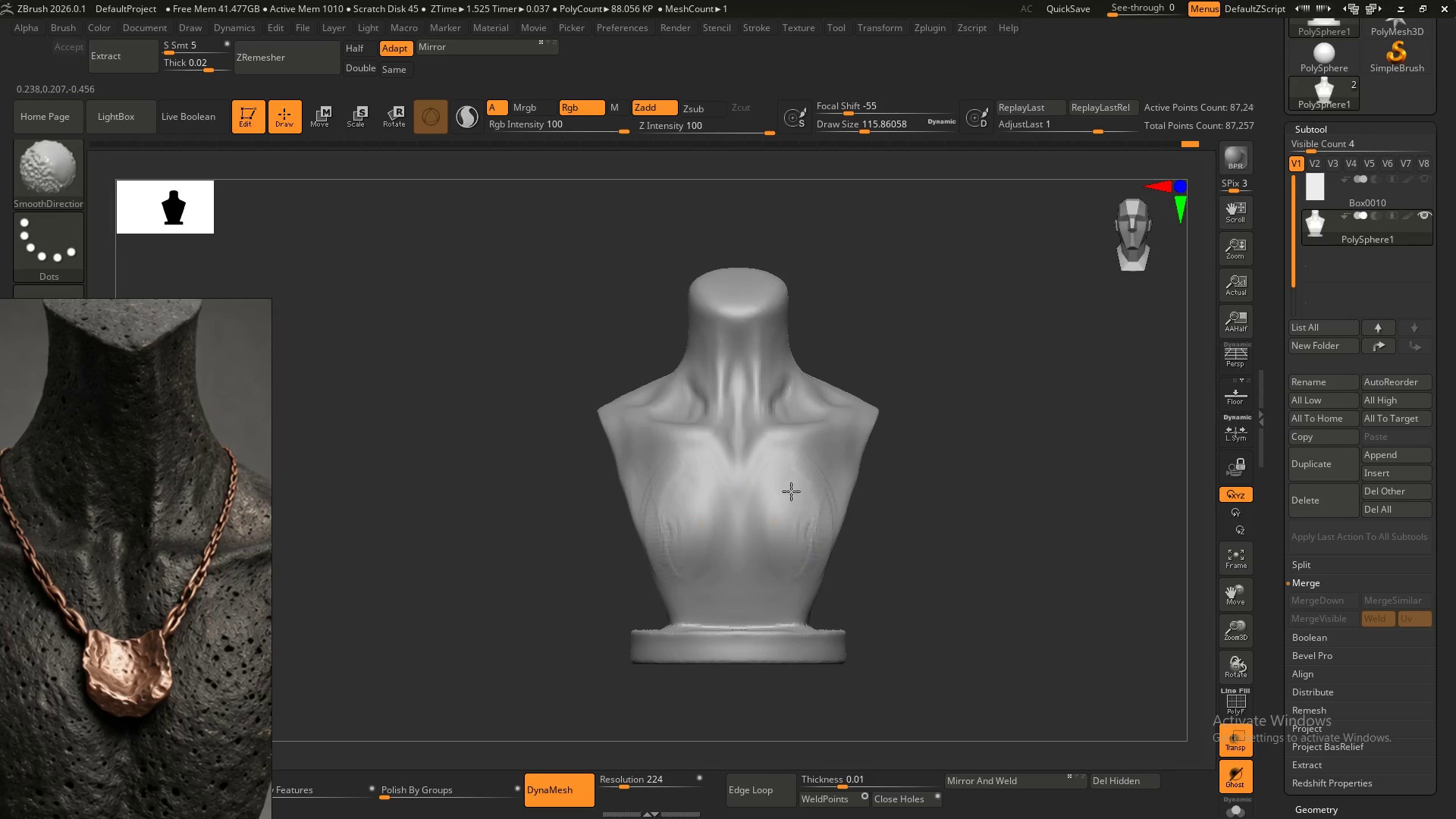 
left_click_drag(start_coordinate=[788, 494], to_coordinate=[811, 557])
 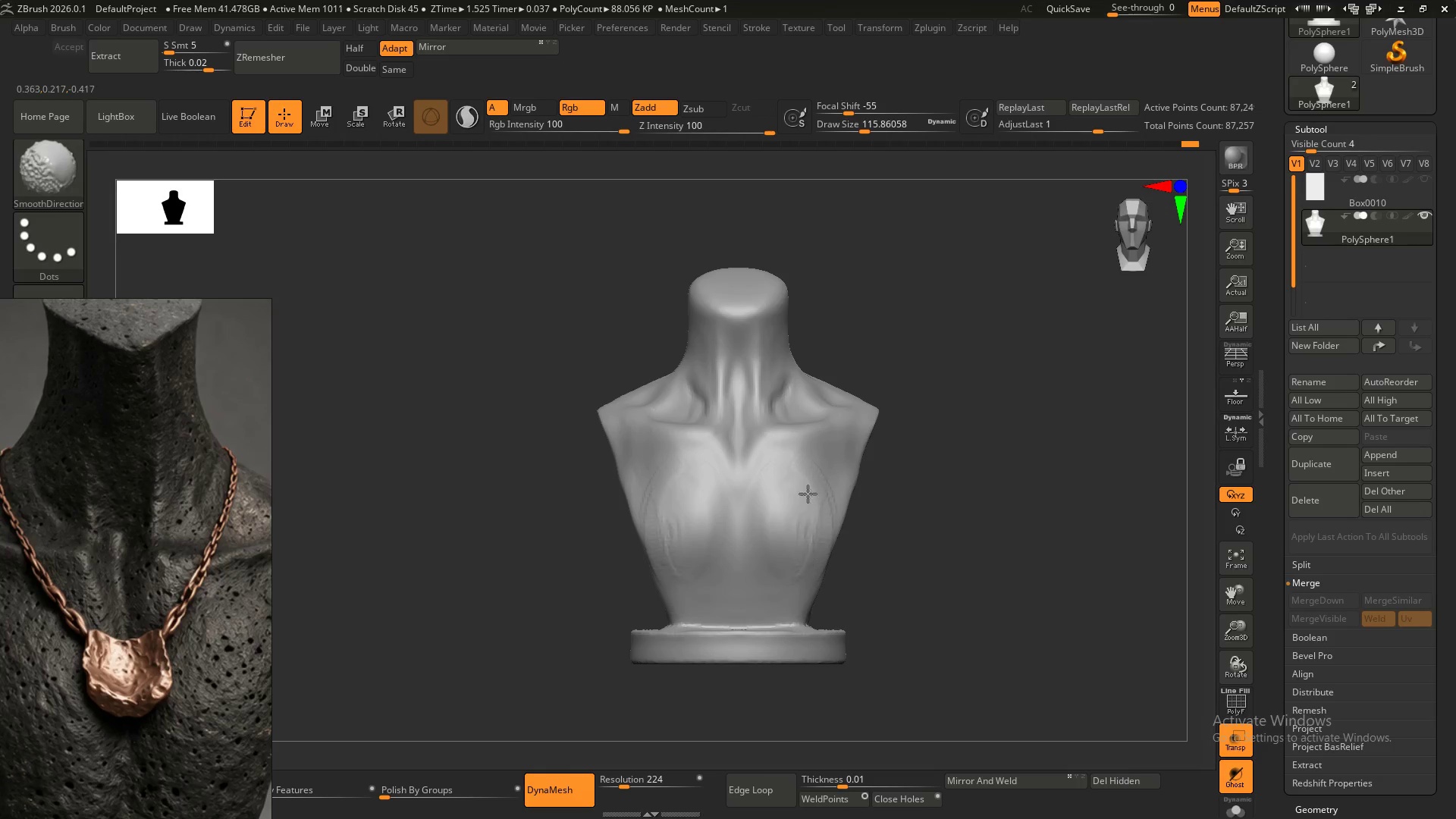 
left_click_drag(start_coordinate=[811, 497], to_coordinate=[780, 558])
 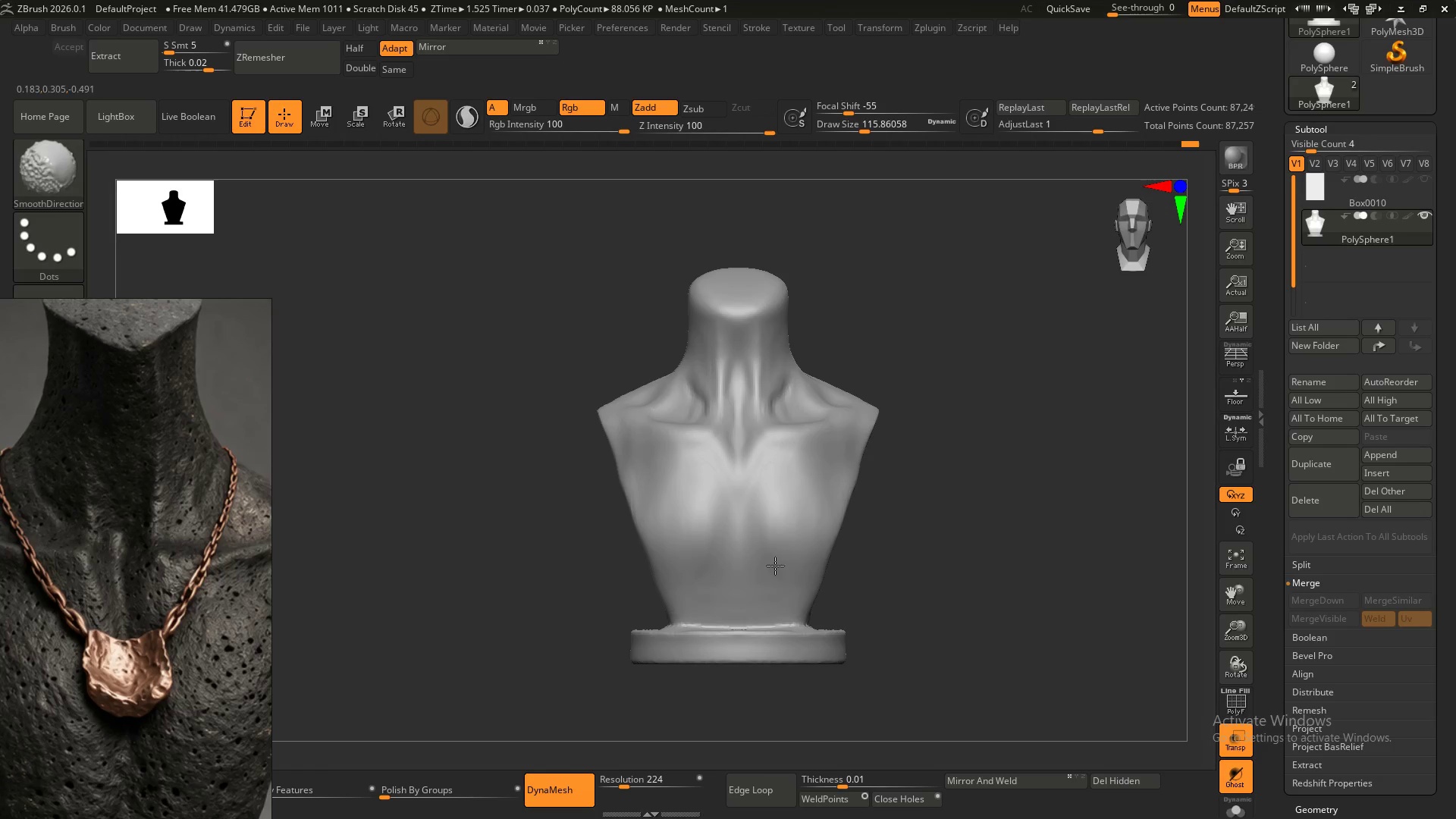 
hold_key(key=ShiftLeft, duration=1.5)
 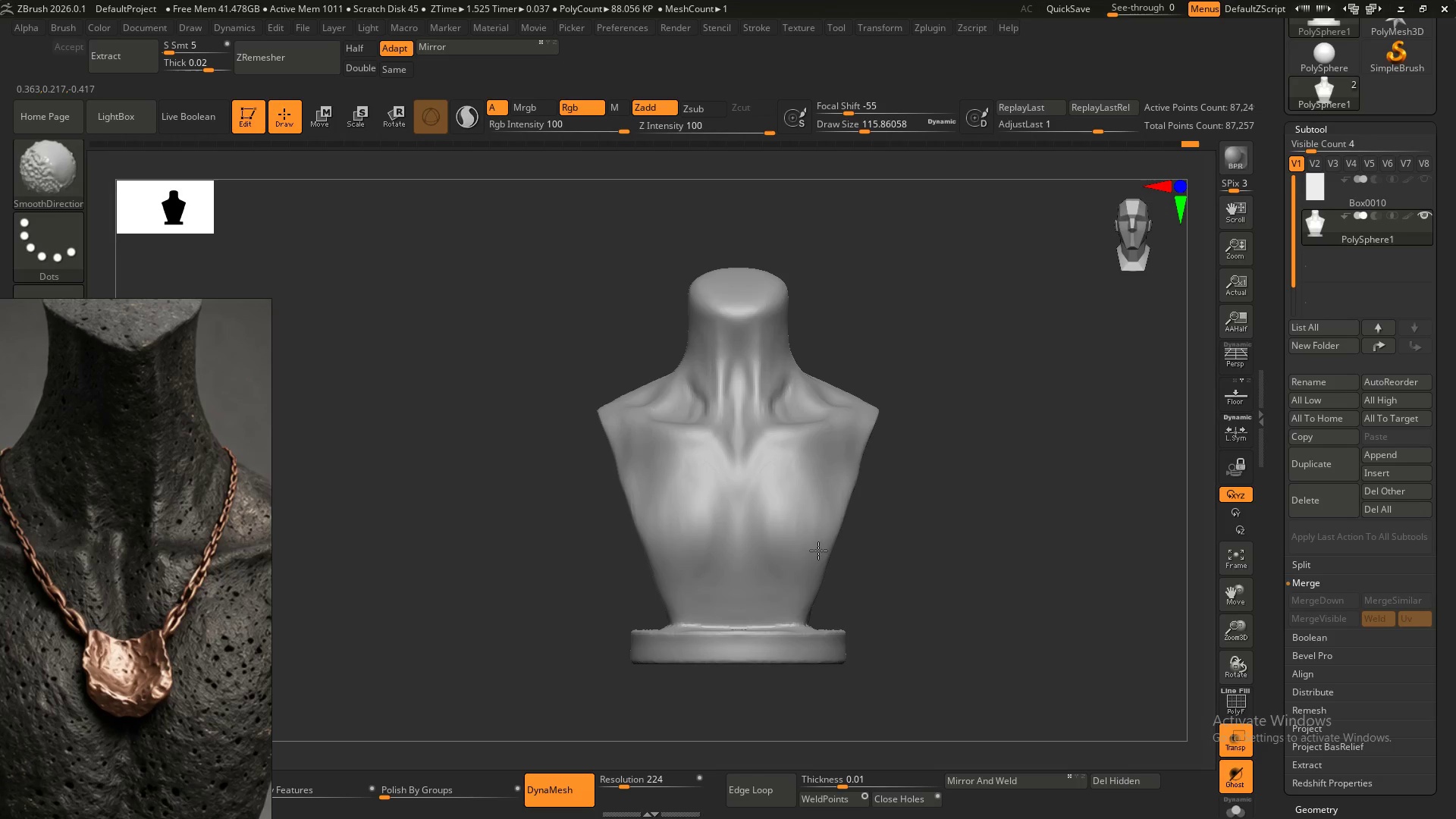 
hold_key(key=ShiftLeft, duration=1.5)
left_click_drag(start_coordinate=[780, 510], to_coordinate=[774, 563])
 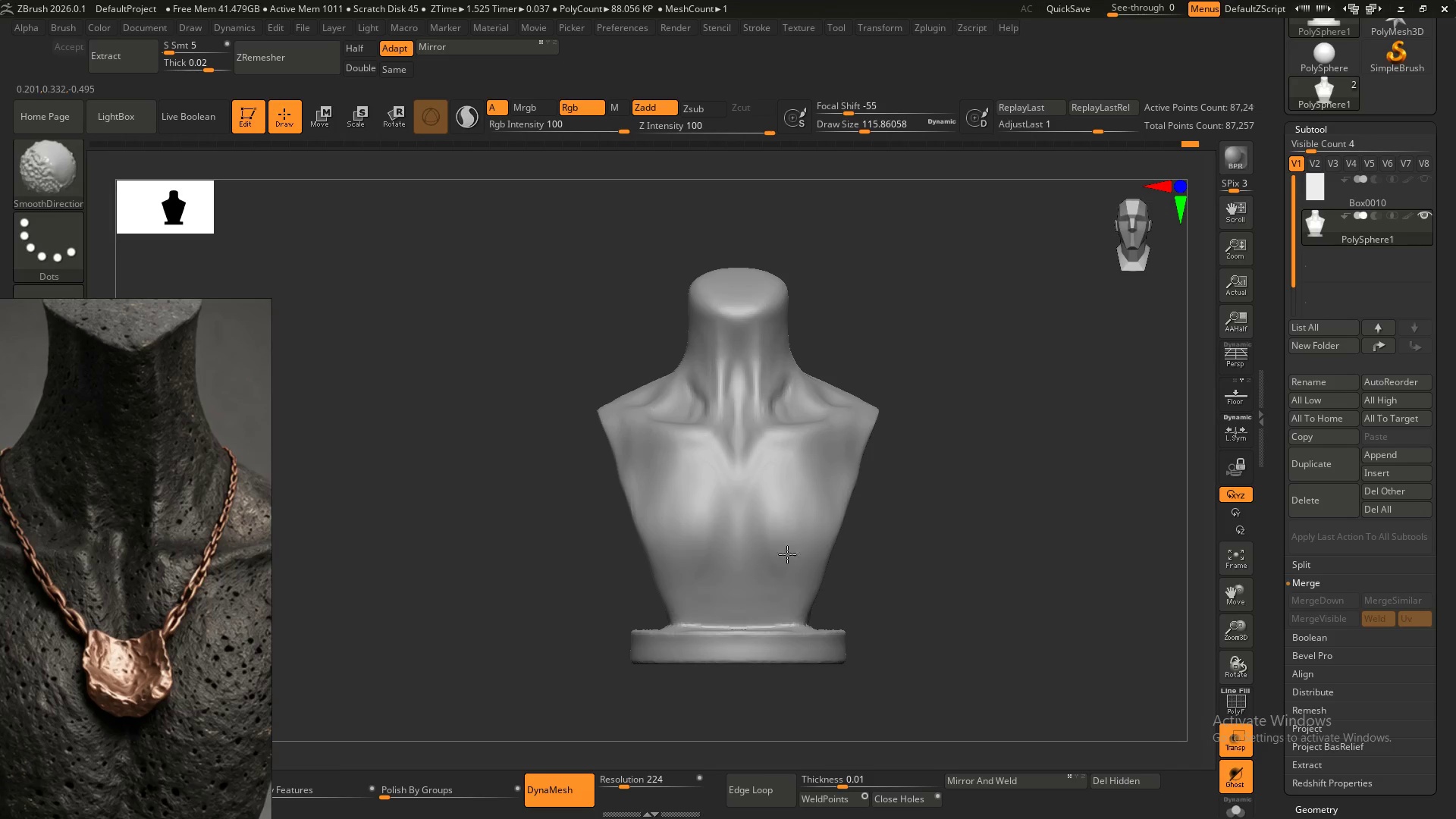 
hold_key(key=ShiftLeft, duration=1.05)
left_click_drag(start_coordinate=[775, 516], to_coordinate=[777, 564])
 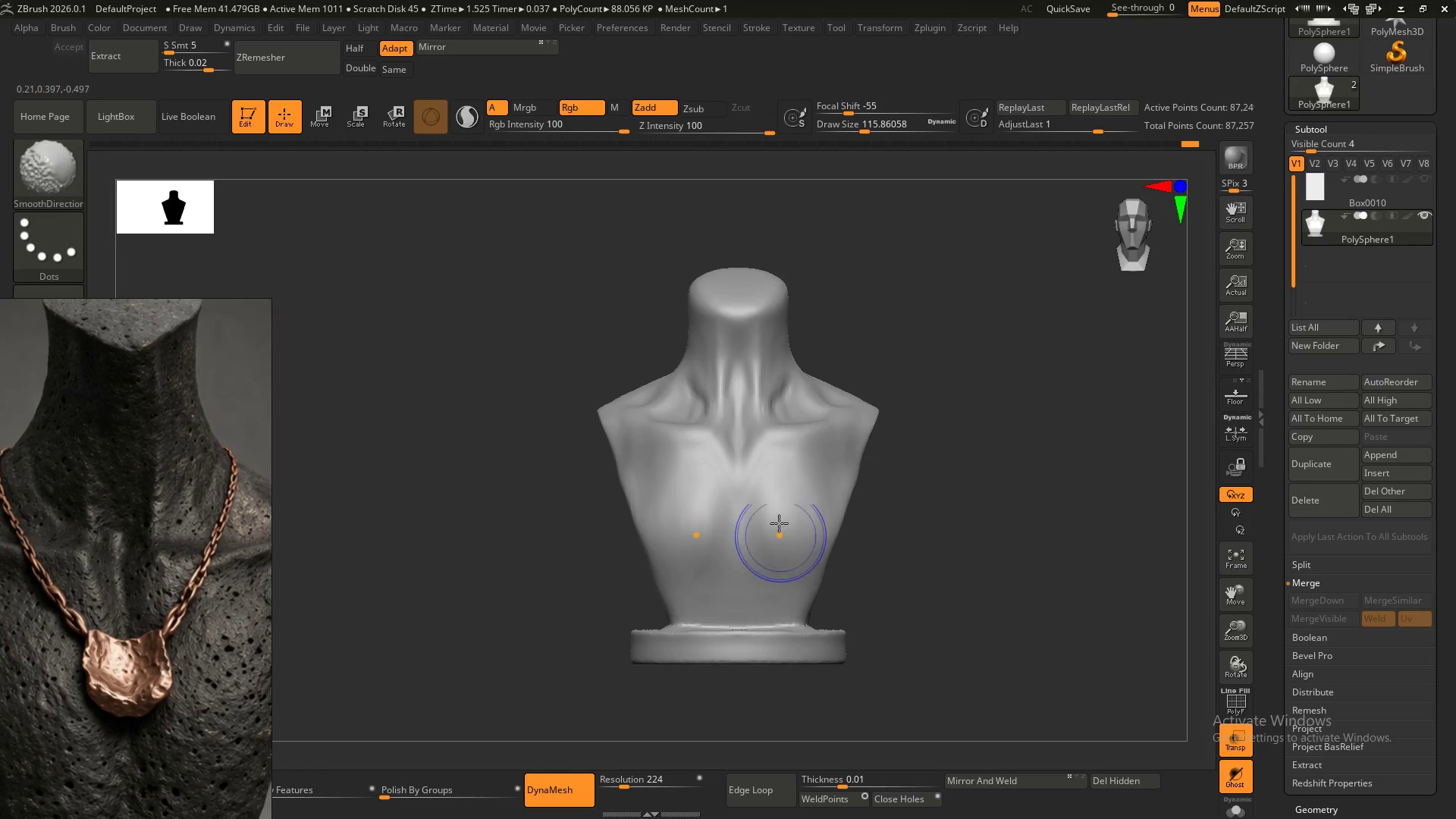 
left_click_drag(start_coordinate=[778, 516], to_coordinate=[787, 554])
 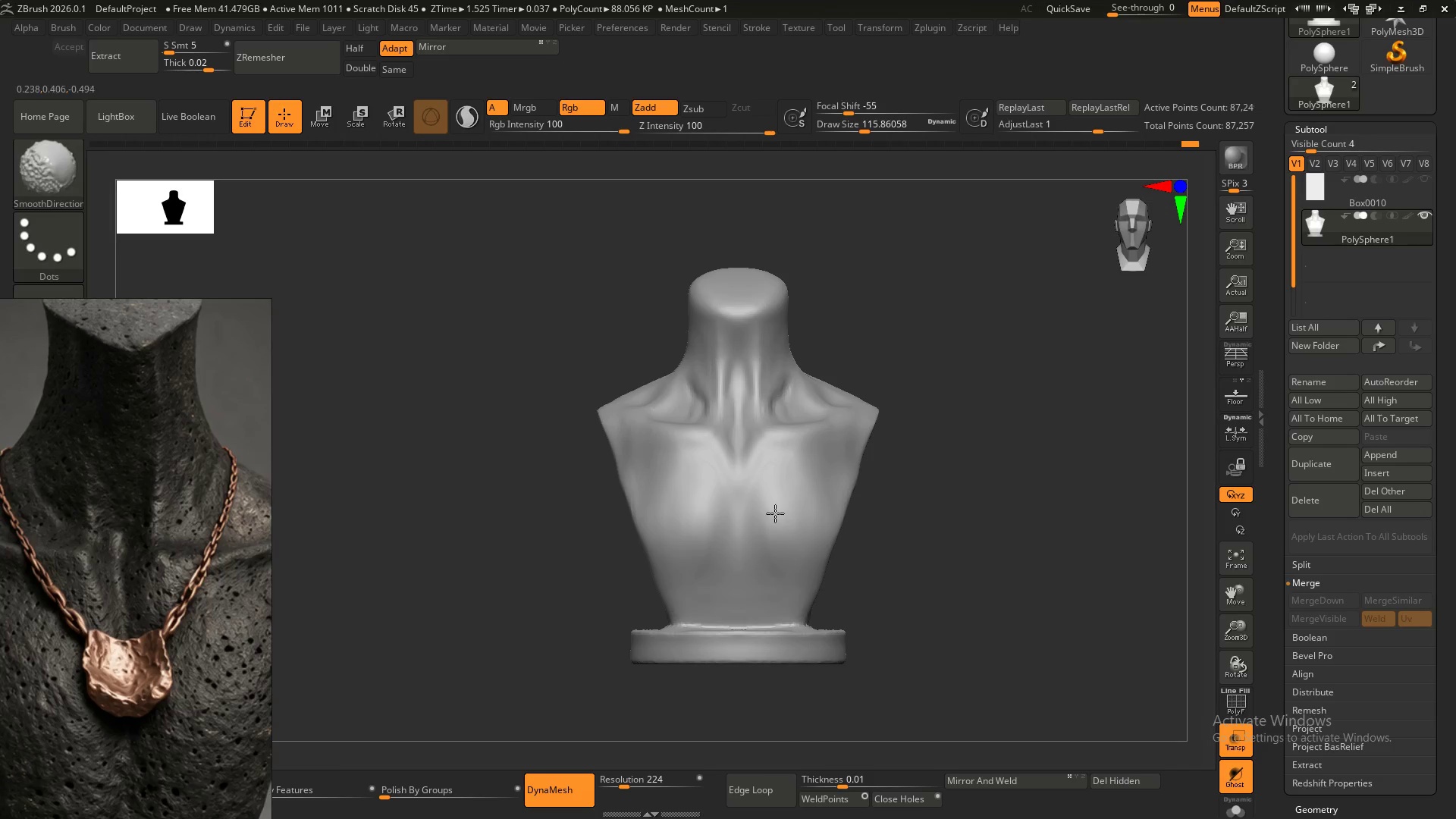 
left_click_drag(start_coordinate=[784, 533], to_coordinate=[782, 599])
 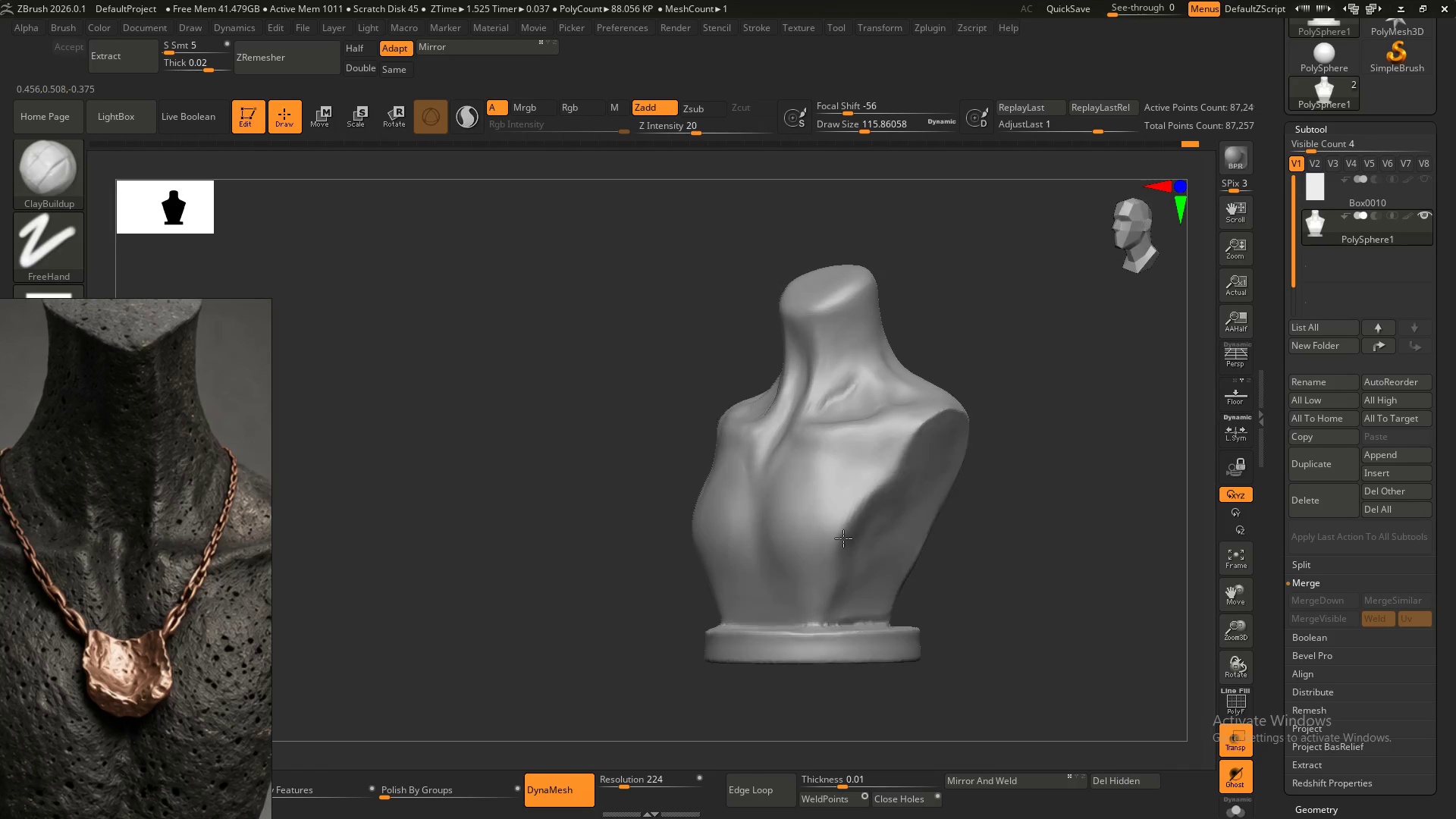 
hold_key(key=ShiftLeft, duration=0.36)
 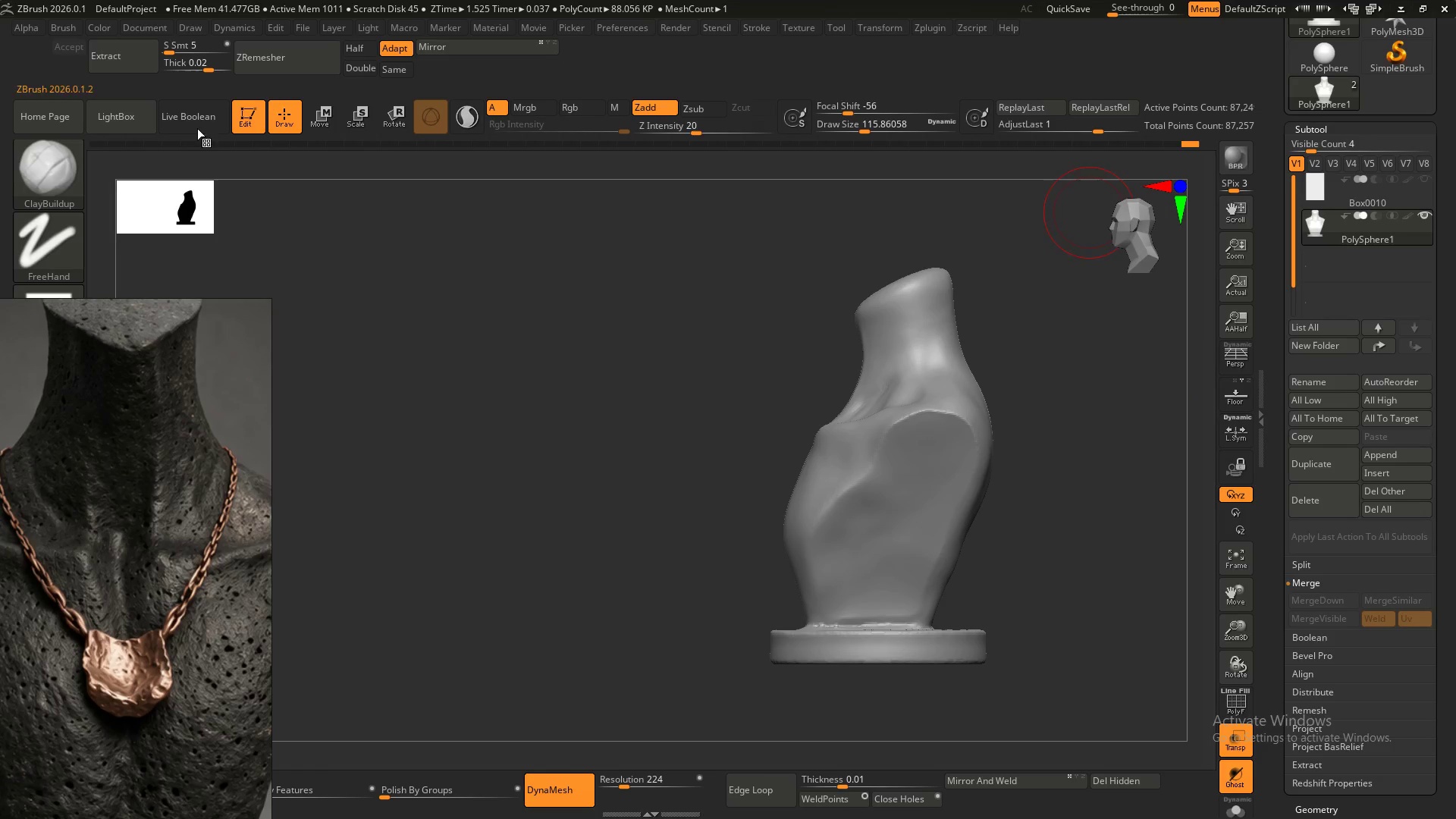 
scroll: coordinate [168, 555], scroll_direction: down, amount: 2.0
 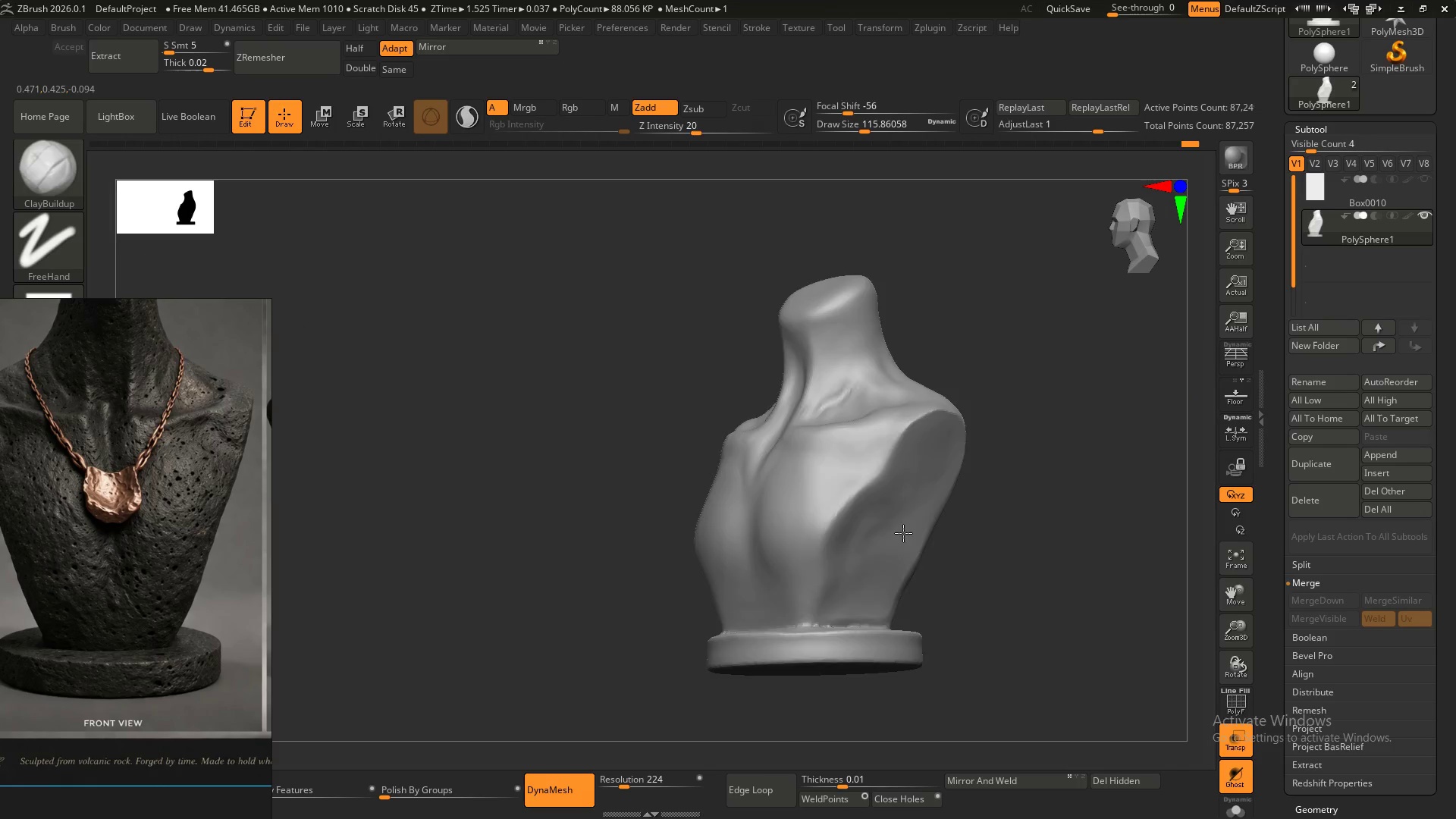 
hold_key(key=ShiftLeft, duration=0.41)
 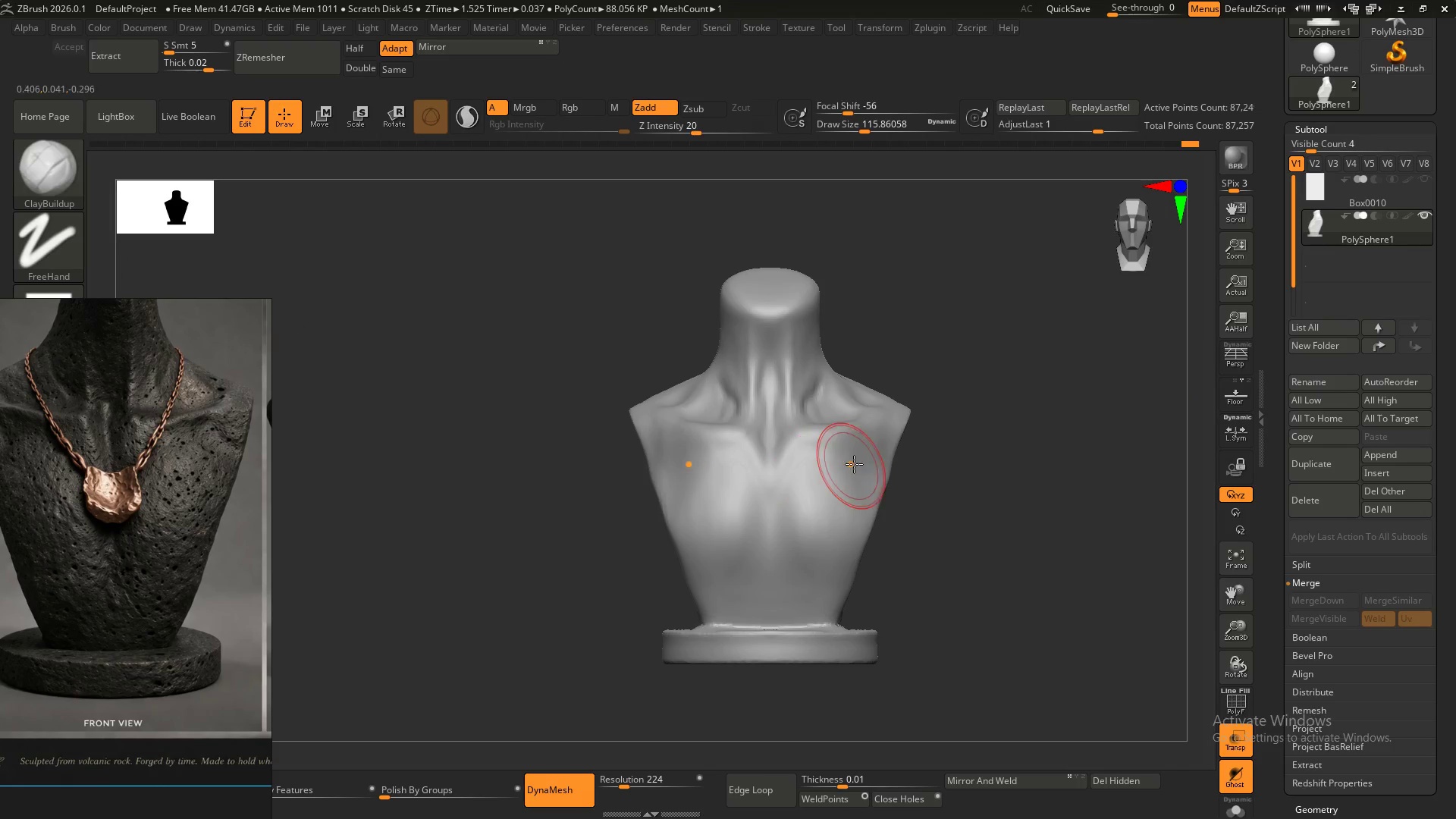 
left_click_drag(start_coordinate=[848, 470], to_coordinate=[861, 514])
 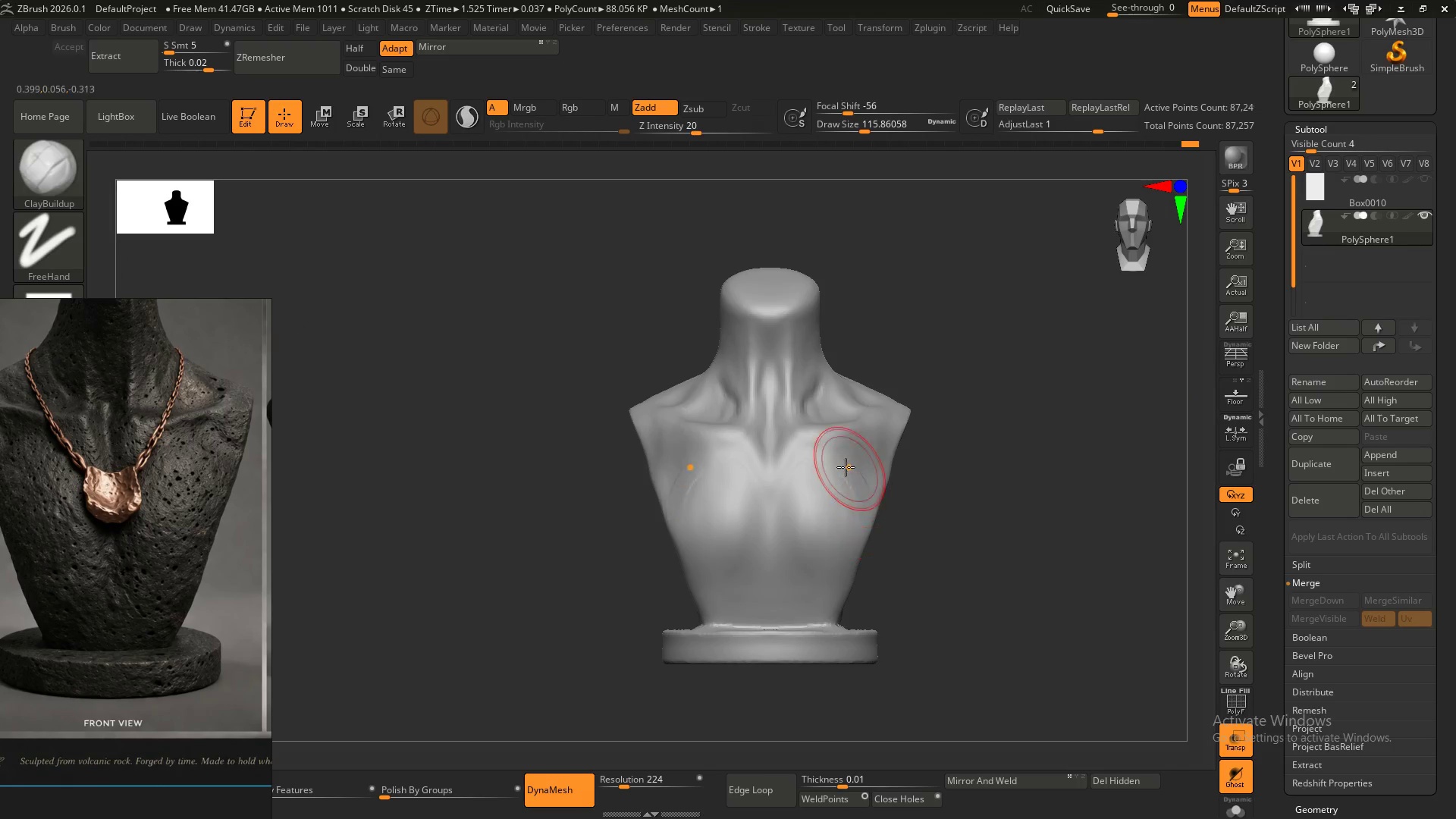 
left_click_drag(start_coordinate=[848, 468], to_coordinate=[858, 532])
 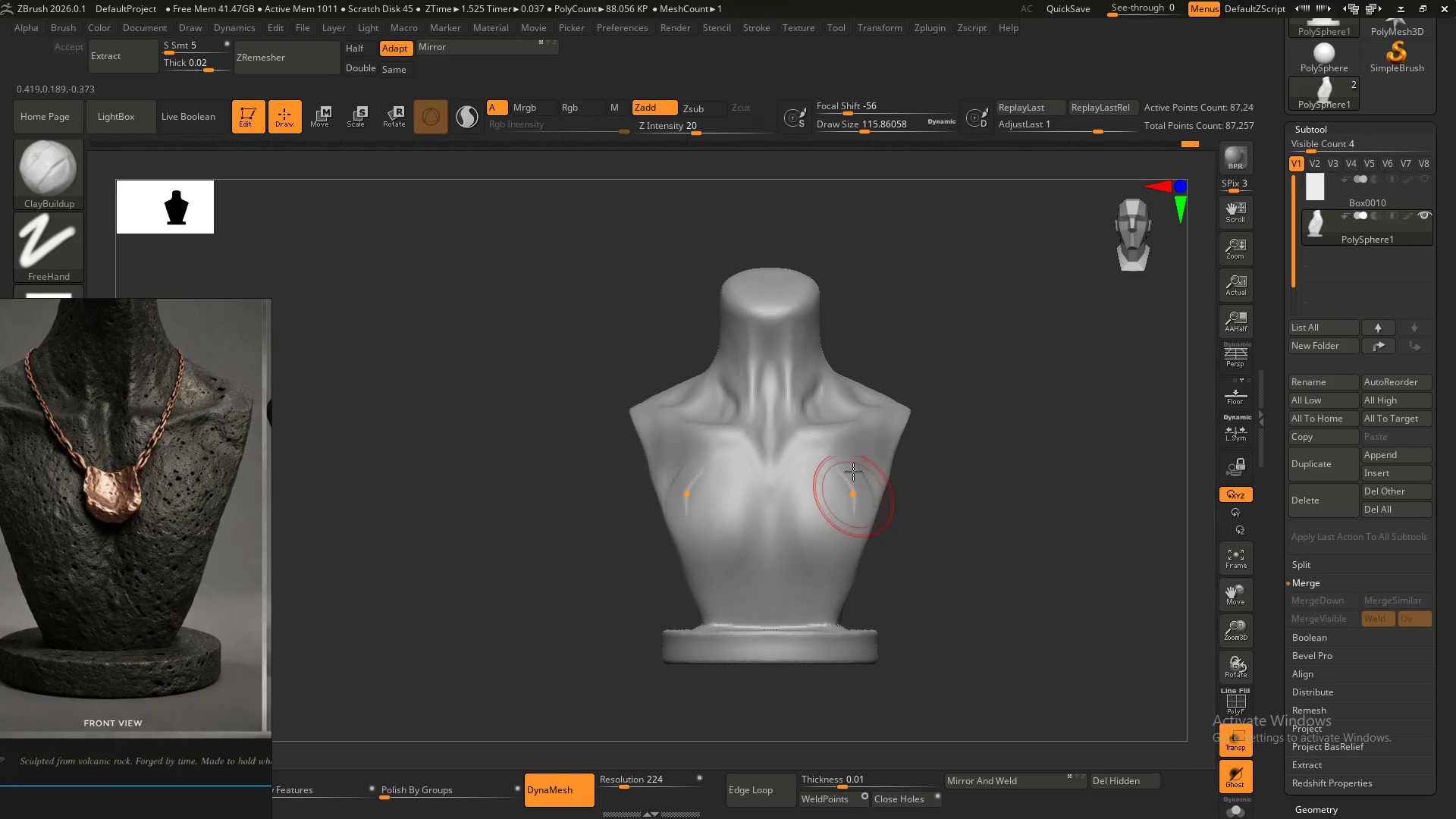 
left_click_drag(start_coordinate=[846, 461], to_coordinate=[858, 545])
 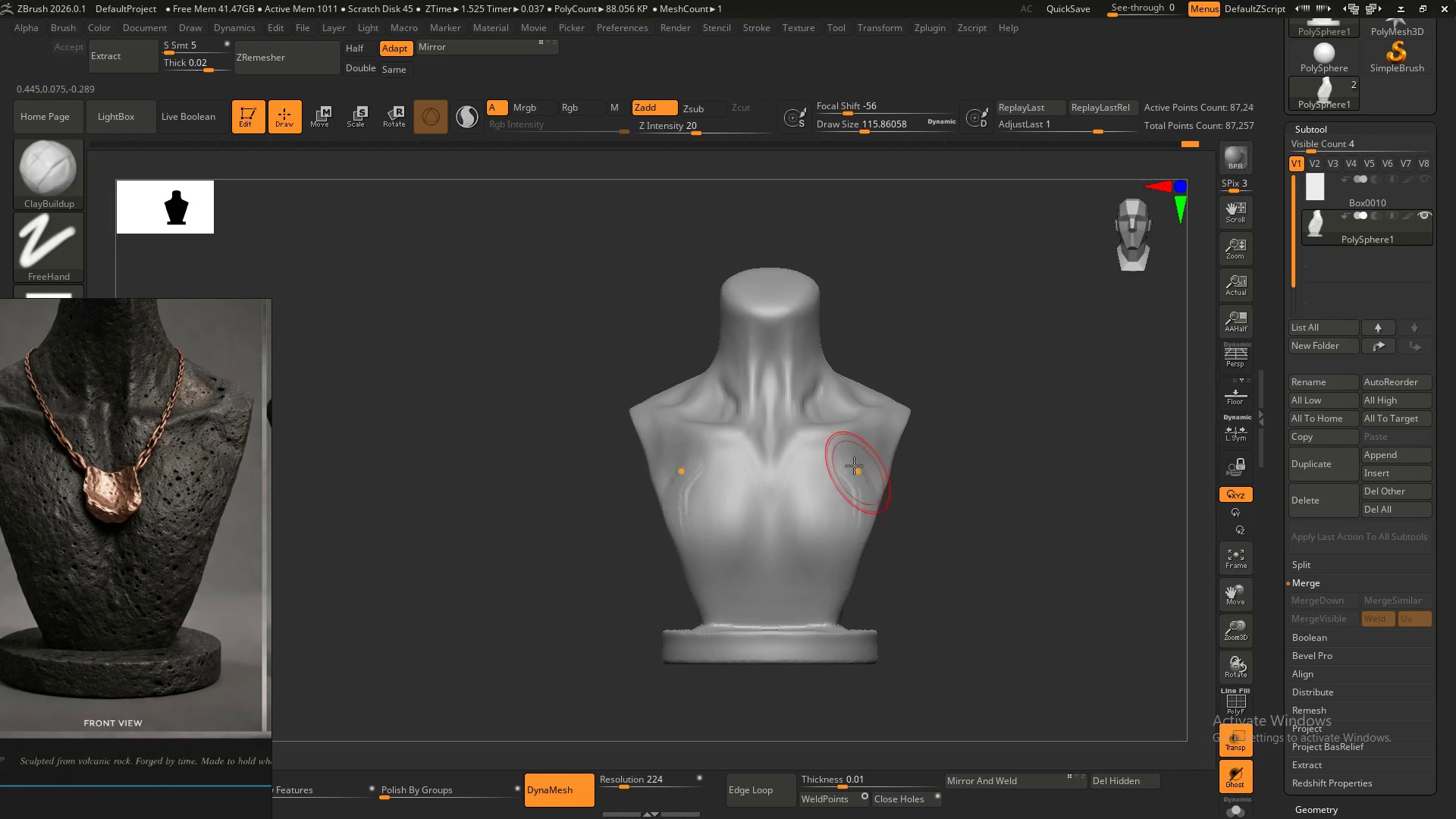 
left_click_drag(start_coordinate=[856, 467], to_coordinate=[859, 541])
 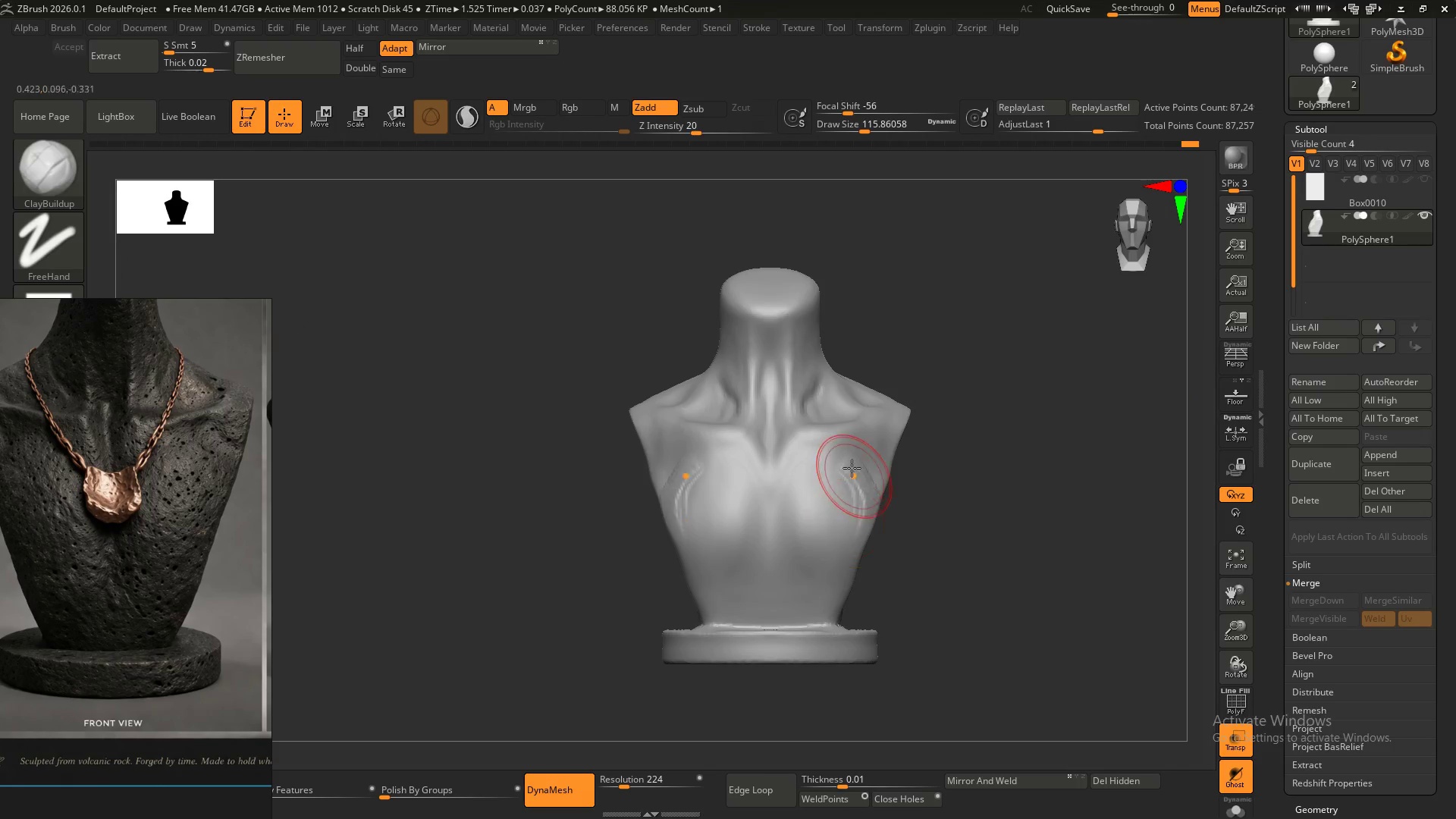 
left_click_drag(start_coordinate=[852, 468], to_coordinate=[858, 548])
 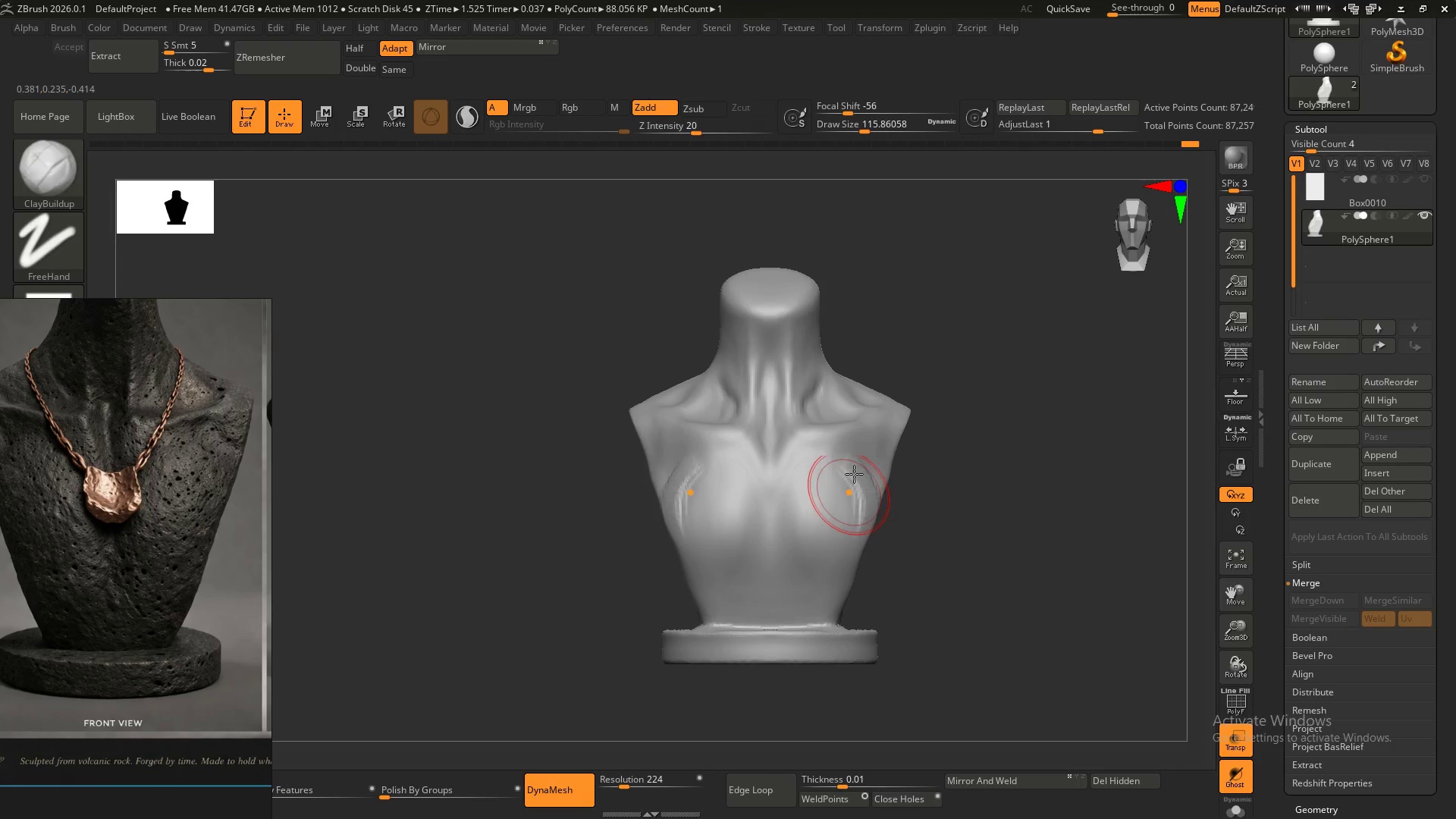 
left_click_drag(start_coordinate=[854, 474], to_coordinate=[849, 557])
 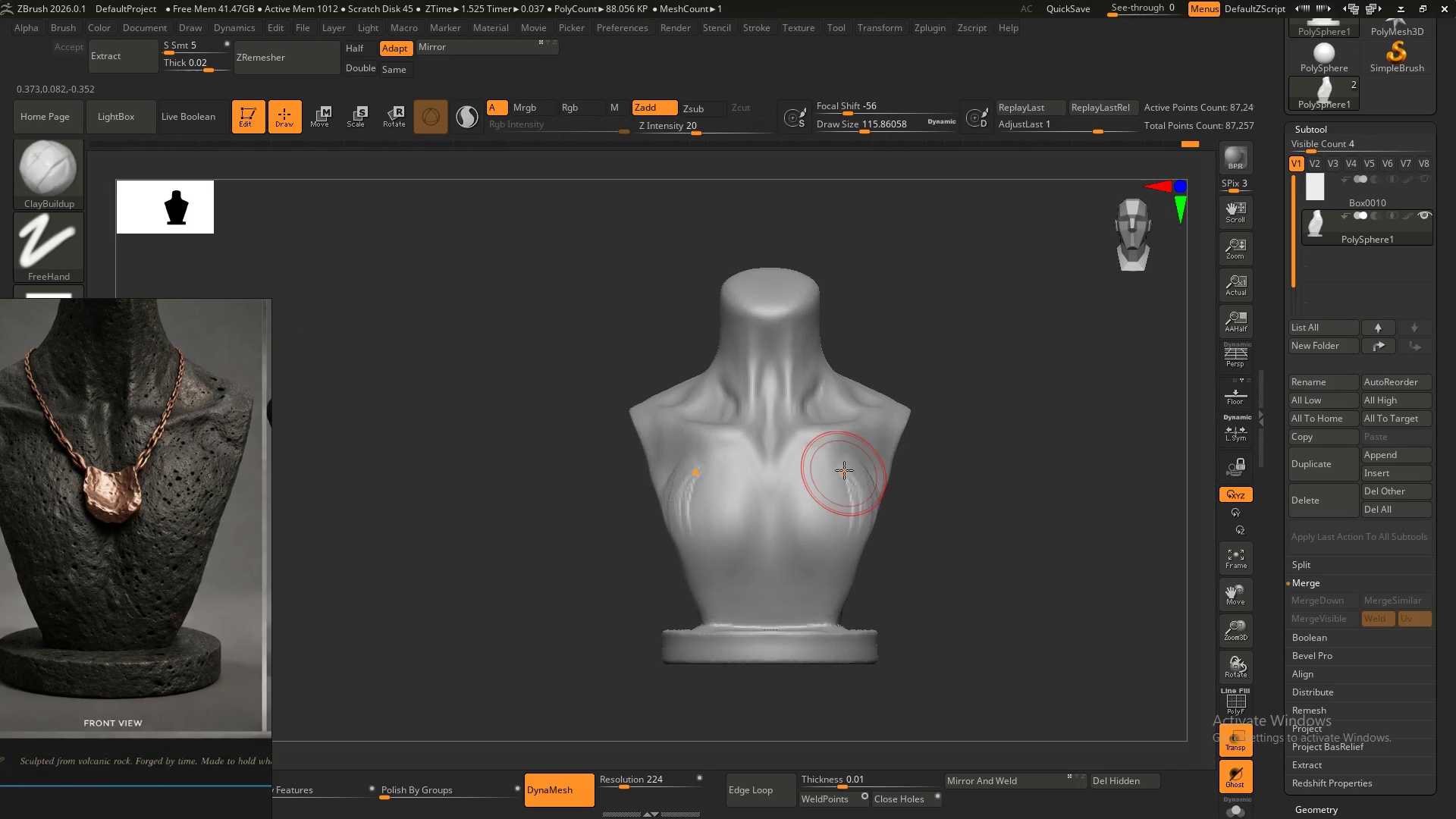 
left_click_drag(start_coordinate=[844, 470], to_coordinate=[799, 504])
 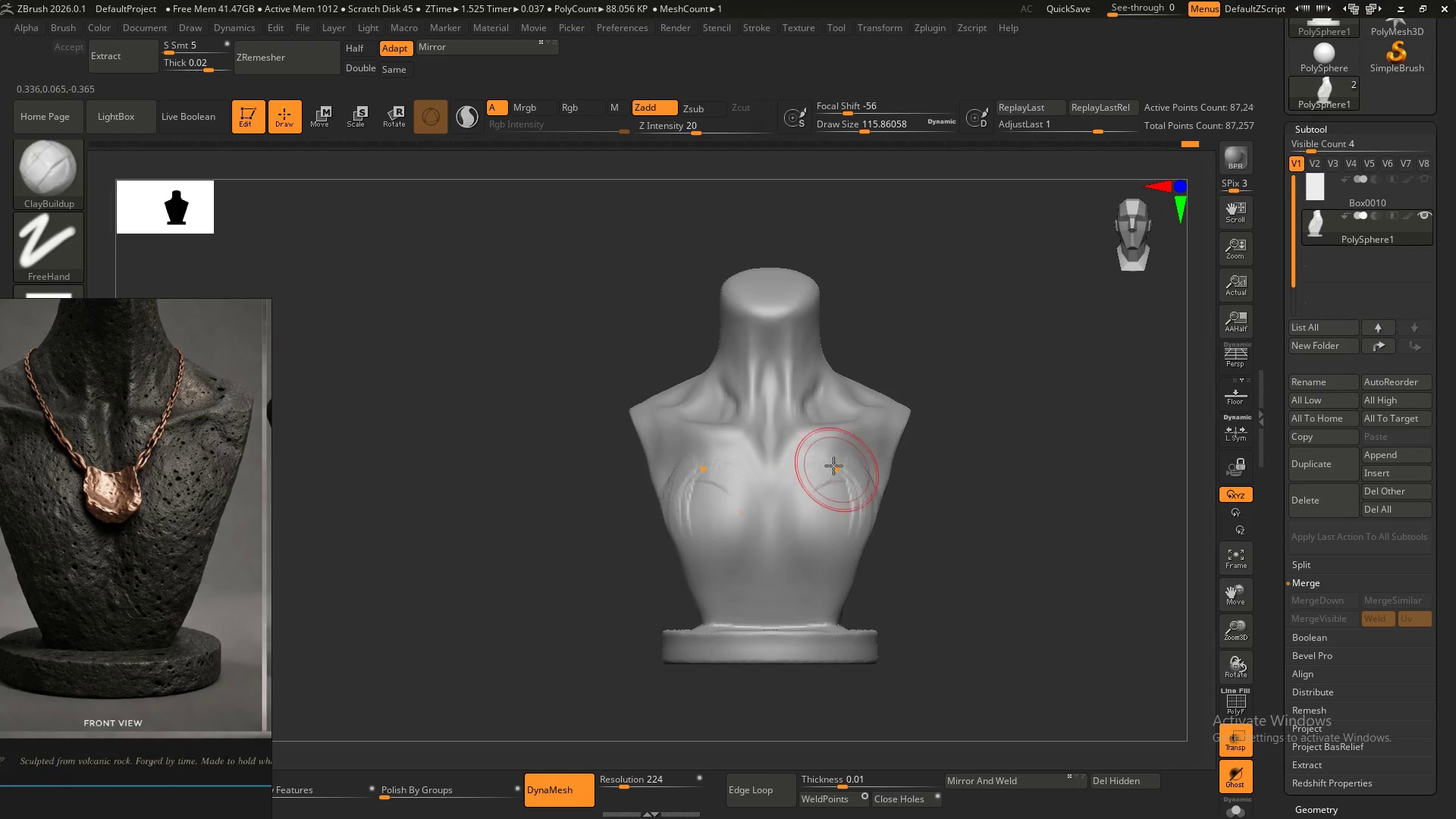 
left_click_drag(start_coordinate=[835, 467], to_coordinate=[783, 553])
 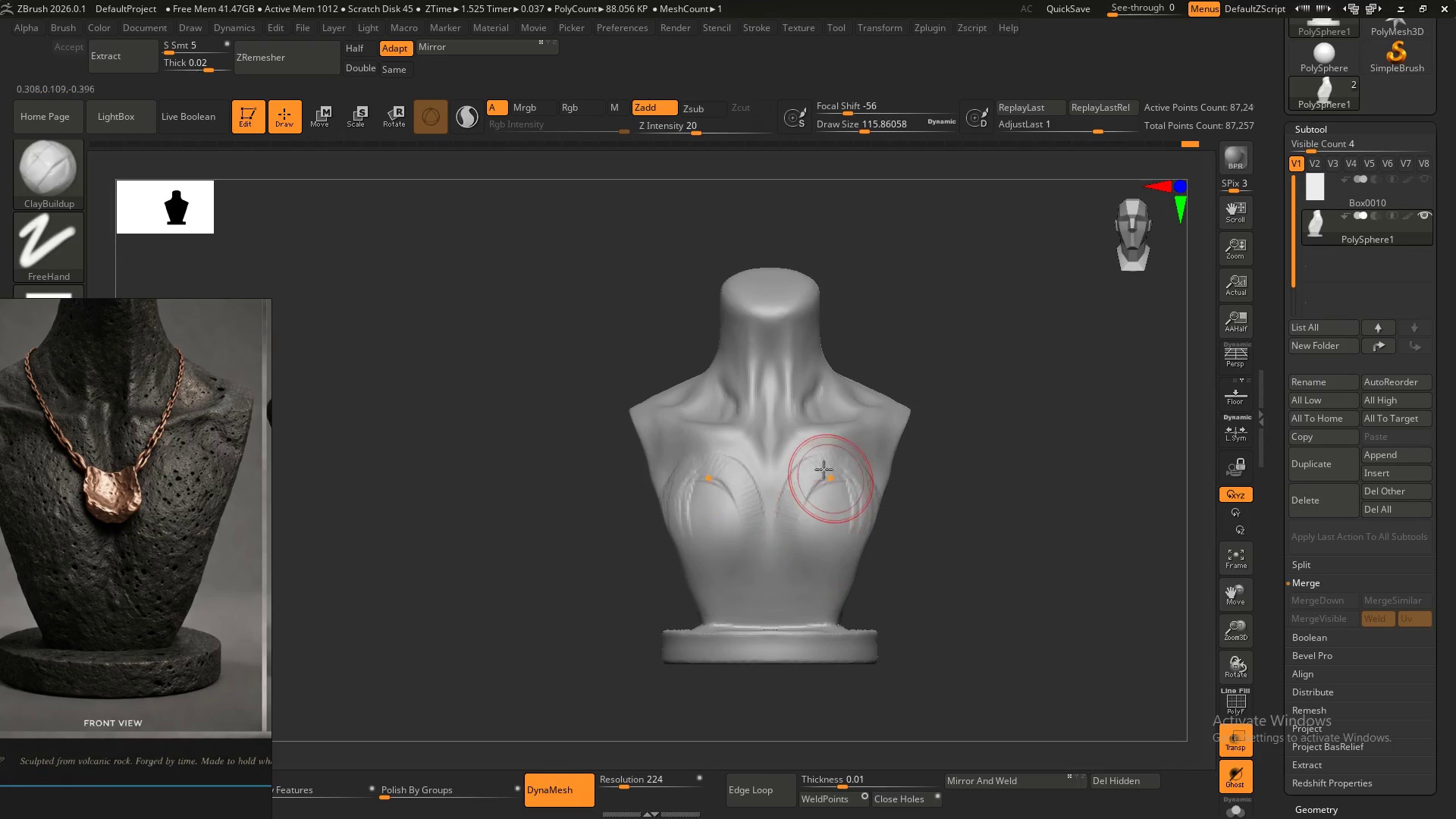 
left_click_drag(start_coordinate=[830, 473], to_coordinate=[783, 560])
 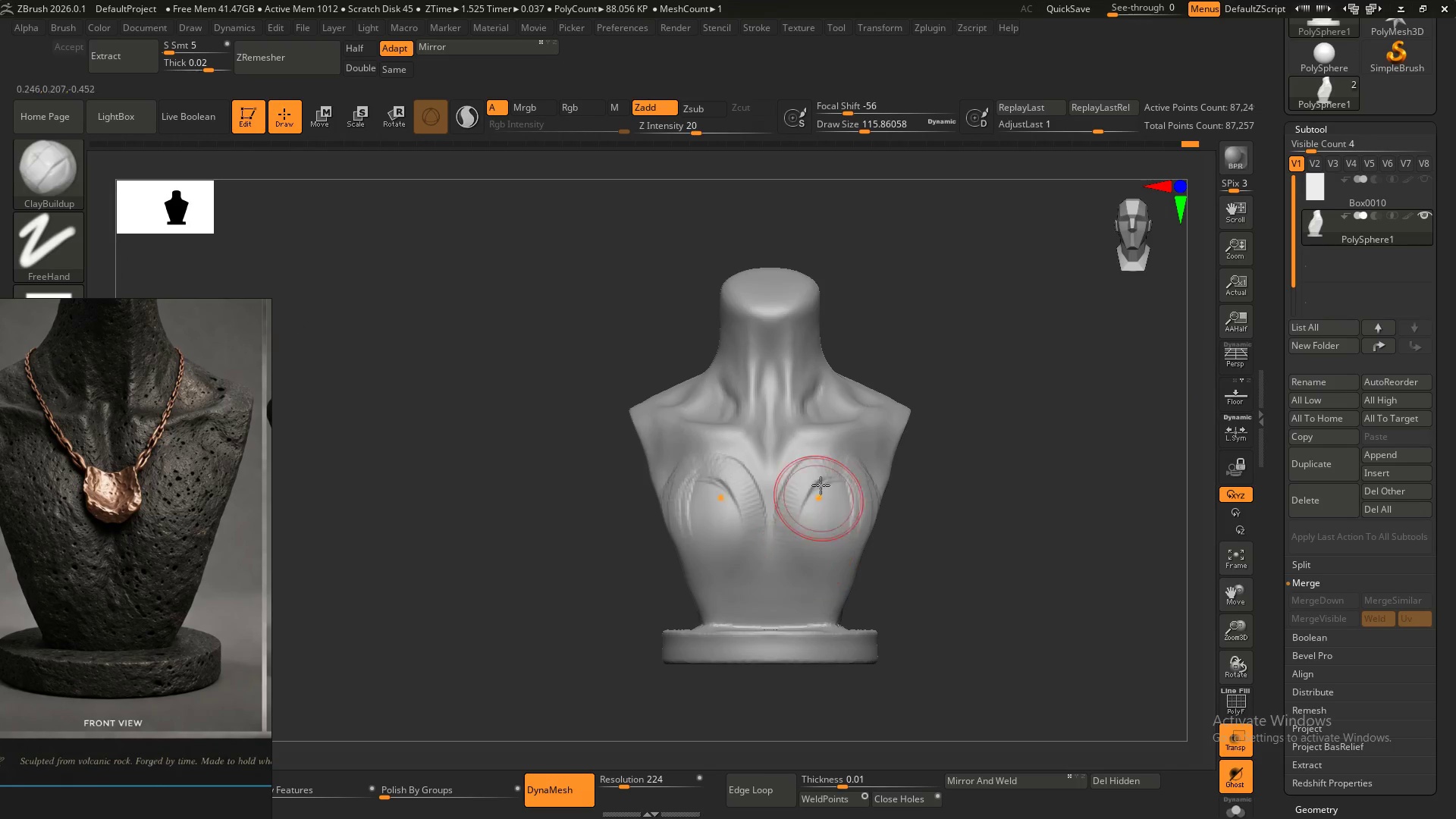 
left_click_drag(start_coordinate=[821, 485], to_coordinate=[799, 560])
 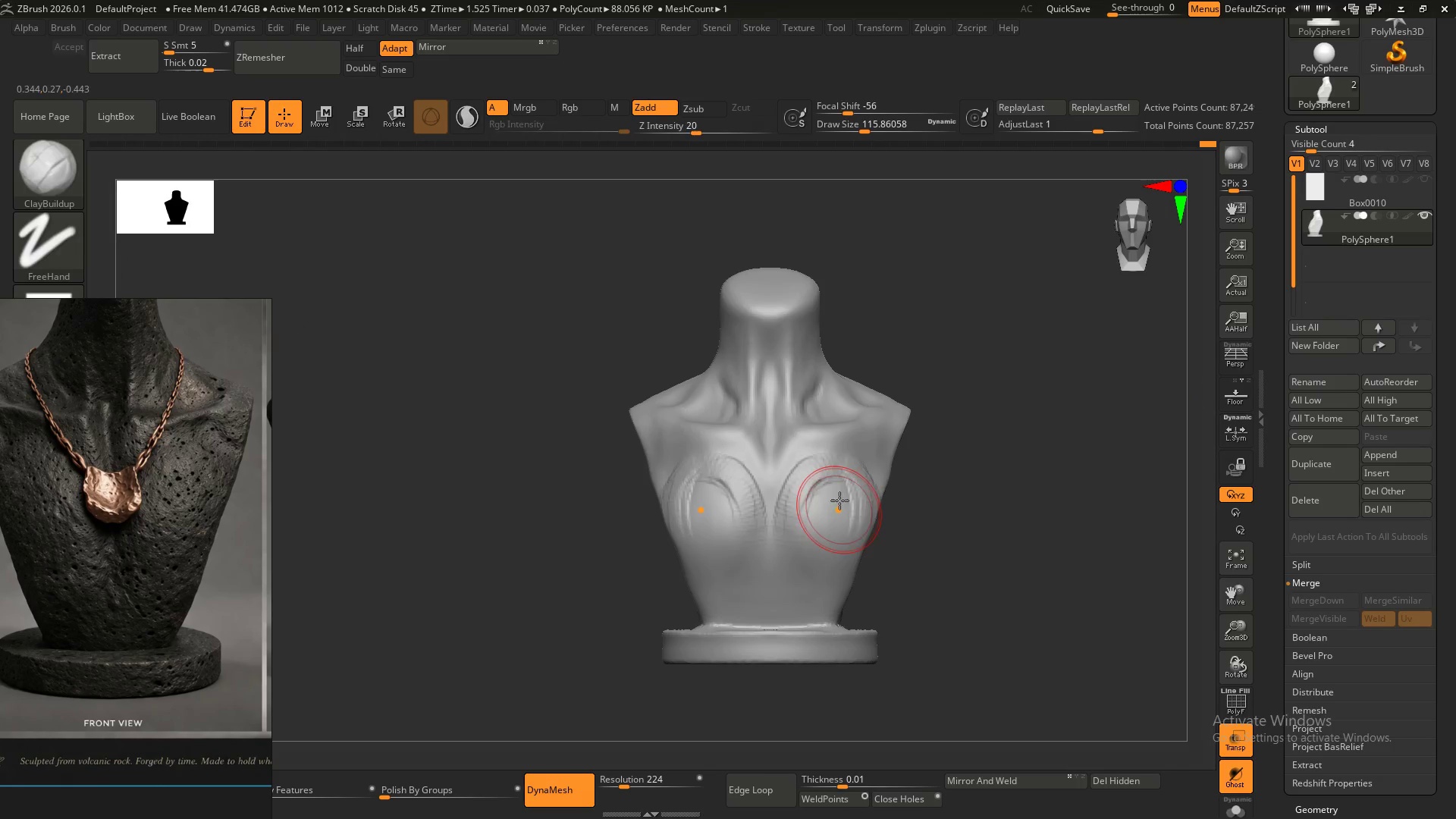 
hold_key(key=ShiftLeft, duration=1.5)
left_click_drag(start_coordinate=[843, 465], to_coordinate=[807, 524])
 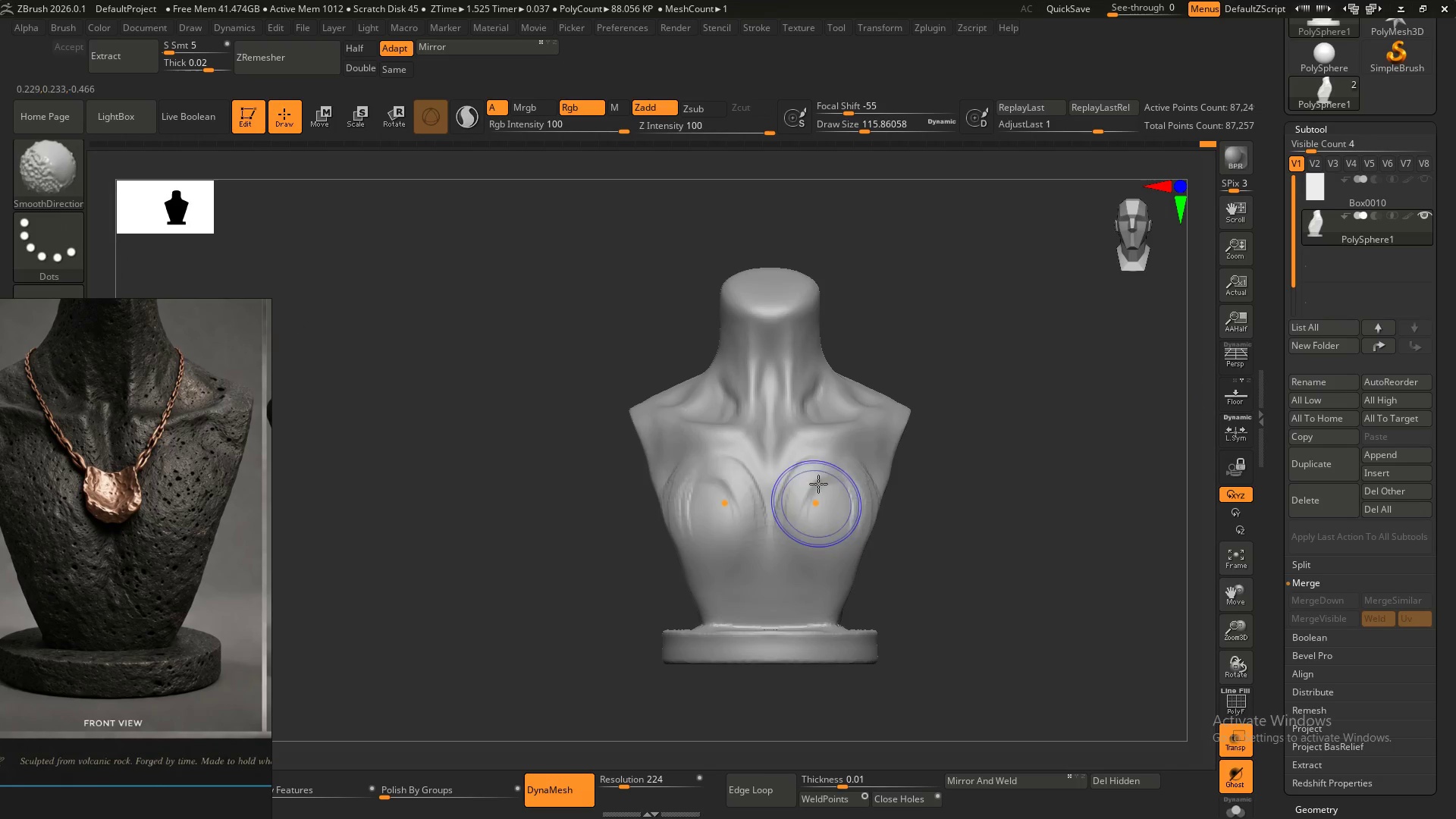 
left_click_drag(start_coordinate=[819, 491], to_coordinate=[799, 500])
 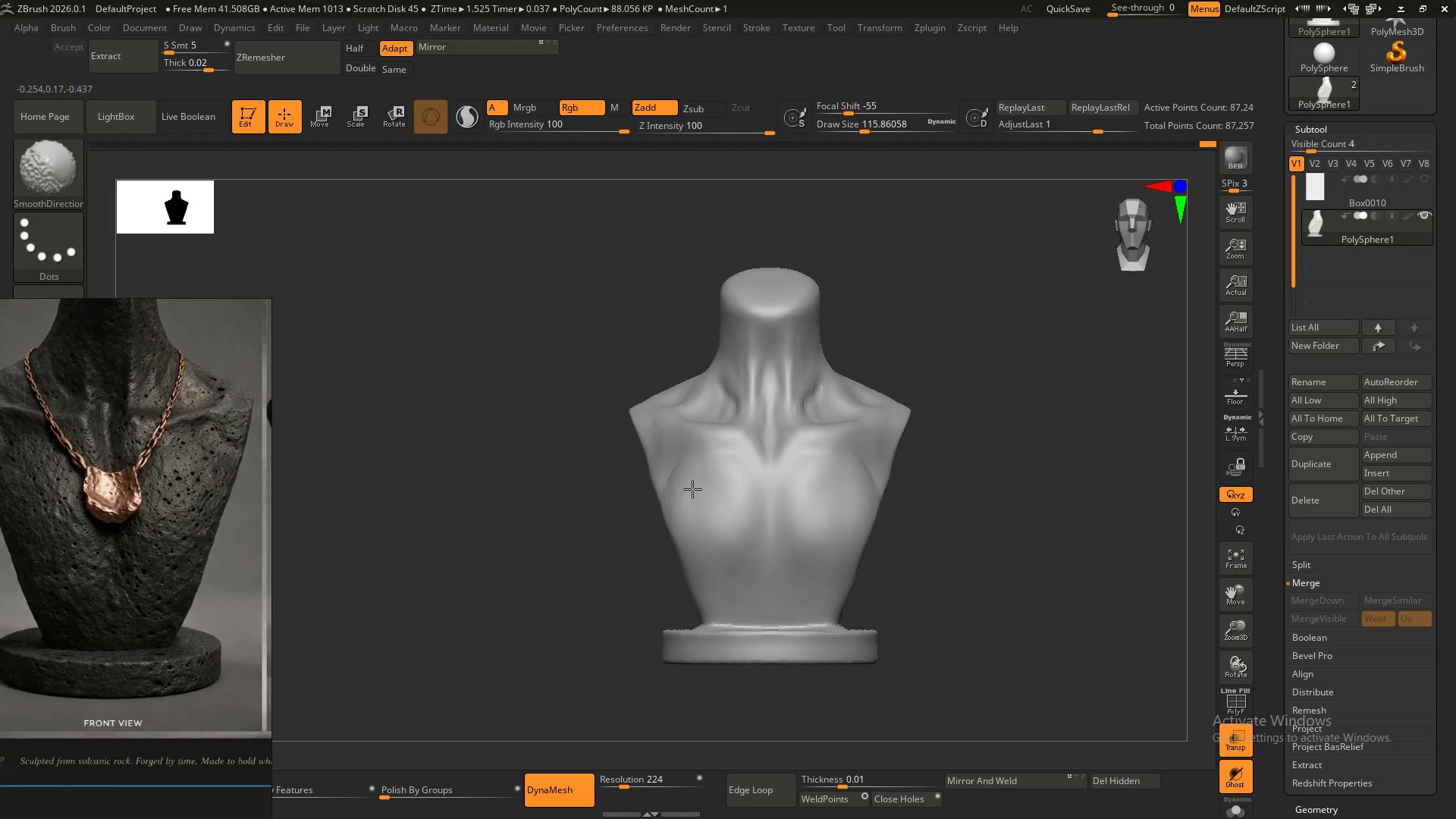 
hold_key(key=ShiftLeft, duration=1.51)
 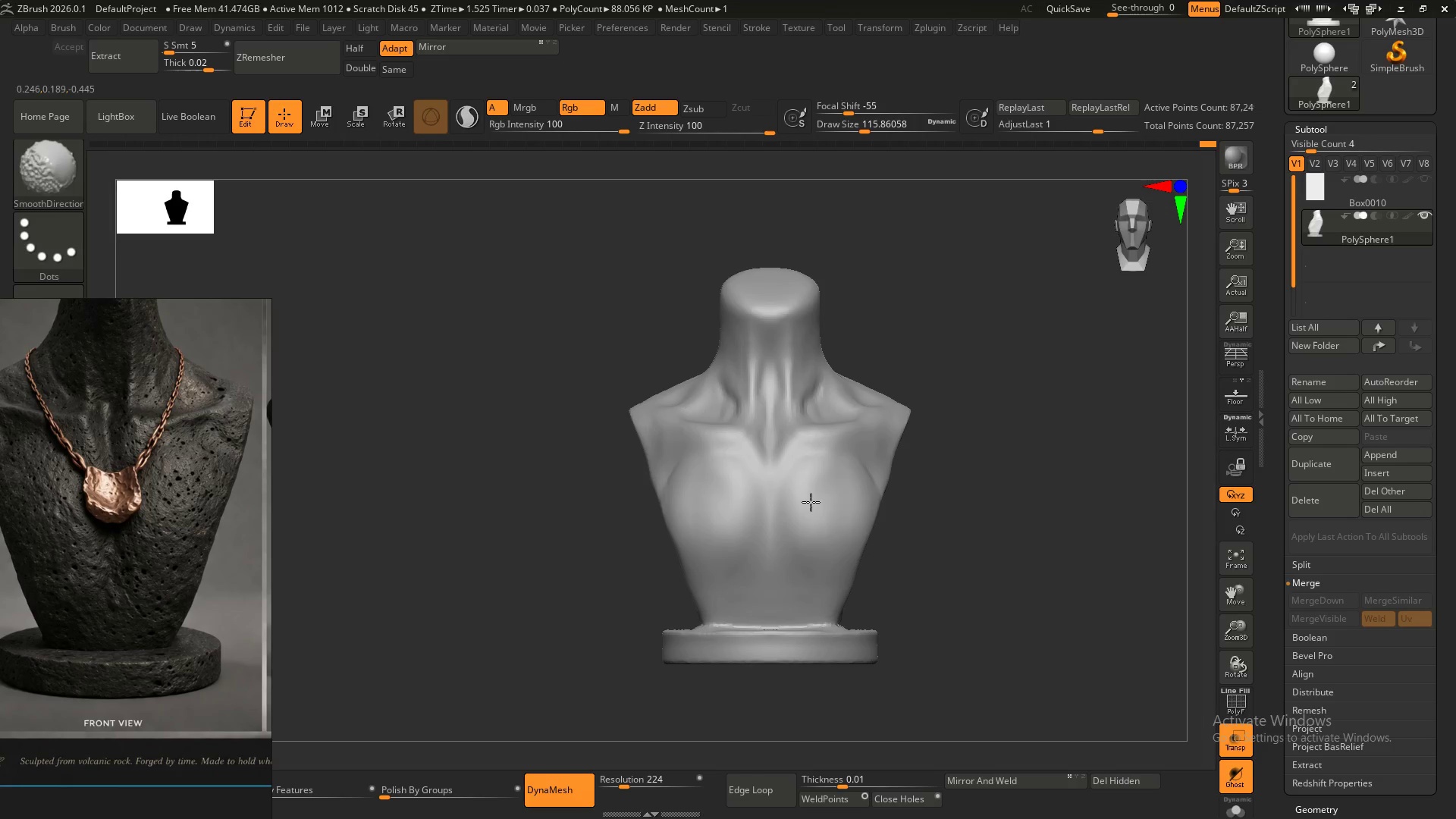 
hold_key(key=ShiftLeft, duration=1.52)
left_click_drag(start_coordinate=[719, 491], to_coordinate=[617, 533])
 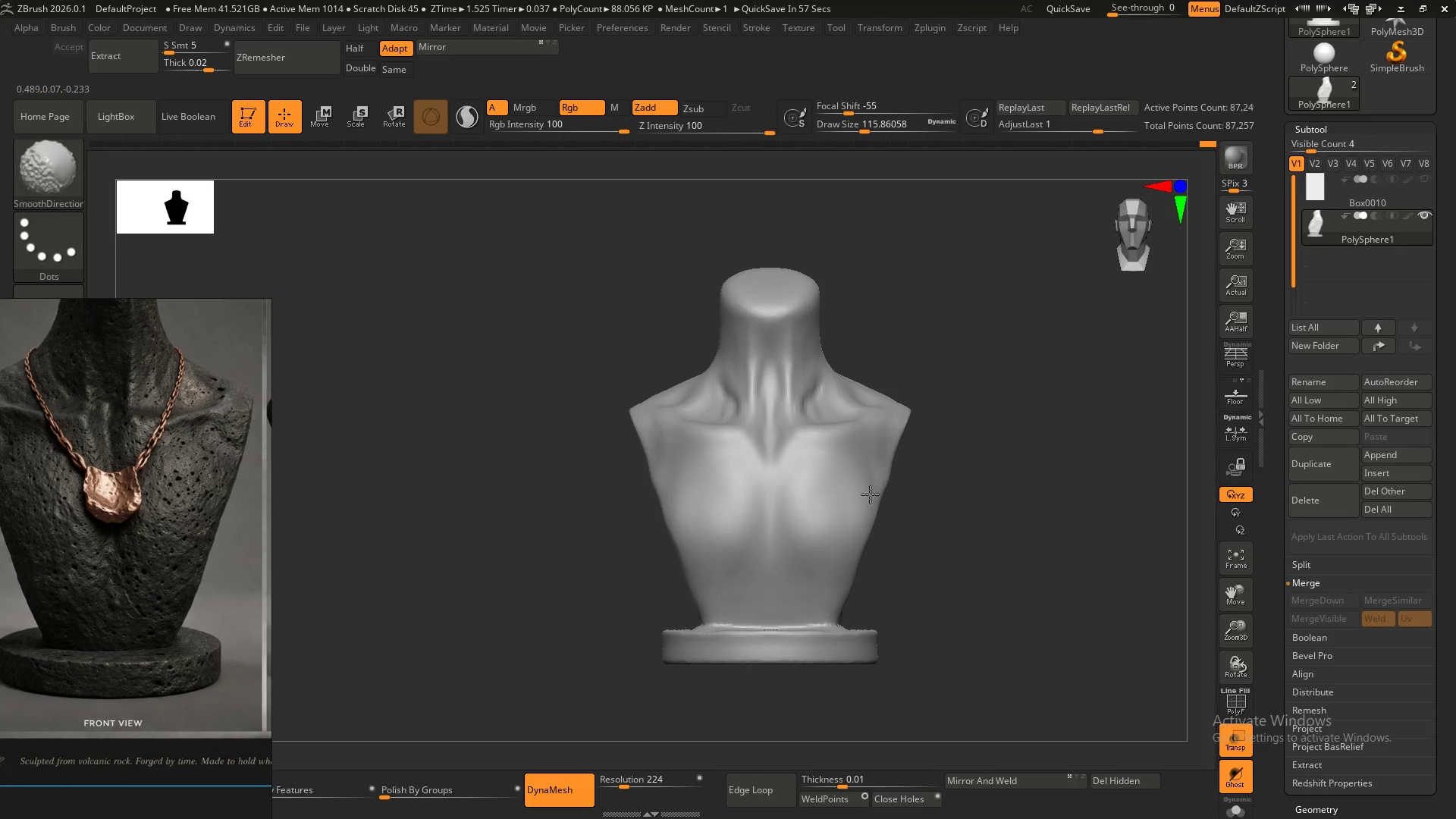 
hold_key(key=ShiftLeft, duration=1.5)
 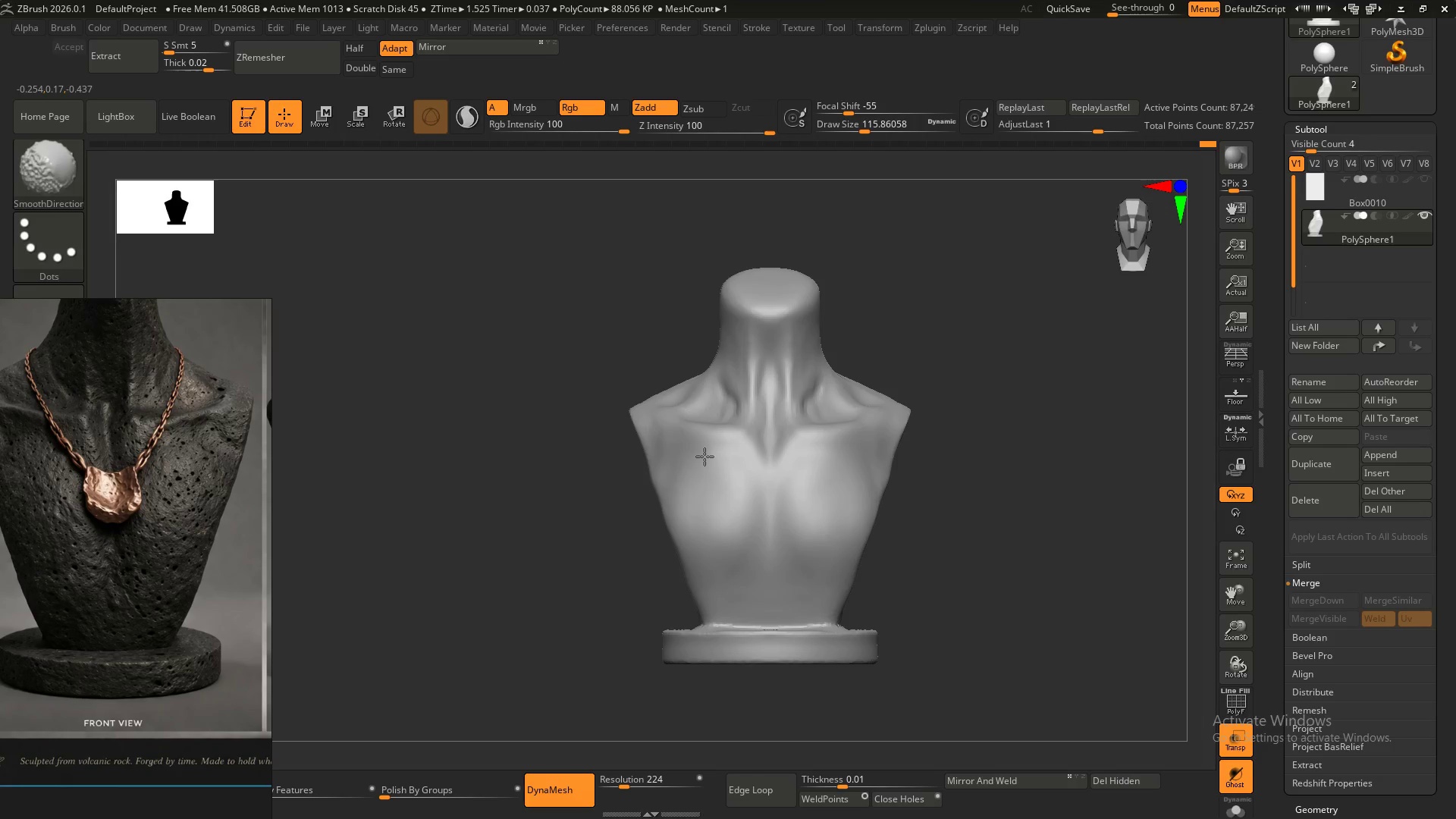 
hold_key(key=ShiftLeft, duration=1.5)
left_click_drag(start_coordinate=[867, 470], to_coordinate=[799, 604])
 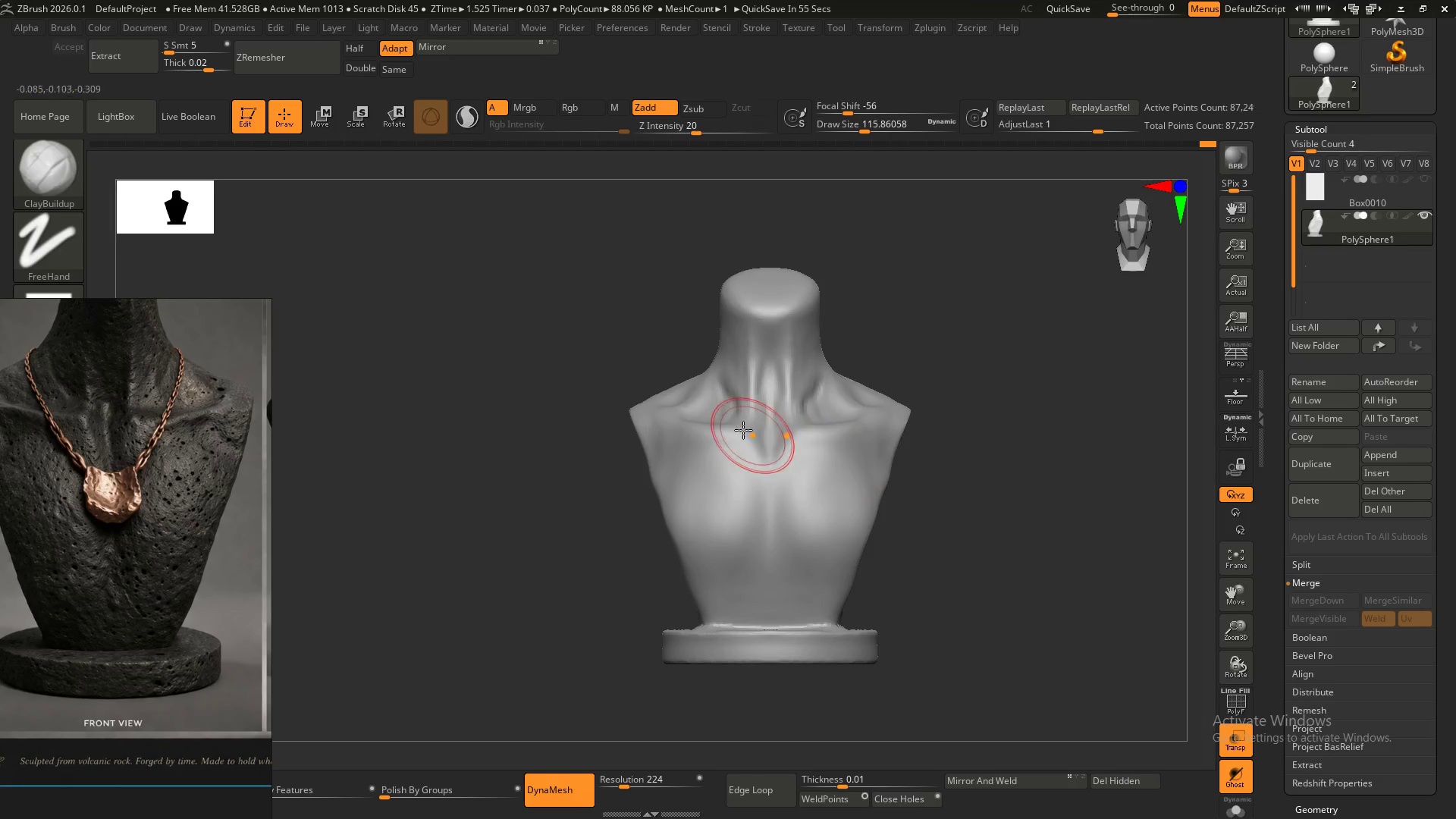 
hold_key(key=ShiftLeft, duration=0.94)
 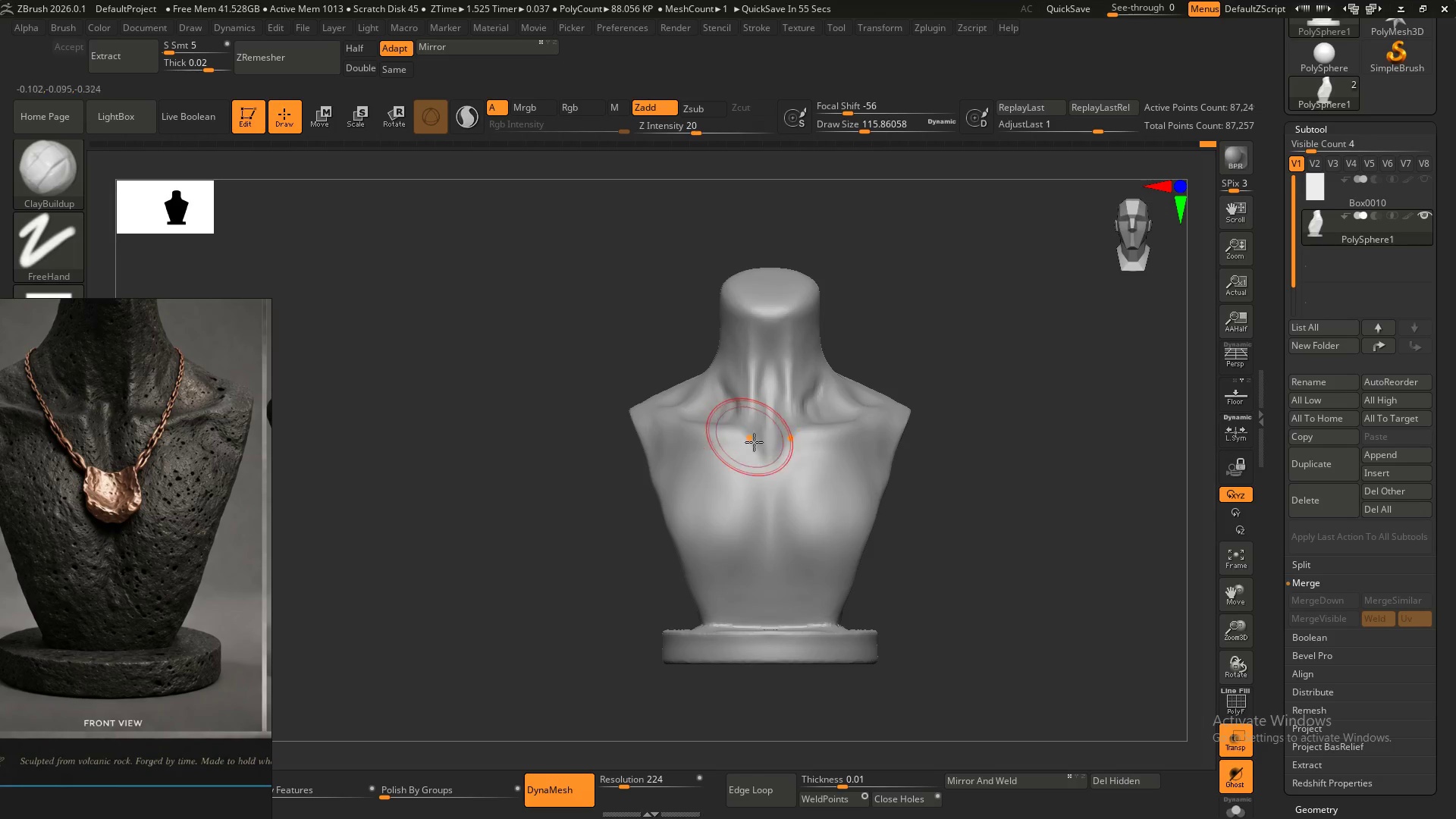 
hold_key(key=AltLeft, duration=0.38)
 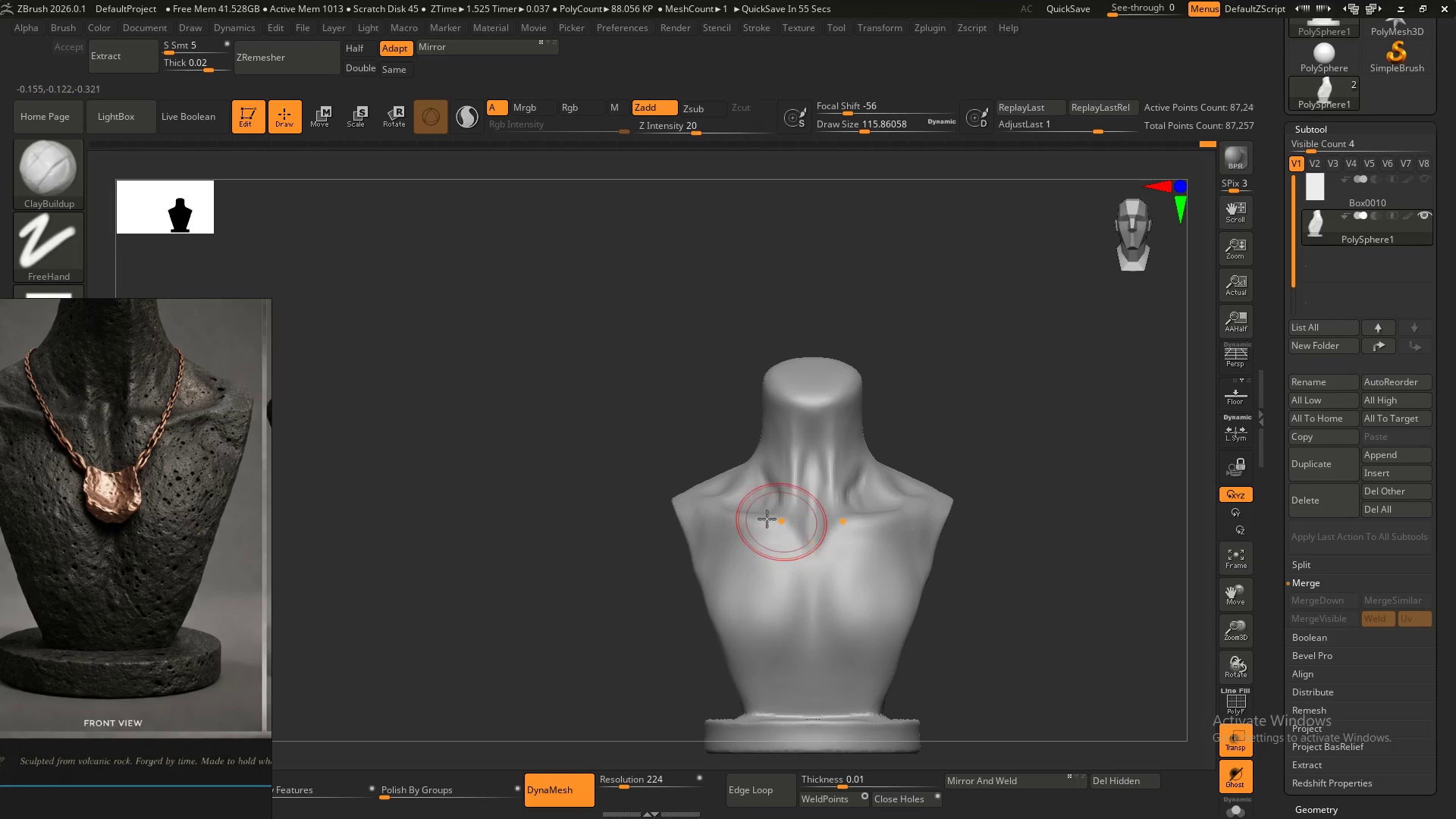 
hold_key(key=AltLeft, duration=0.41)
 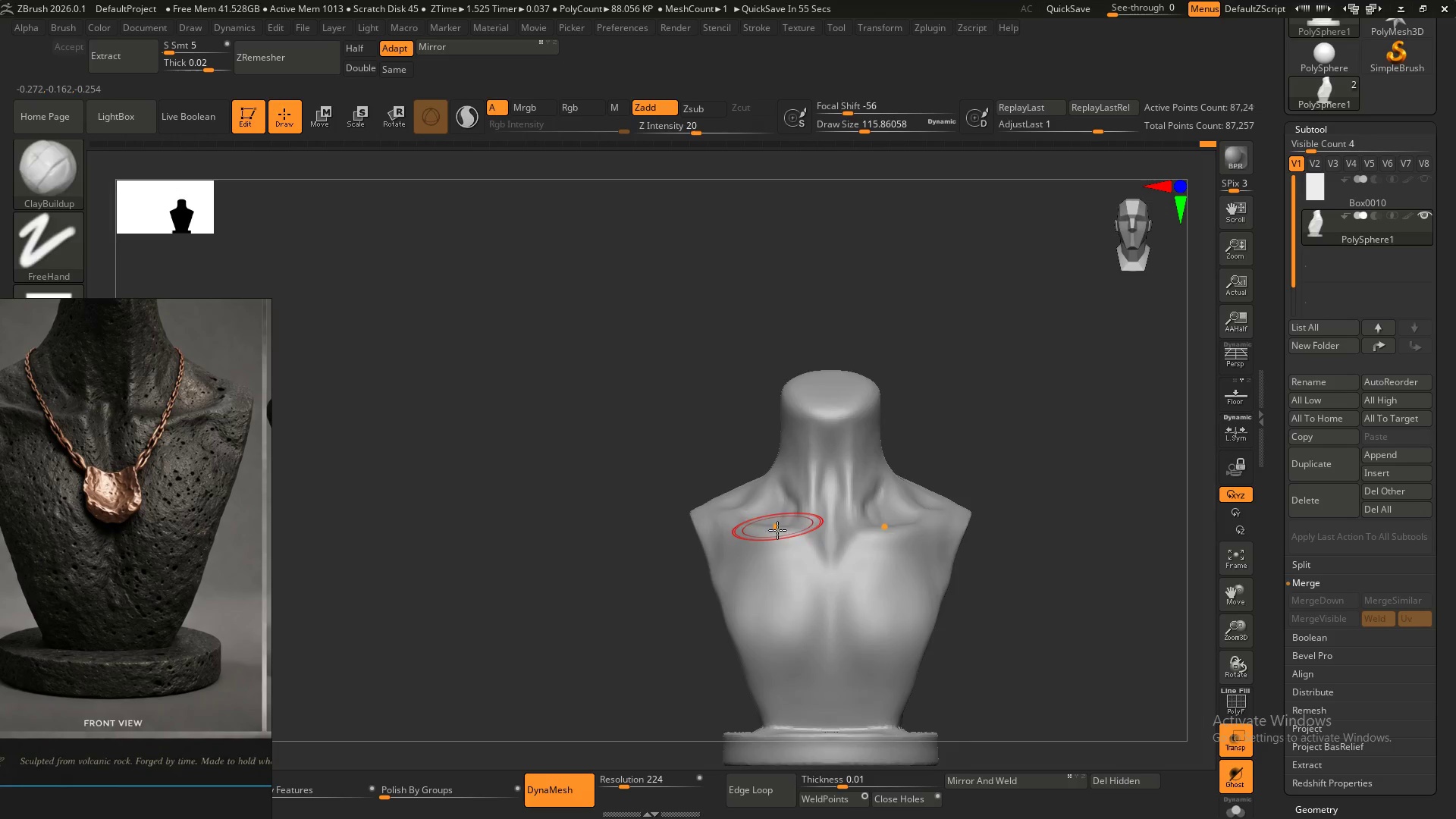 
key(Control+ControlLeft)
 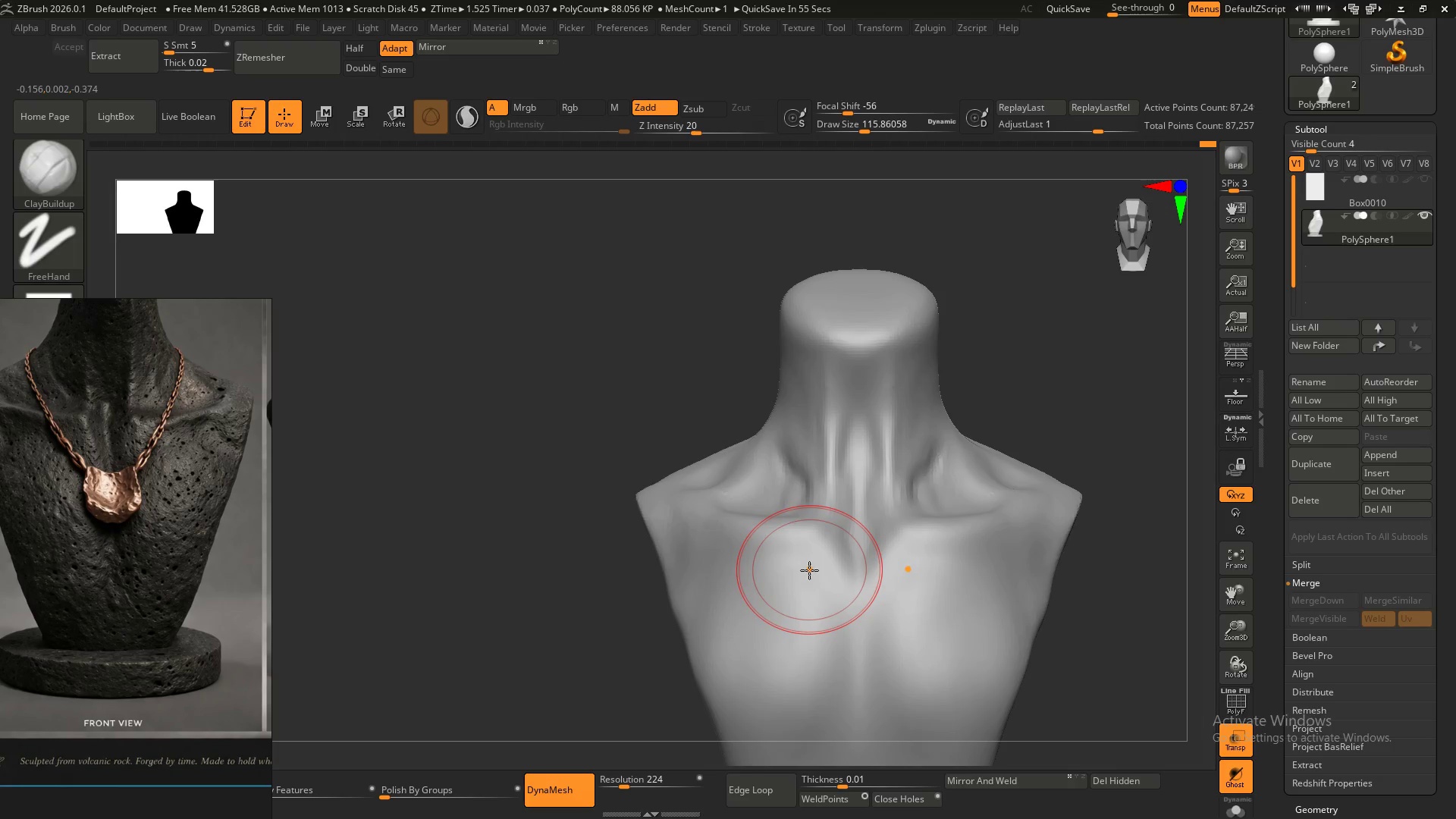 
hold_key(key=S, duration=0.91)
 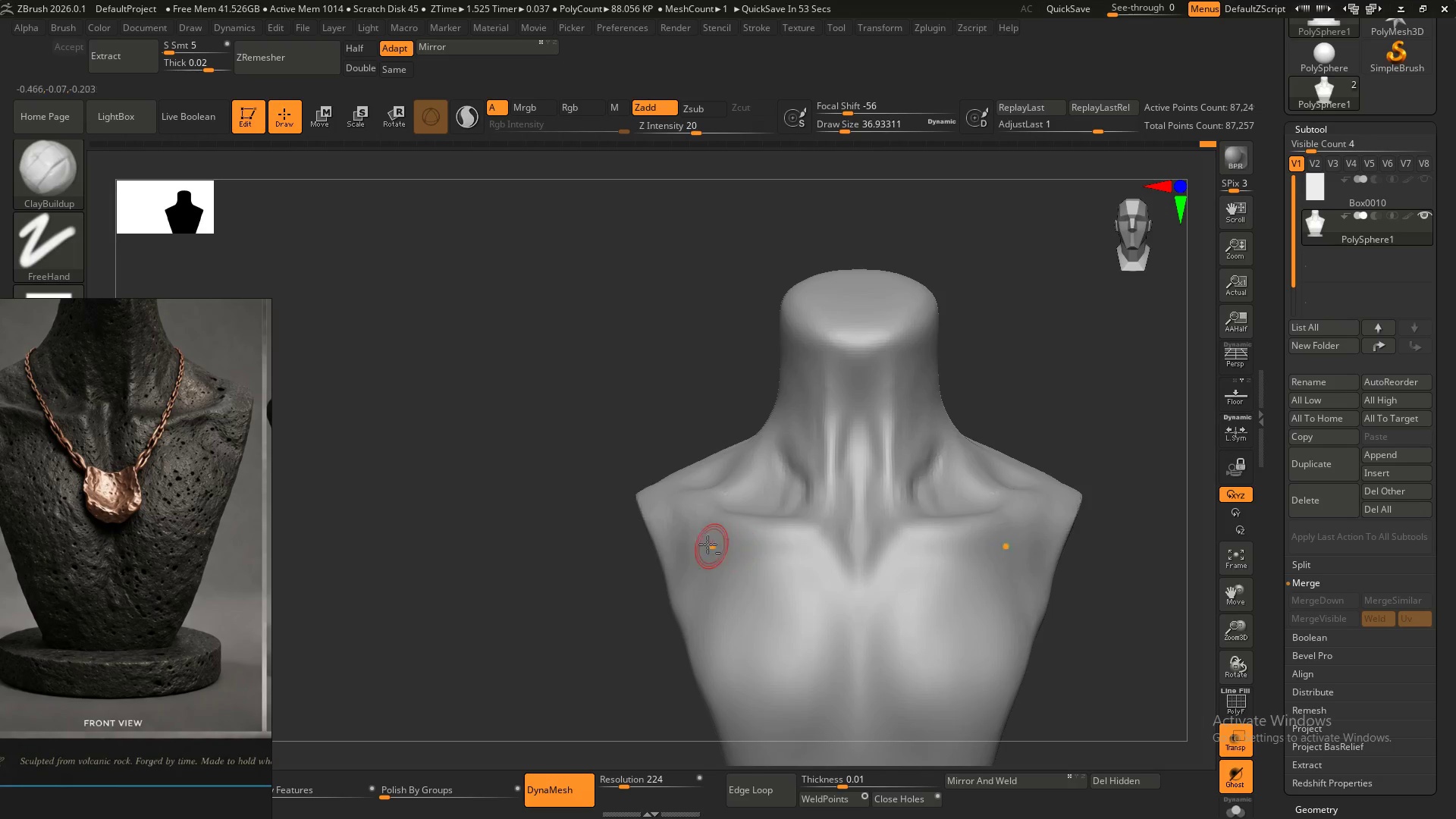 
left_click_drag(start_coordinate=[814, 572], to_coordinate=[792, 570])
 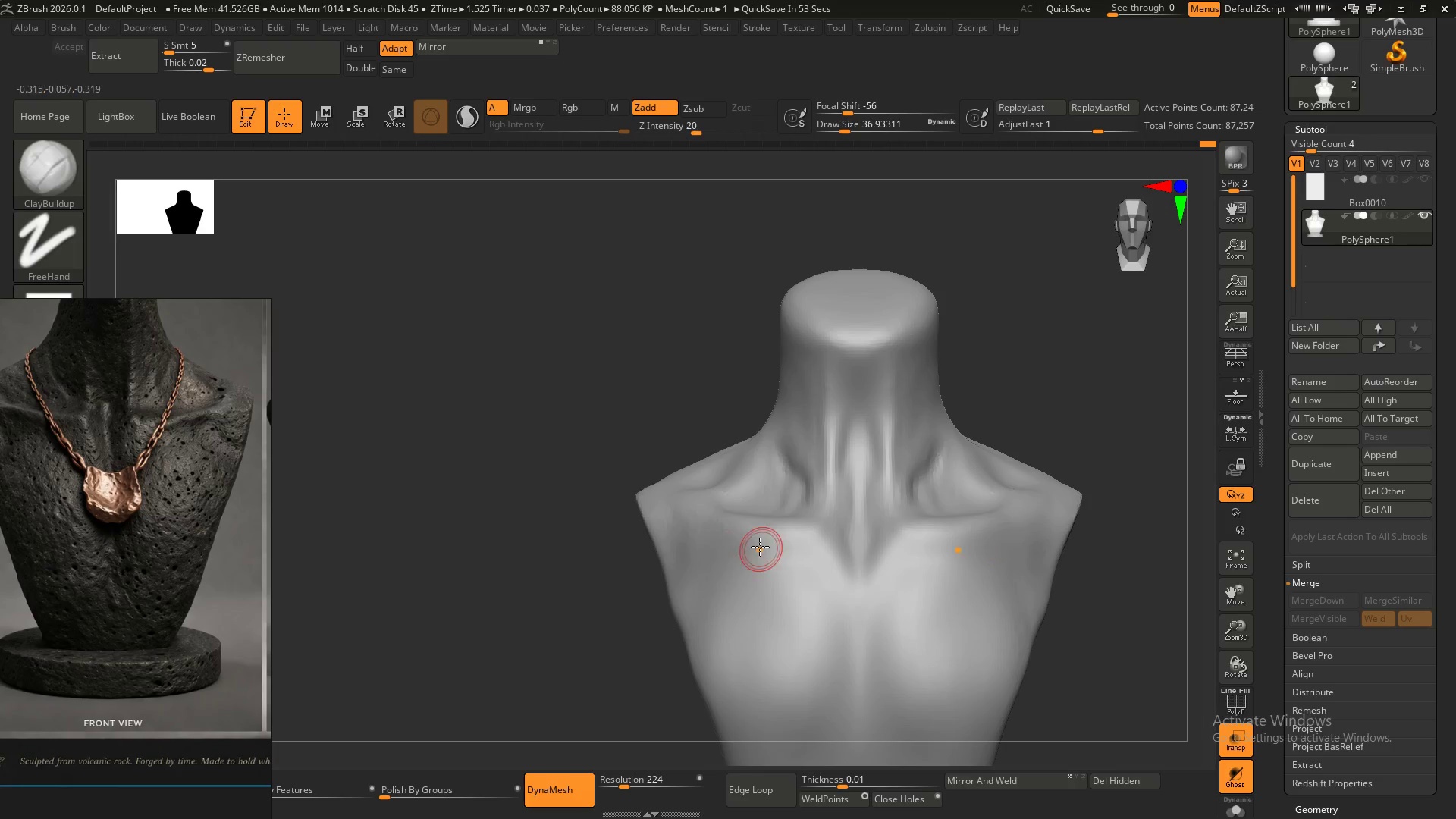 
hold_key(key=AltLeft, duration=1.5)
left_click_drag(start_coordinate=[698, 536], to_coordinate=[745, 545])
 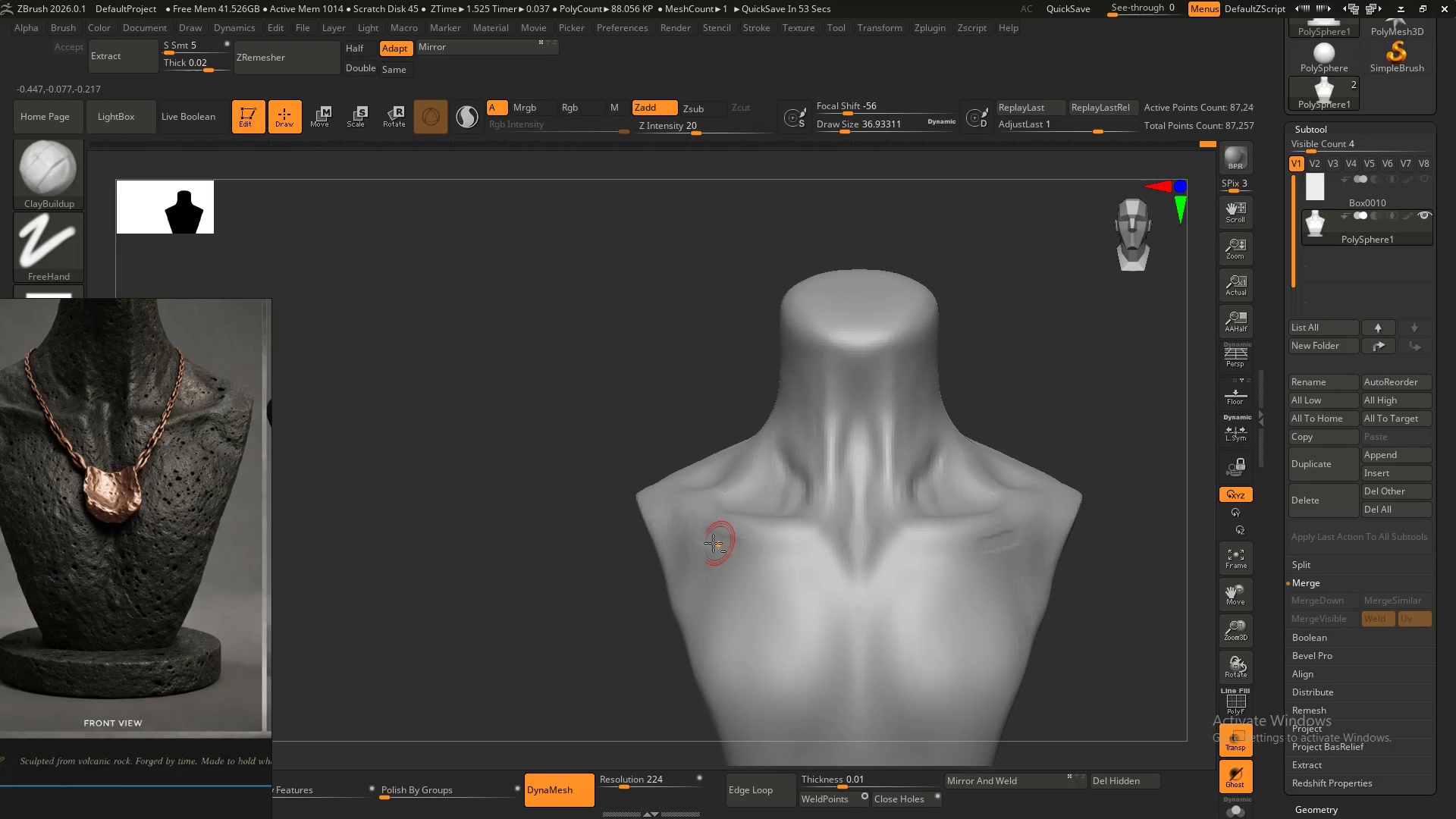 
left_click_drag(start_coordinate=[695, 536], to_coordinate=[764, 544])
 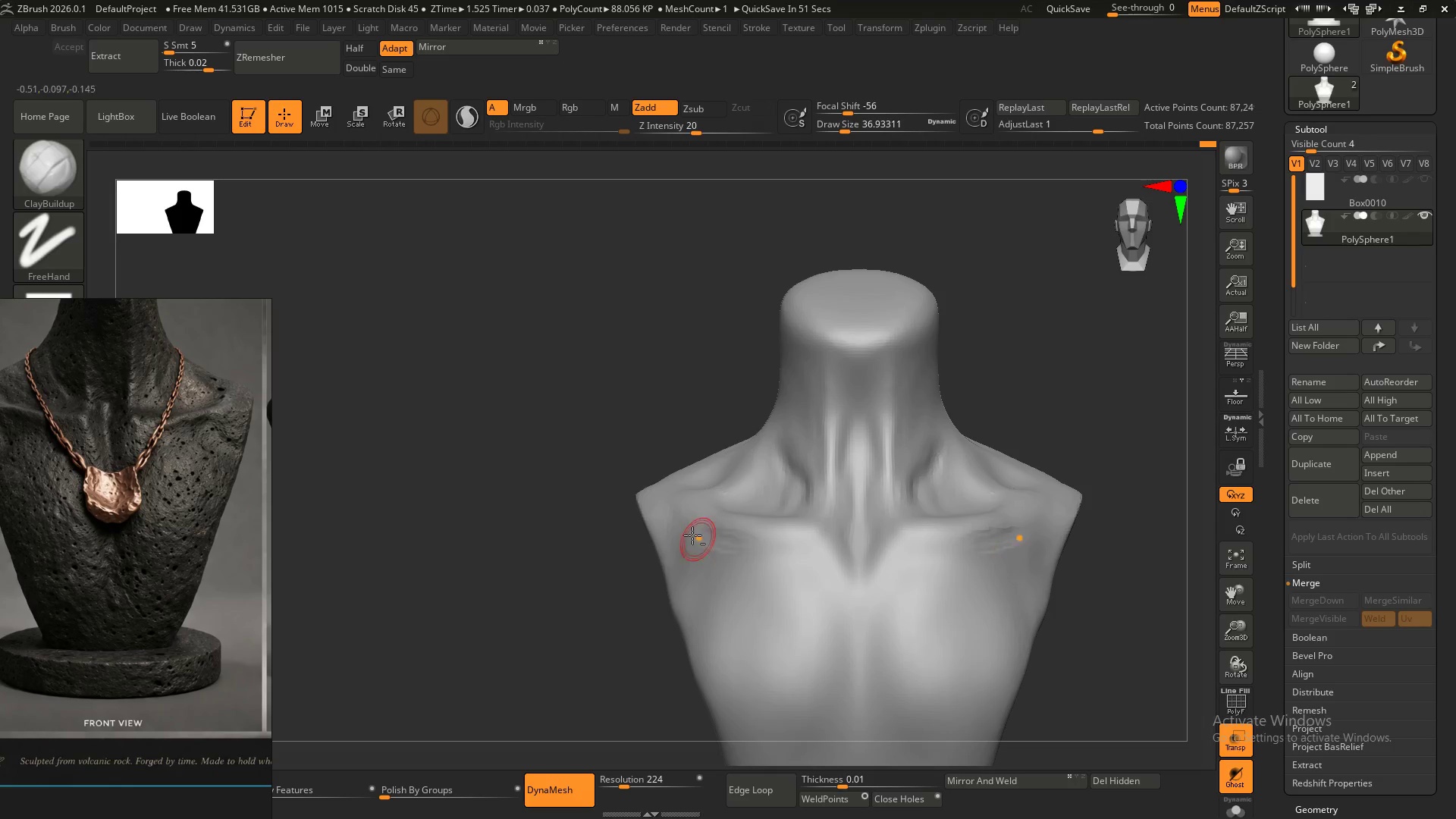 
left_click_drag(start_coordinate=[692, 535], to_coordinate=[782, 552])
 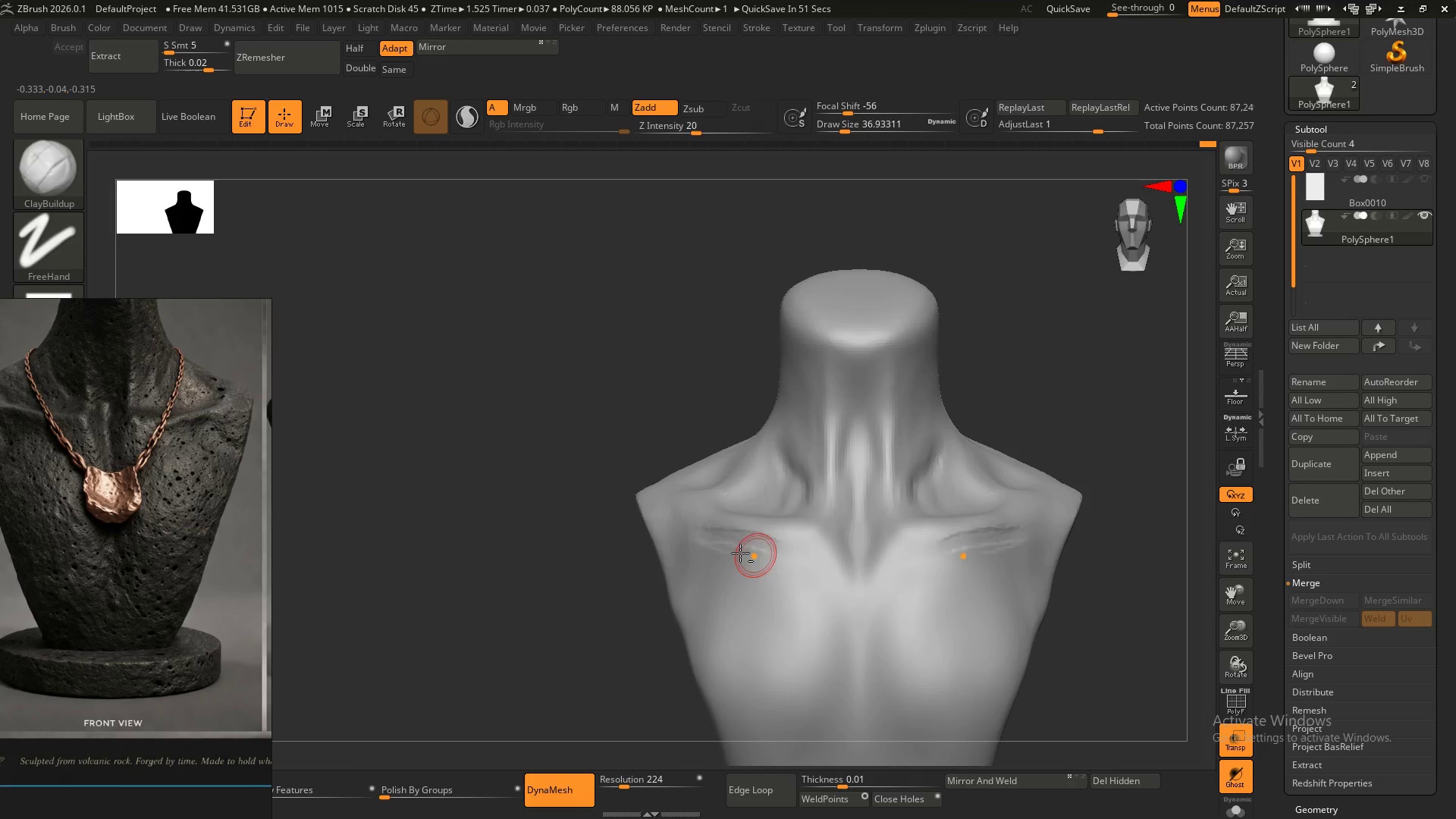 
hold_key(key=AltLeft, duration=1.52)
left_click_drag(start_coordinate=[707, 544], to_coordinate=[778, 555])
 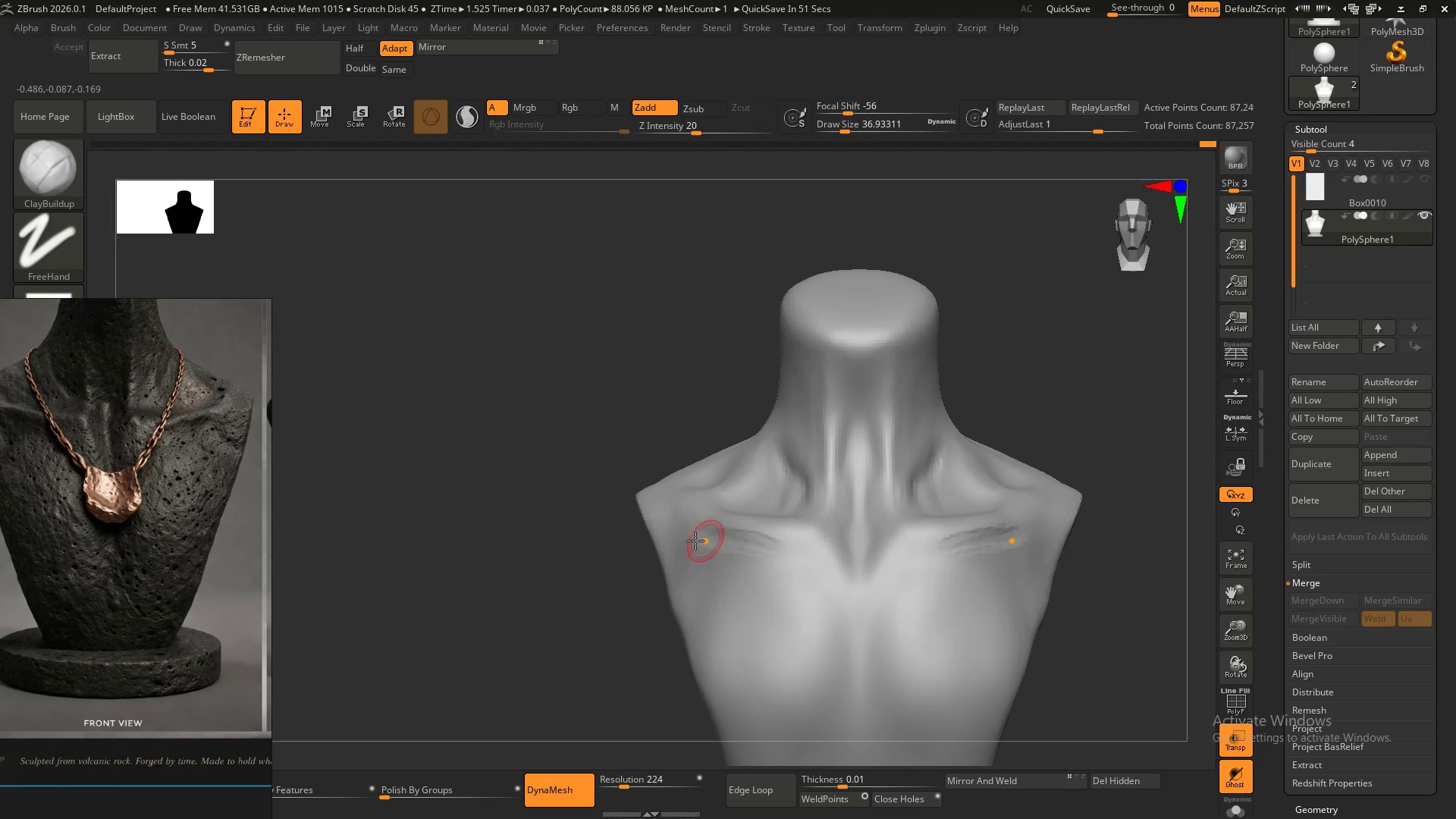 
left_click_drag(start_coordinate=[696, 540], to_coordinate=[805, 552])
 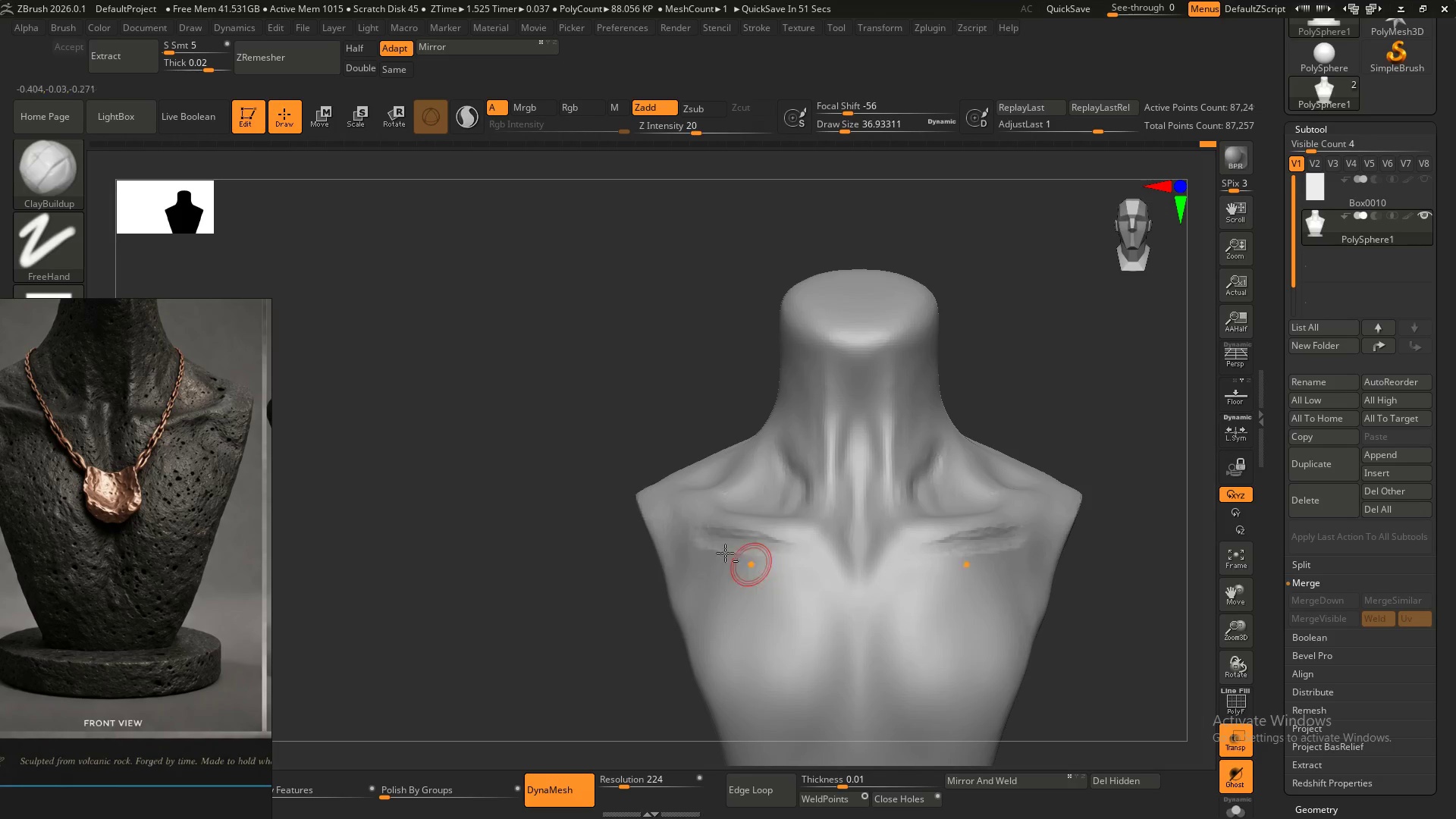 
left_click_drag(start_coordinate=[701, 540], to_coordinate=[787, 556])
 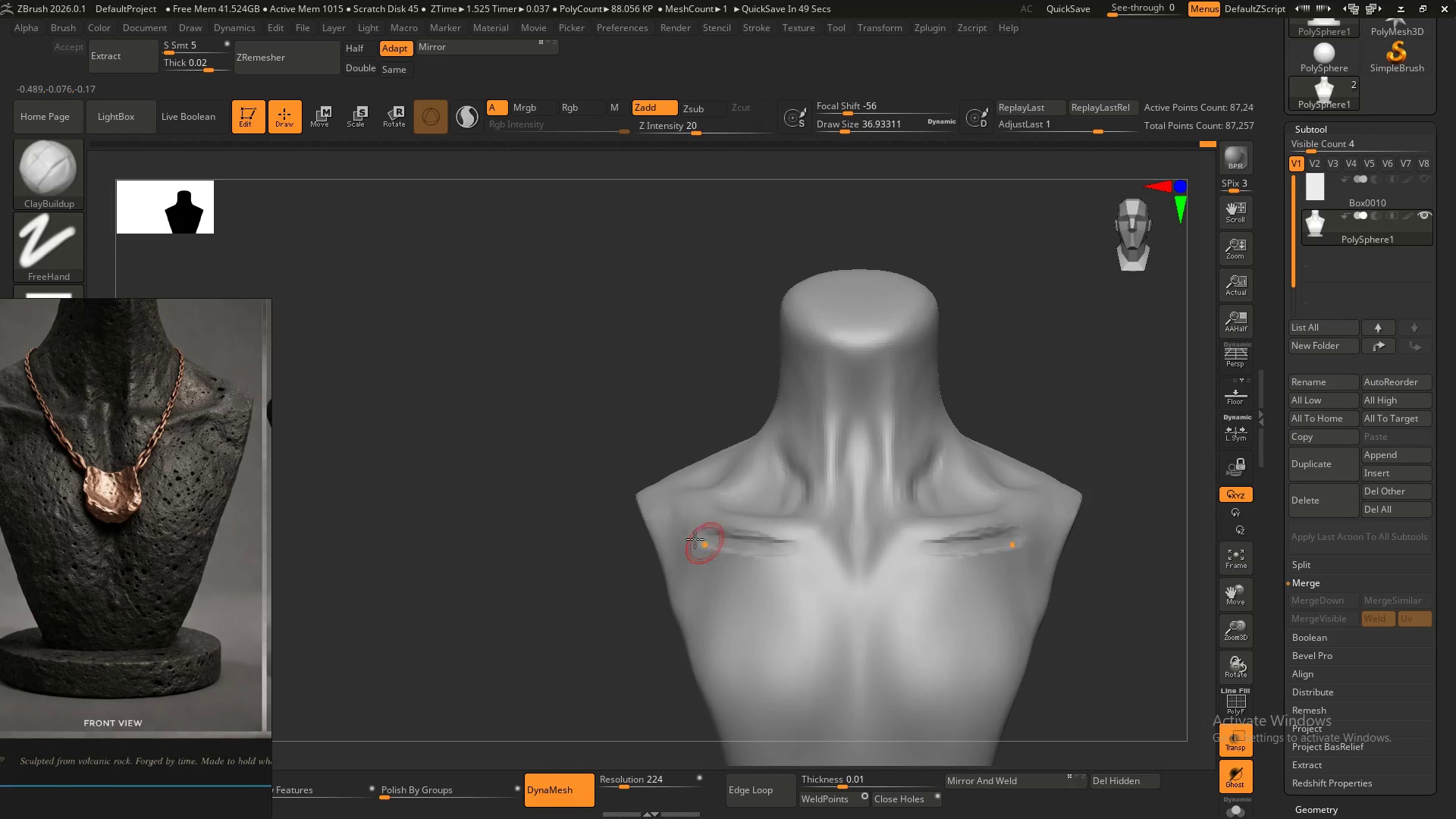 
hold_key(key=AltLeft, duration=1.51)
left_click_drag(start_coordinate=[713, 545], to_coordinate=[803, 549])
 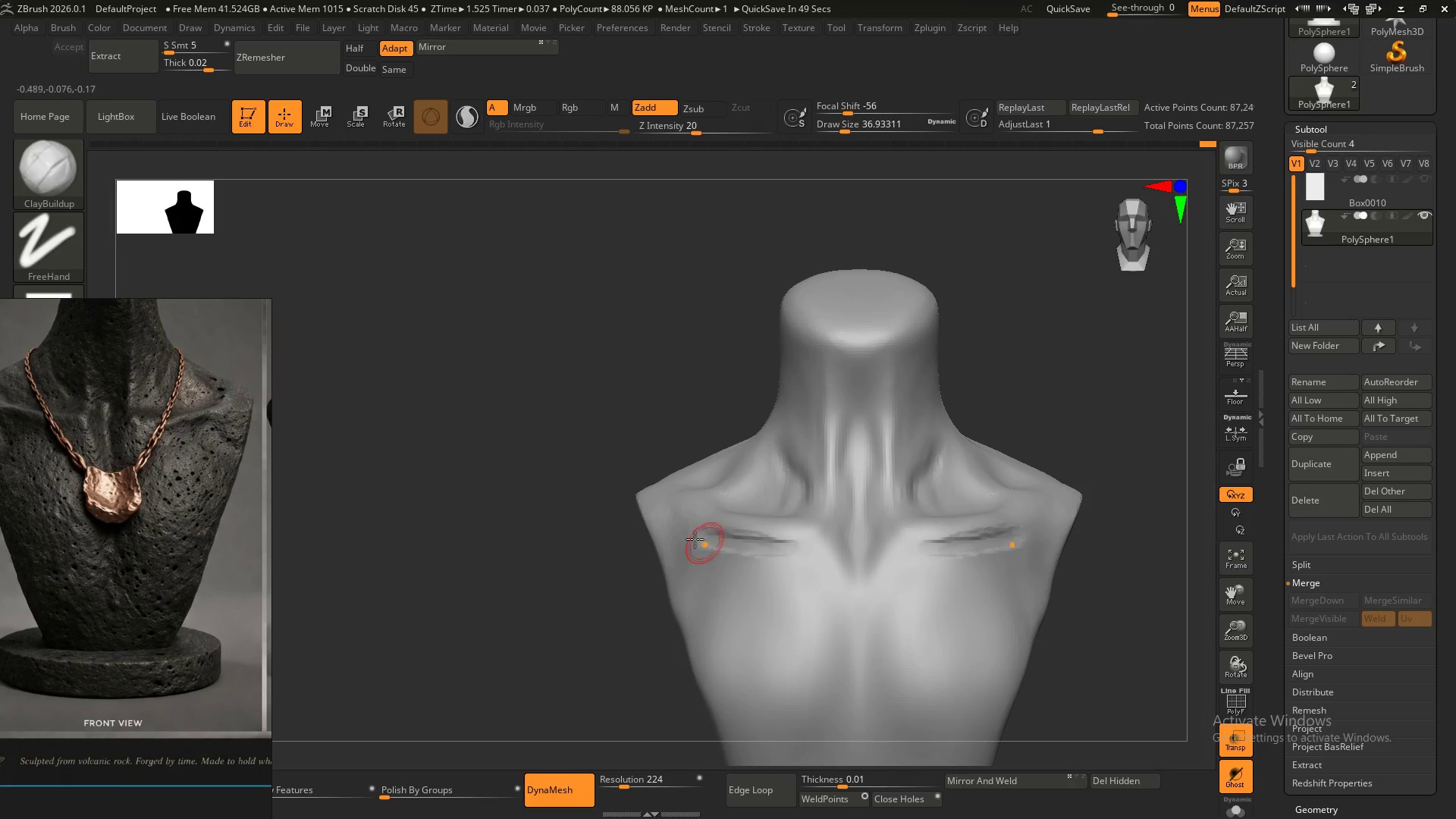 
left_click_drag(start_coordinate=[695, 540], to_coordinate=[799, 562])
 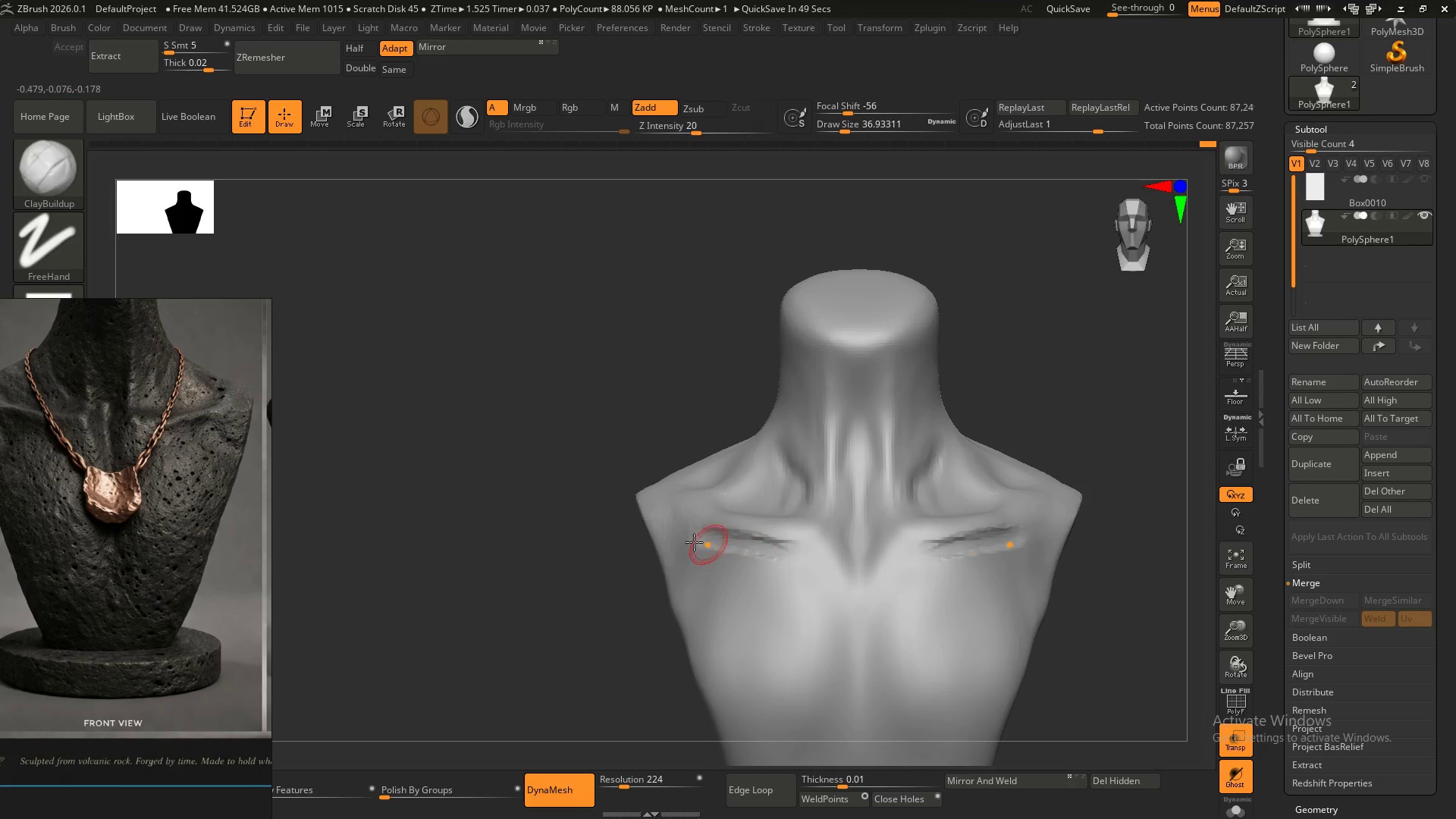 
left_click_drag(start_coordinate=[697, 544], to_coordinate=[821, 566])
 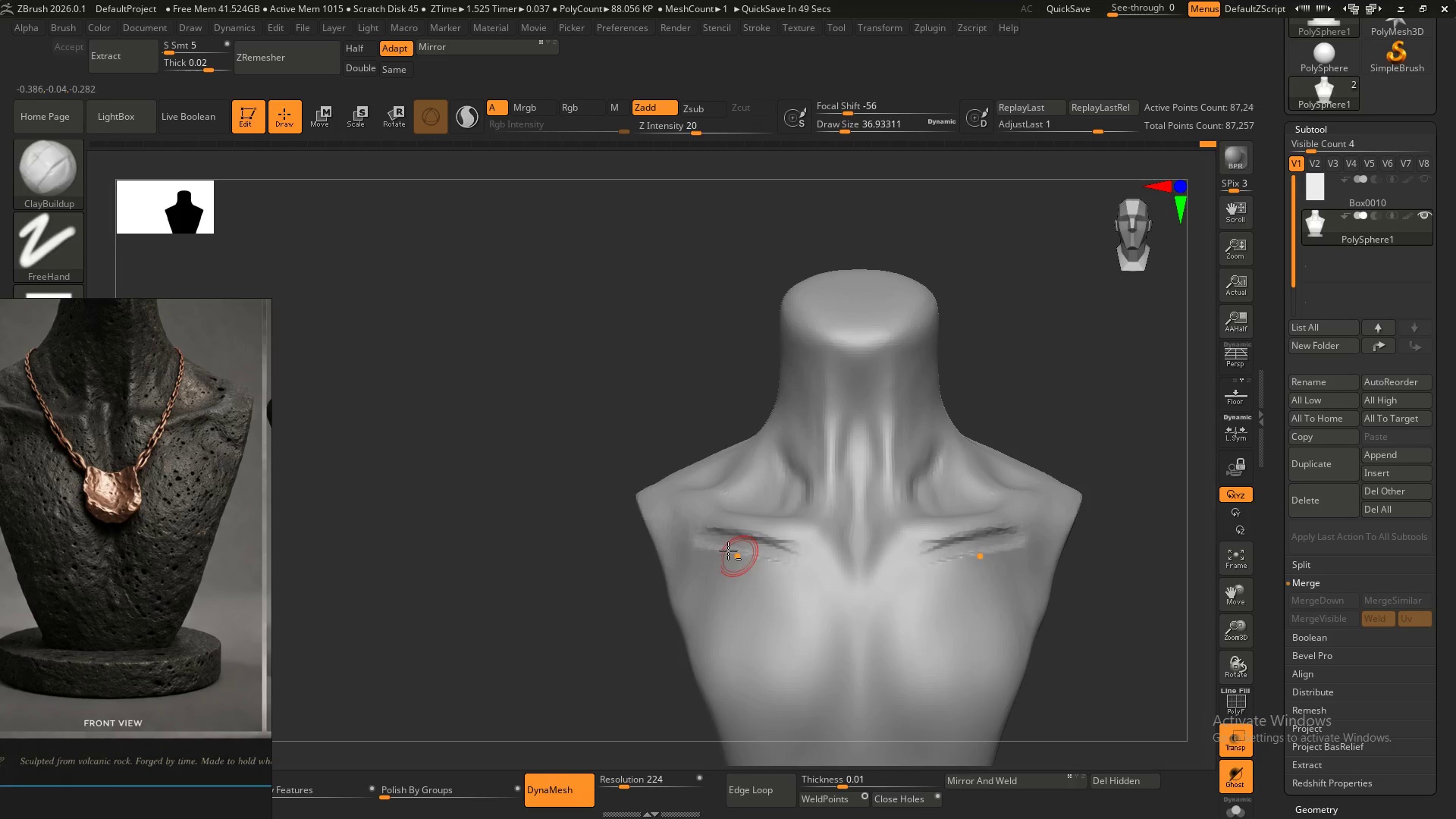 
hold_key(key=AltLeft, duration=1.5)
left_click_drag(start_coordinate=[722, 544], to_coordinate=[819, 569])
 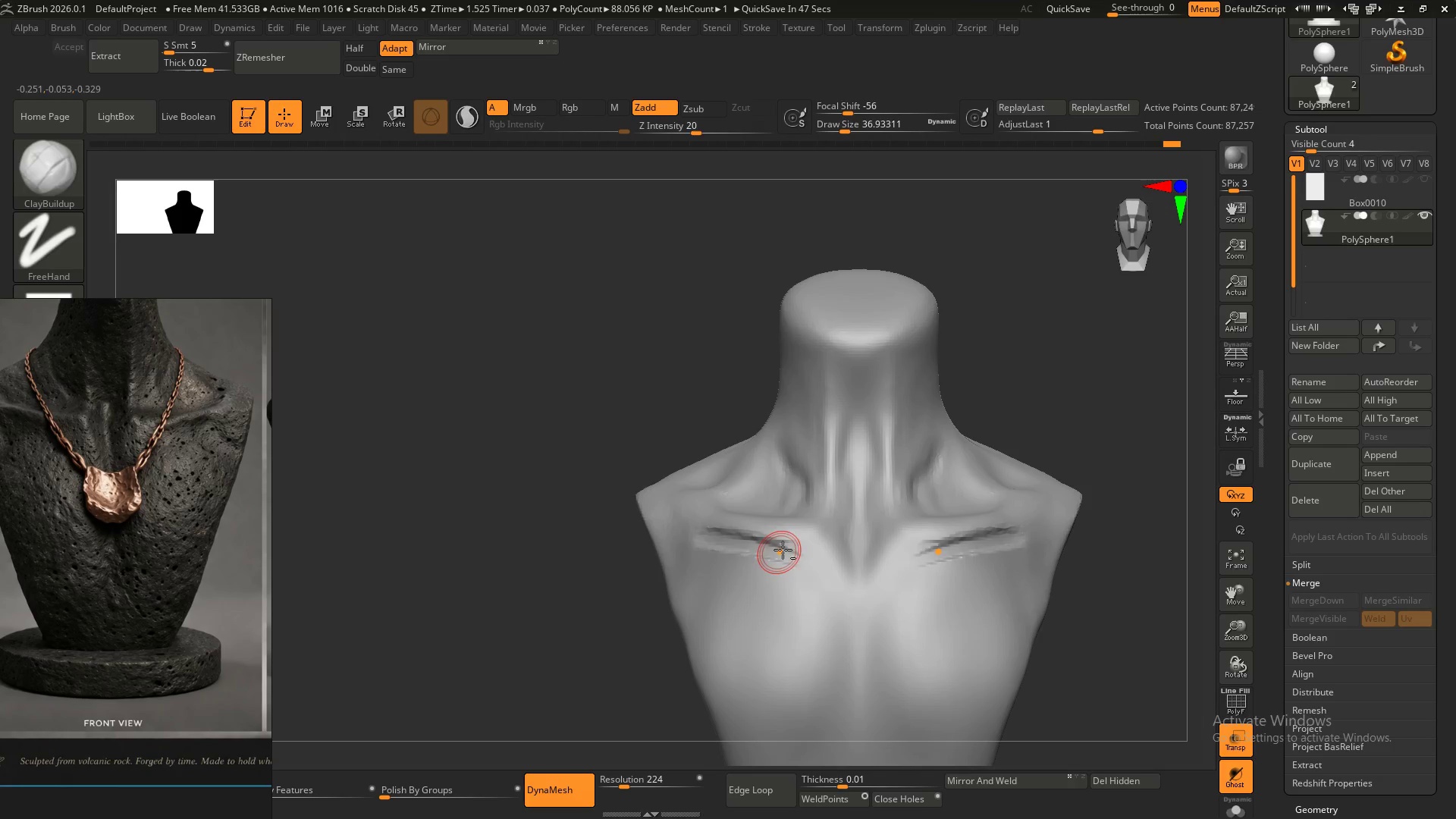 
left_click_drag(start_coordinate=[777, 554], to_coordinate=[813, 579])
 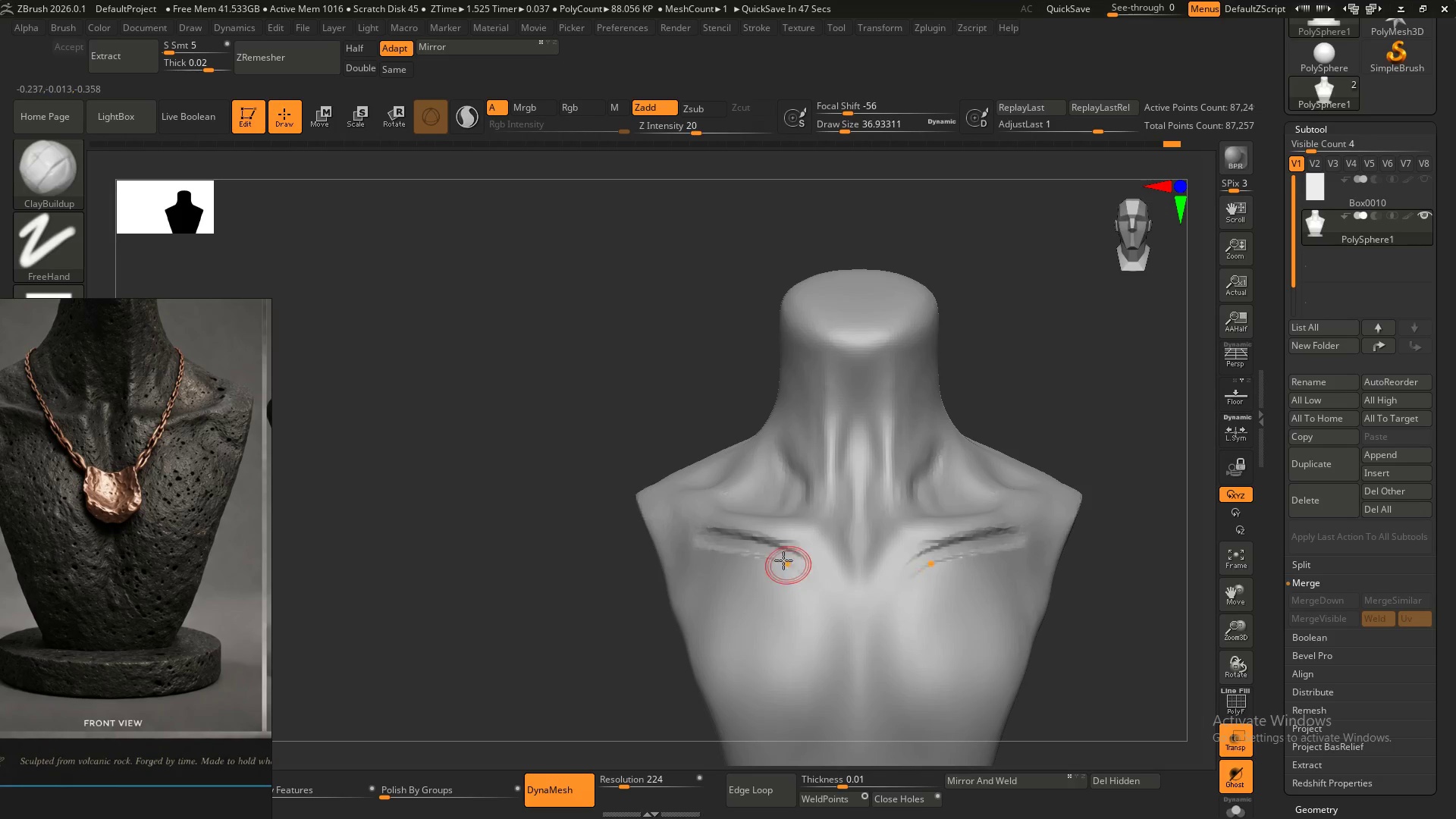 
left_click_drag(start_coordinate=[785, 563], to_coordinate=[811, 580])
 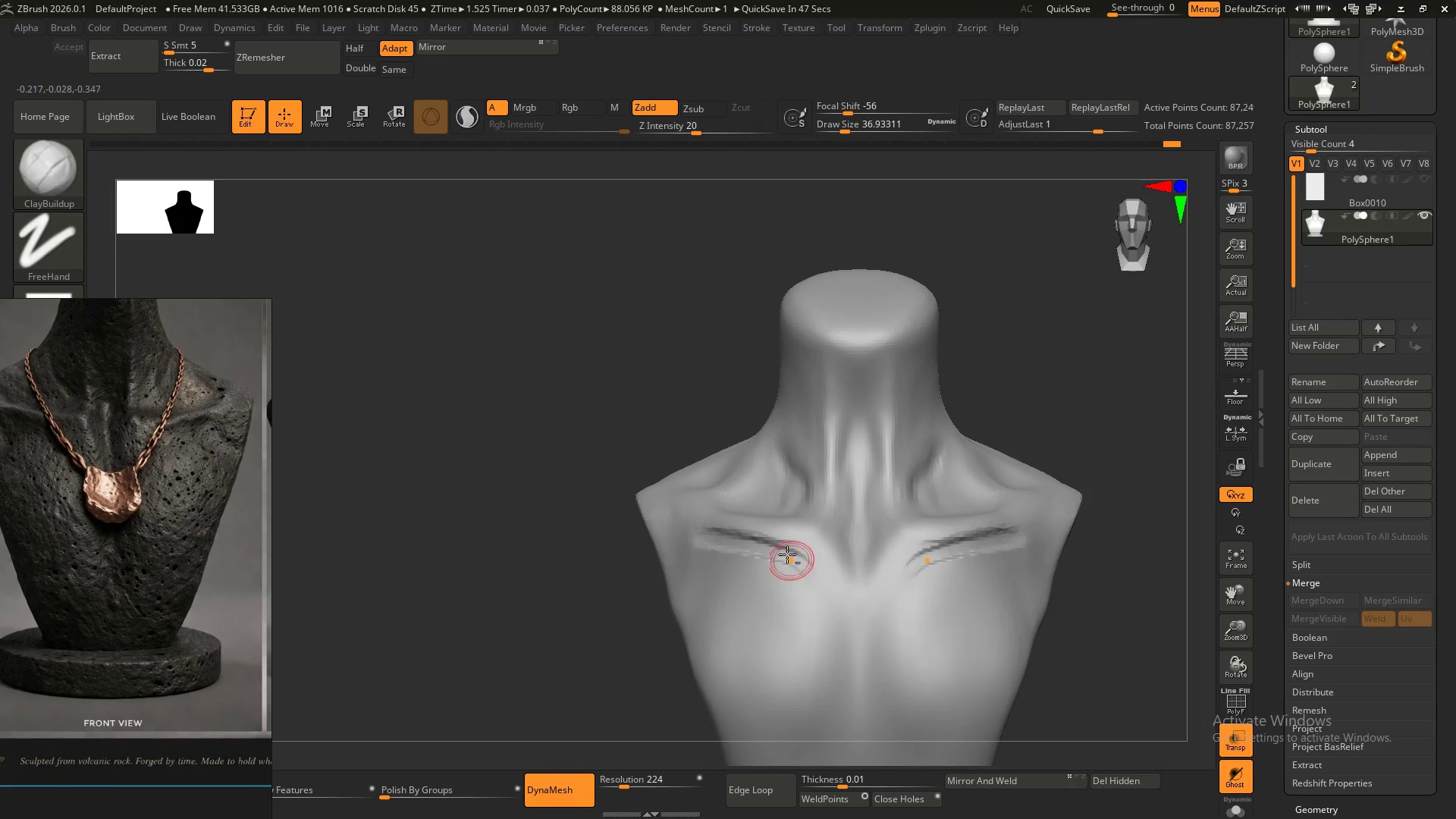 
hold_key(key=AltLeft, duration=0.33)
left_click_drag(start_coordinate=[785, 549], to_coordinate=[821, 584])
 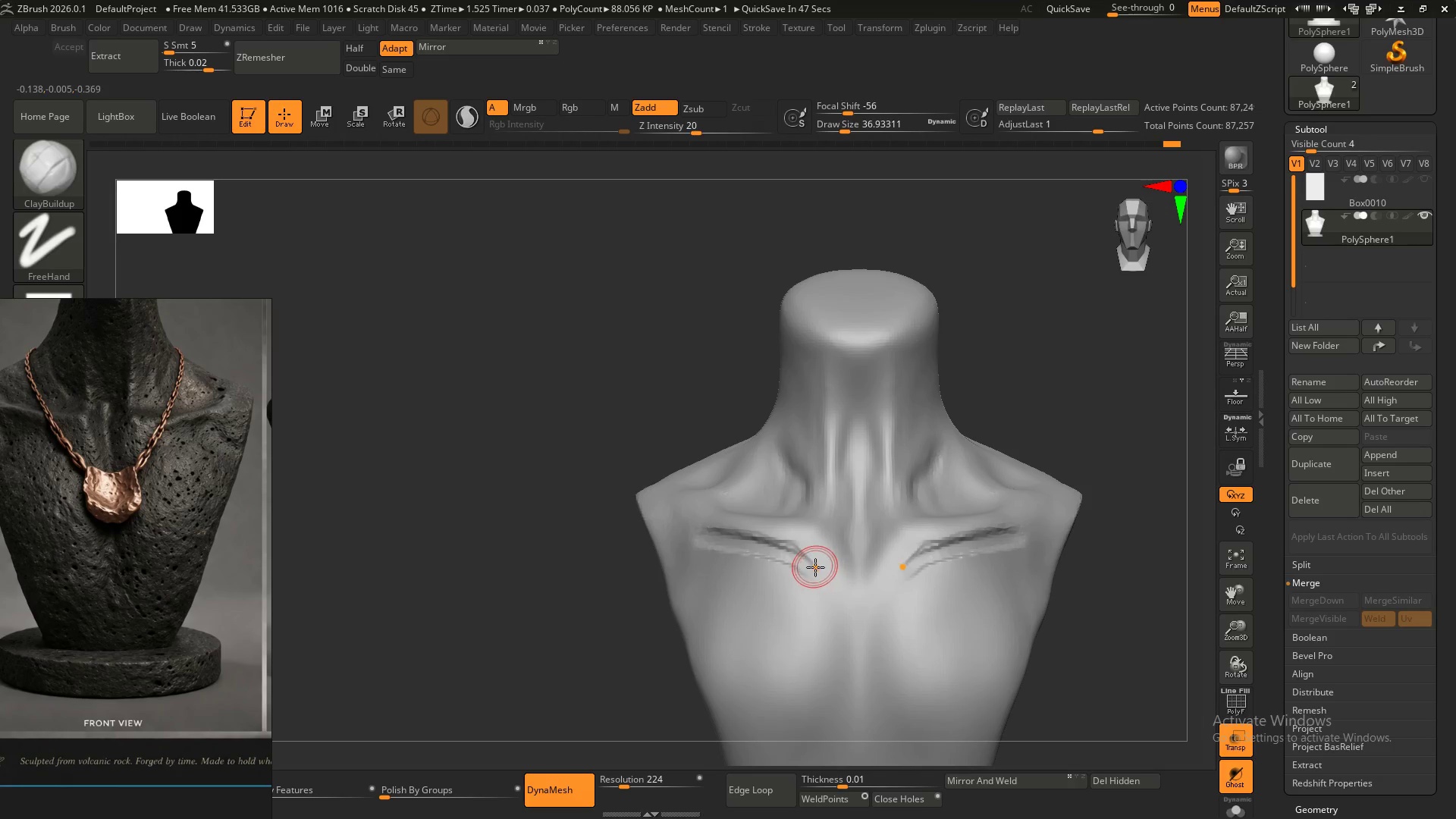 
hold_key(key=S, duration=0.55)
 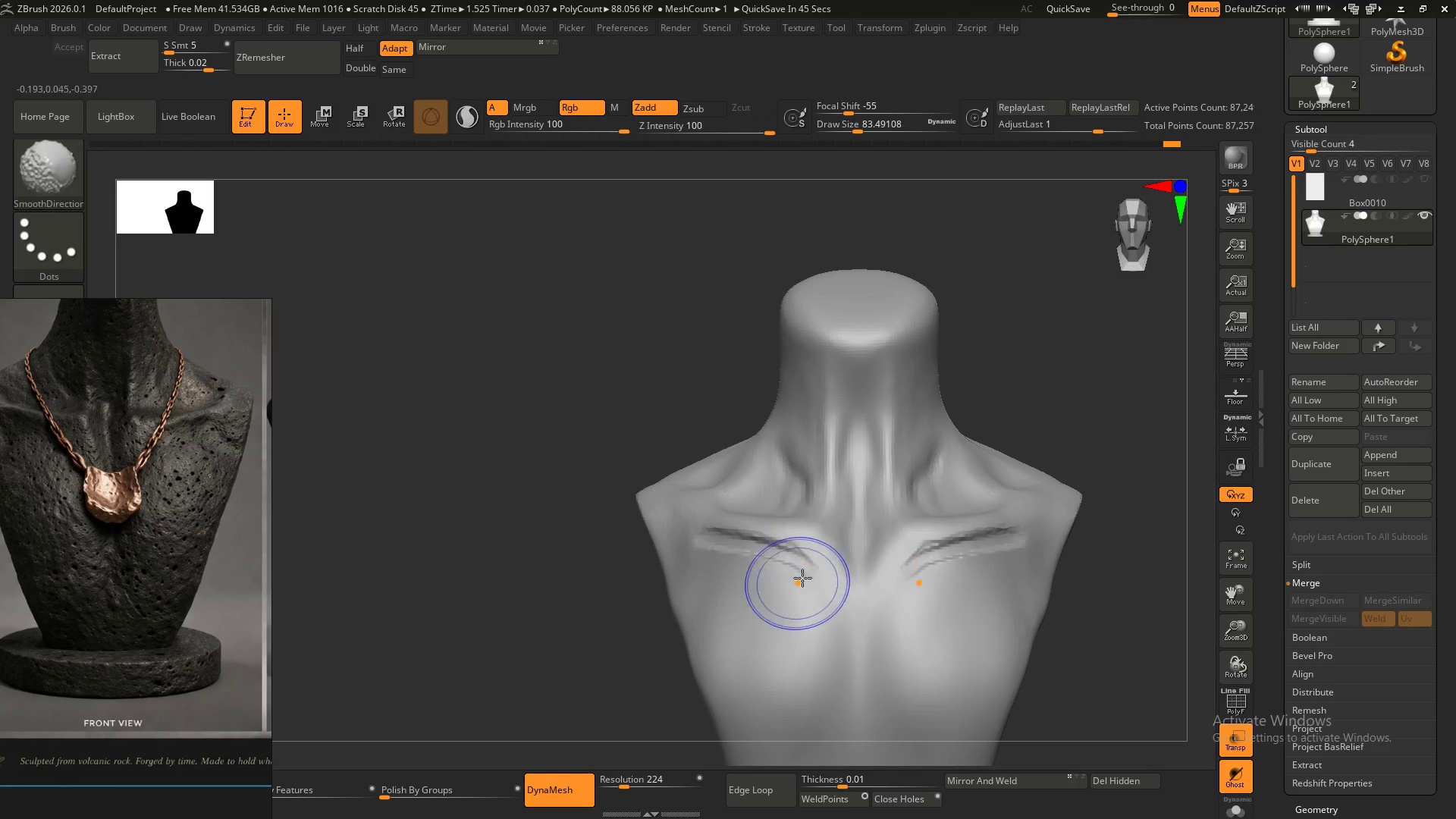 
left_click_drag(start_coordinate=[817, 567], to_coordinate=[829, 575])
 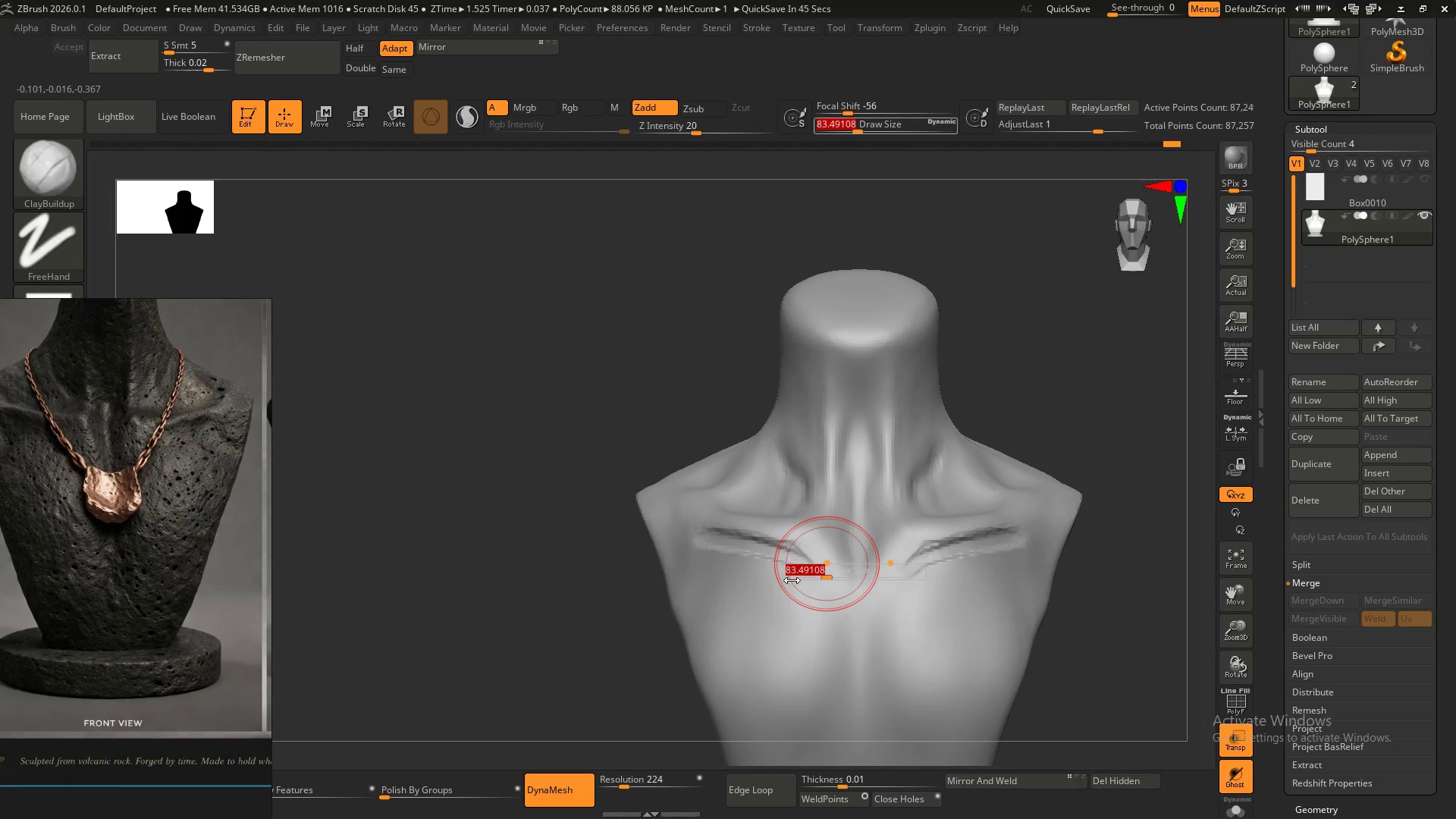 
hold_key(key=ShiftLeft, duration=0.38)
 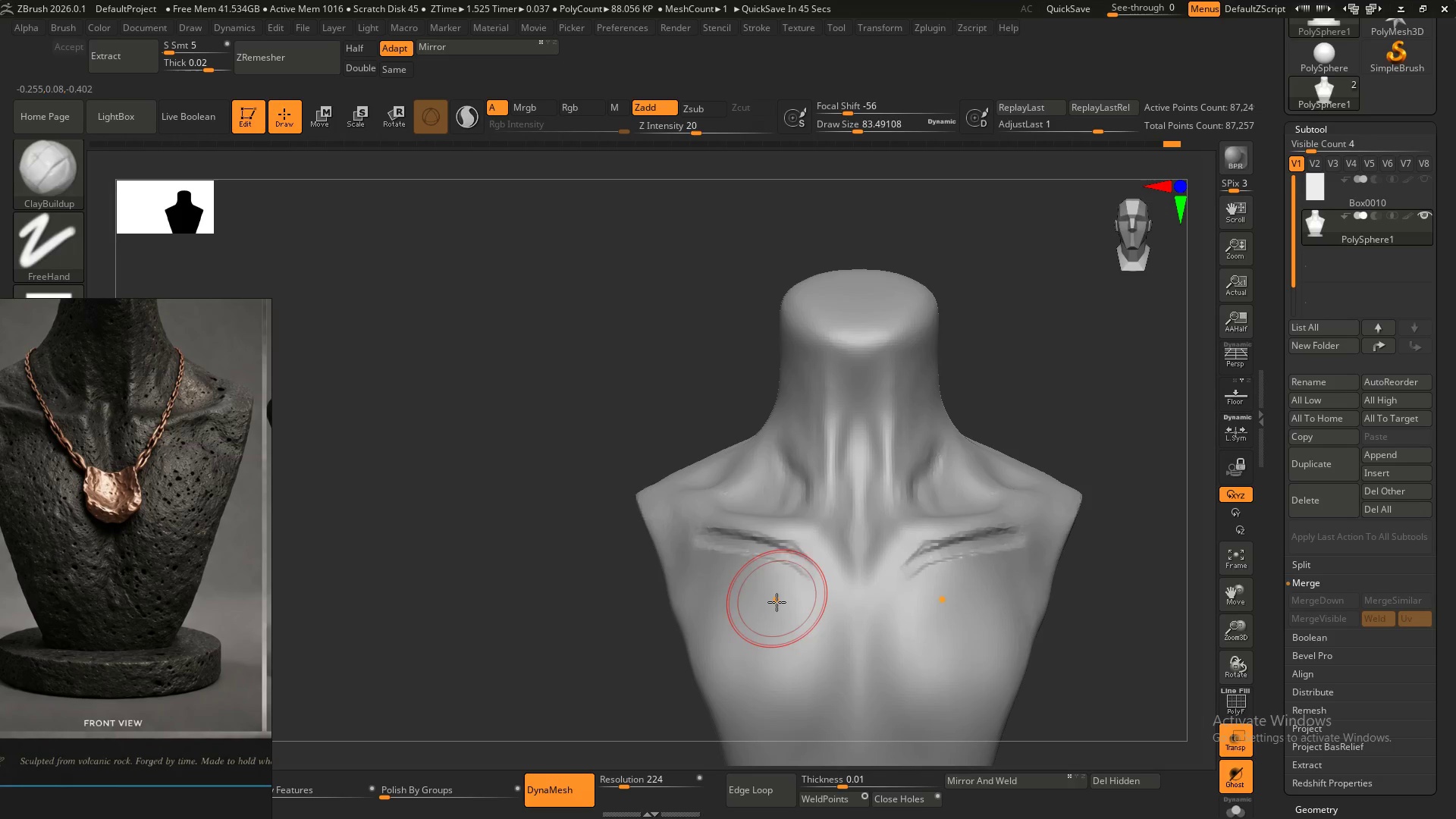 
hold_key(key=ShiftLeft, duration=1.52)
left_click_drag(start_coordinate=[789, 564], to_coordinate=[791, 588])
 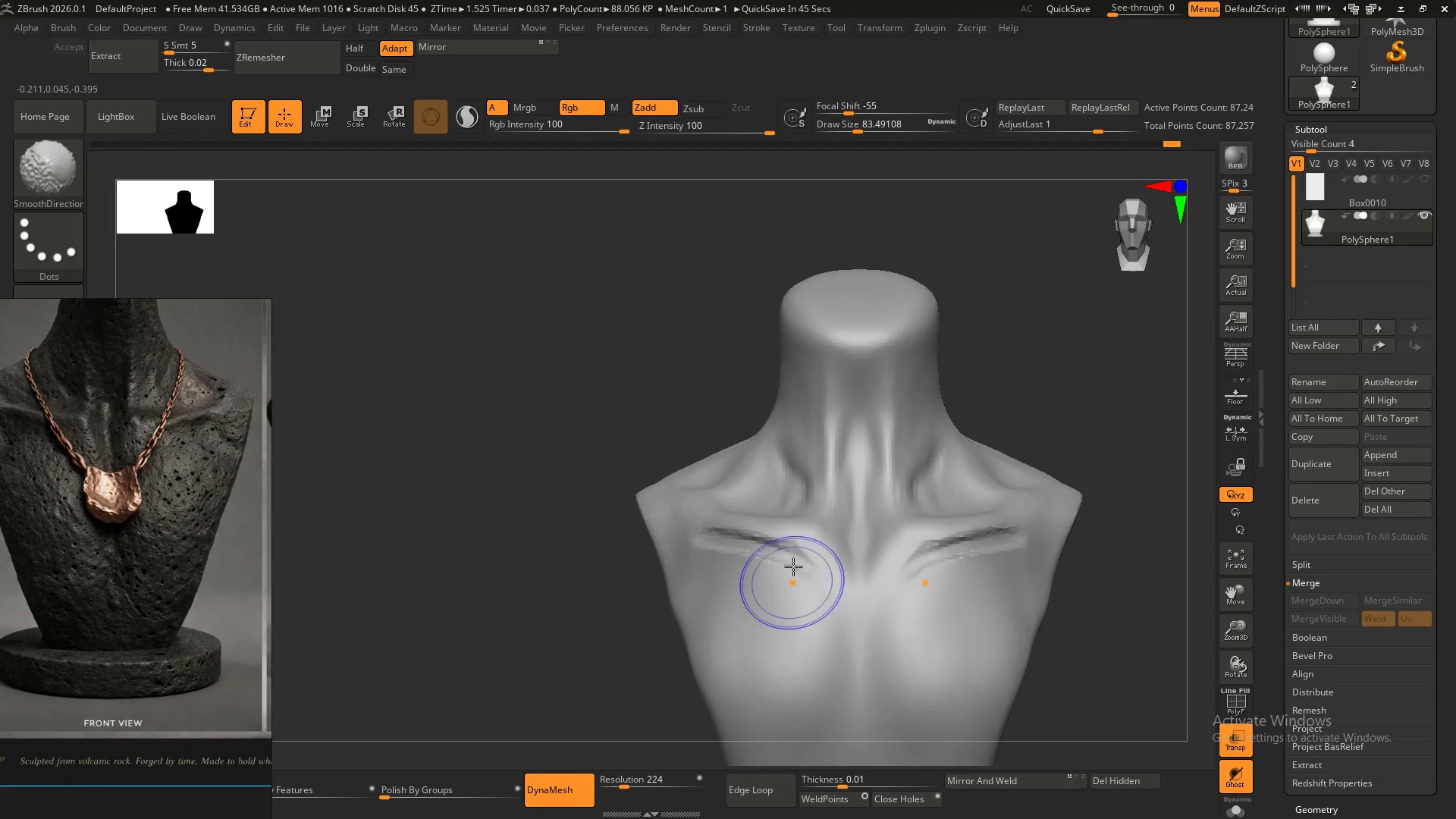 
left_click_drag(start_coordinate=[793, 563], to_coordinate=[785, 573])
 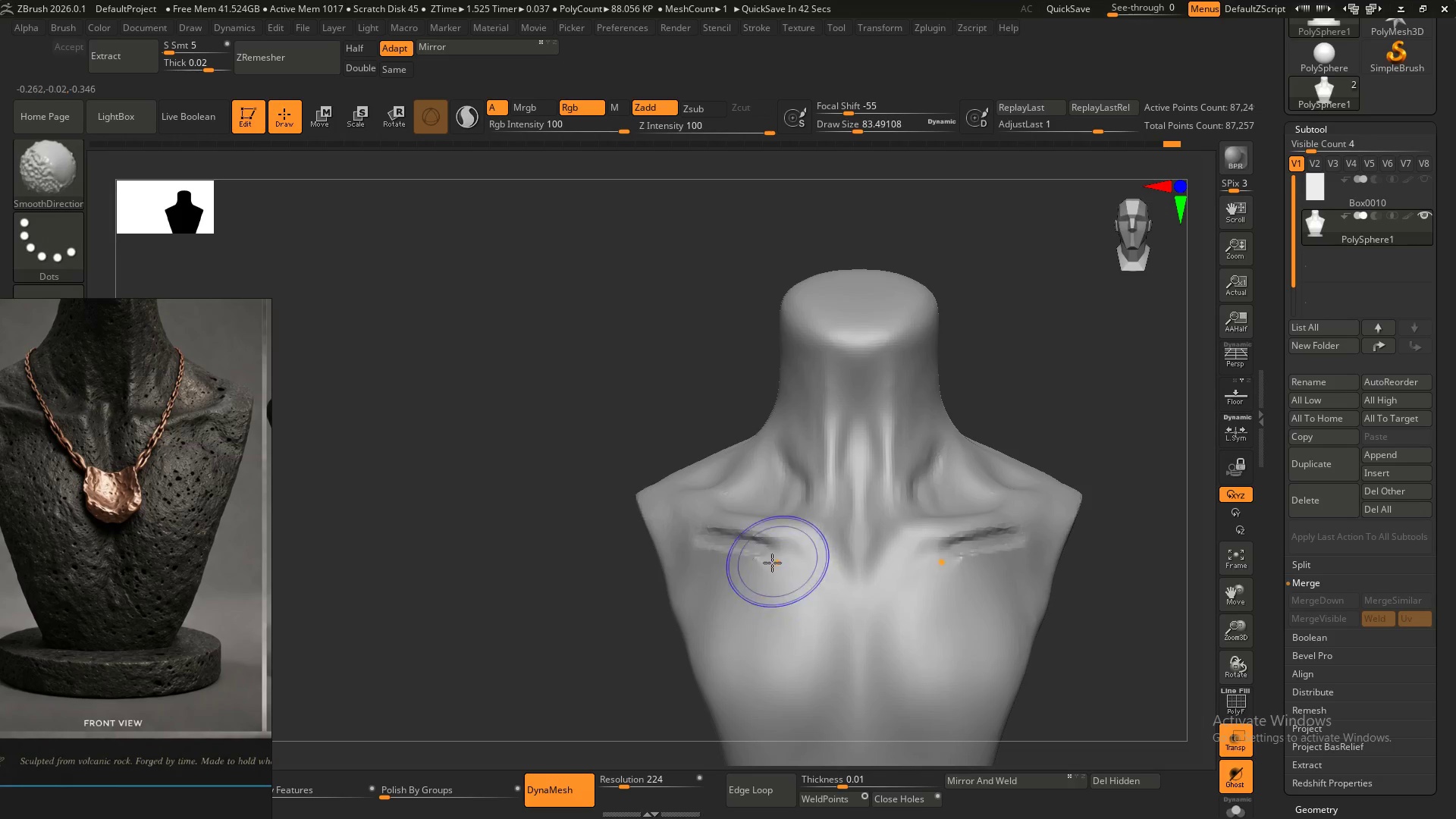 
left_click_drag(start_coordinate=[777, 561], to_coordinate=[694, 587])
 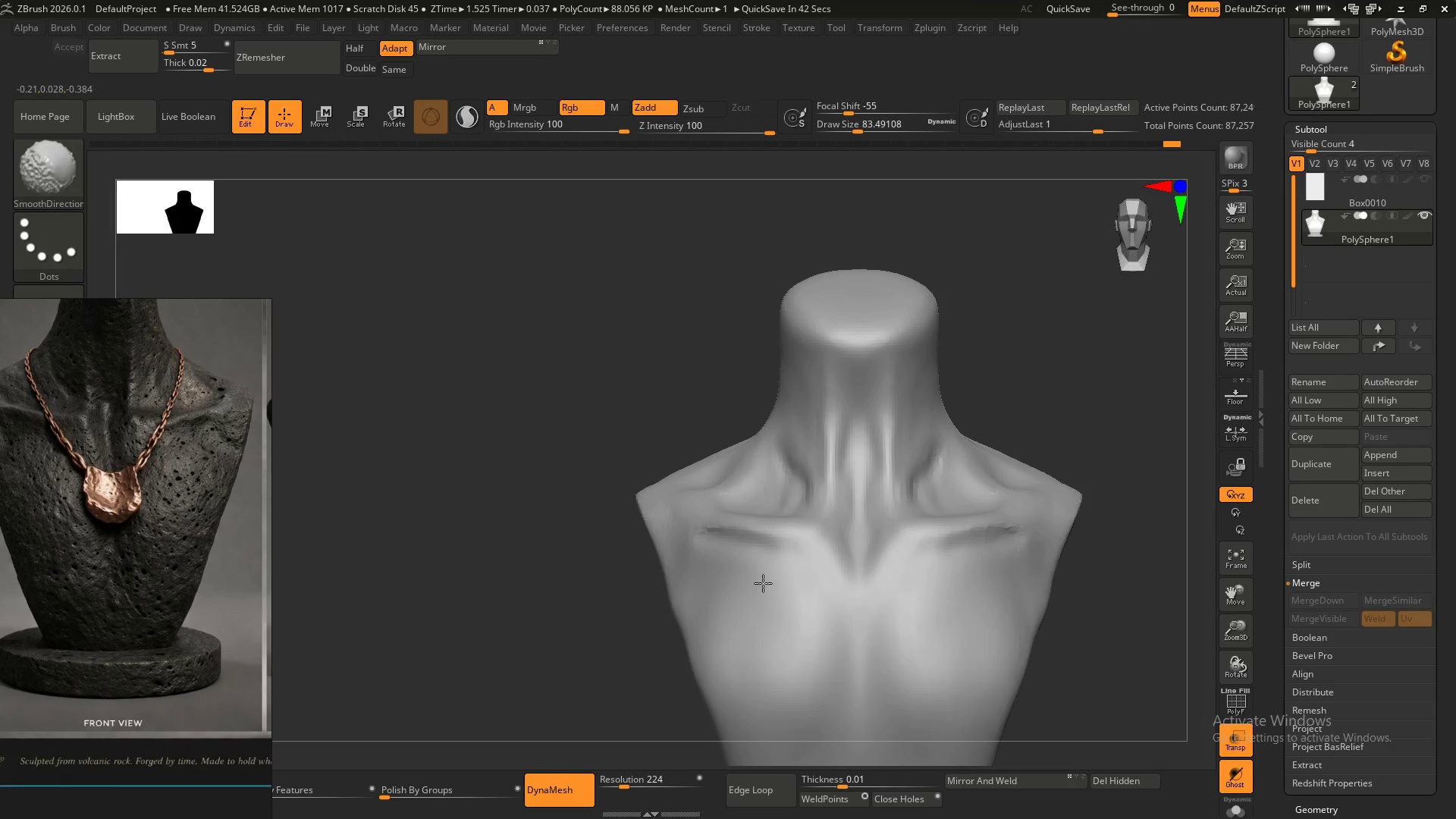 
hold_key(key=ShiftLeft, duration=1.5)
left_click_drag(start_coordinate=[790, 576], to_coordinate=[763, 592])
 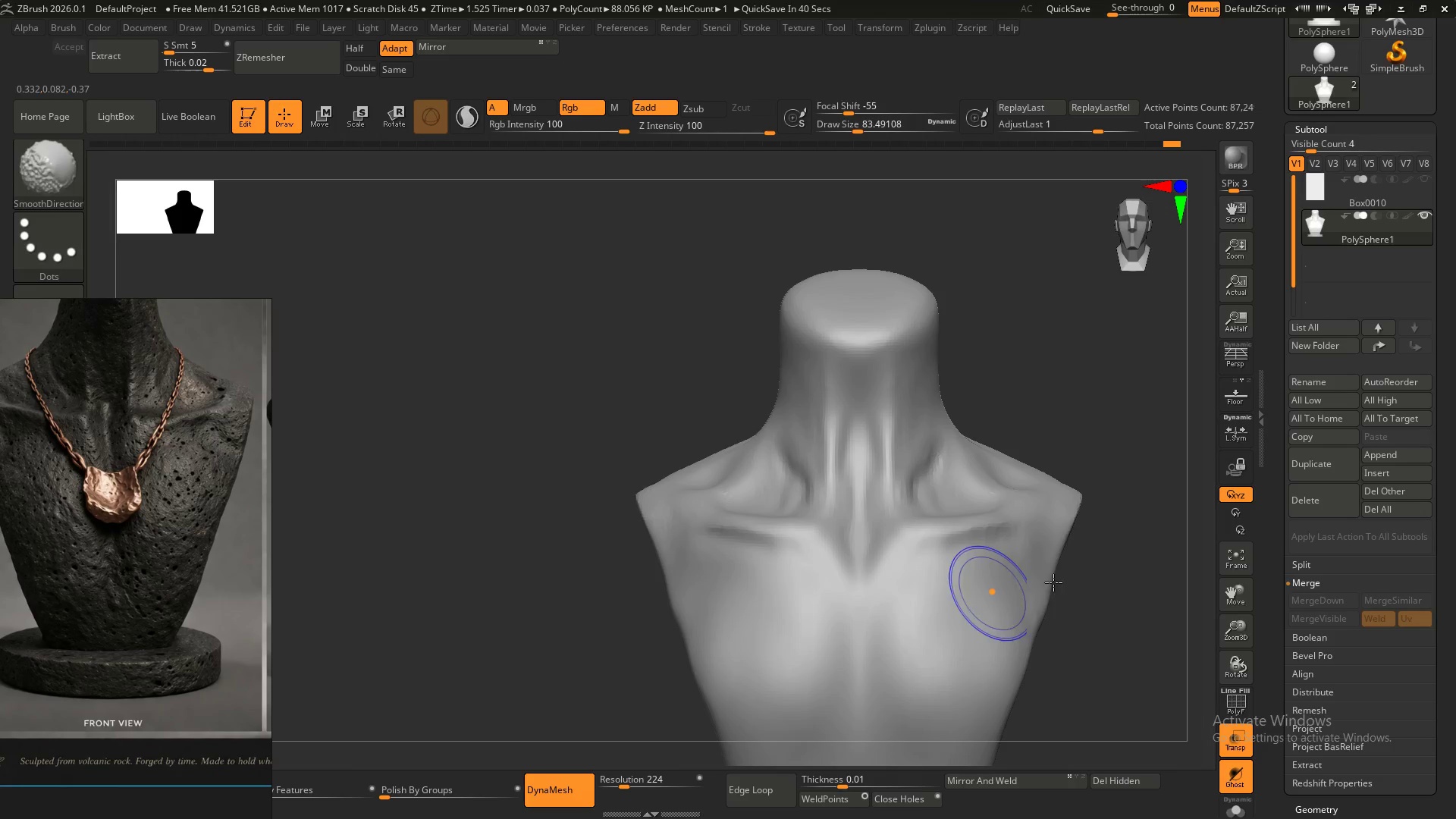 
hold_key(key=ShiftLeft, duration=1.3)
left_click_drag(start_coordinate=[768, 589], to_coordinate=[789, 611])
 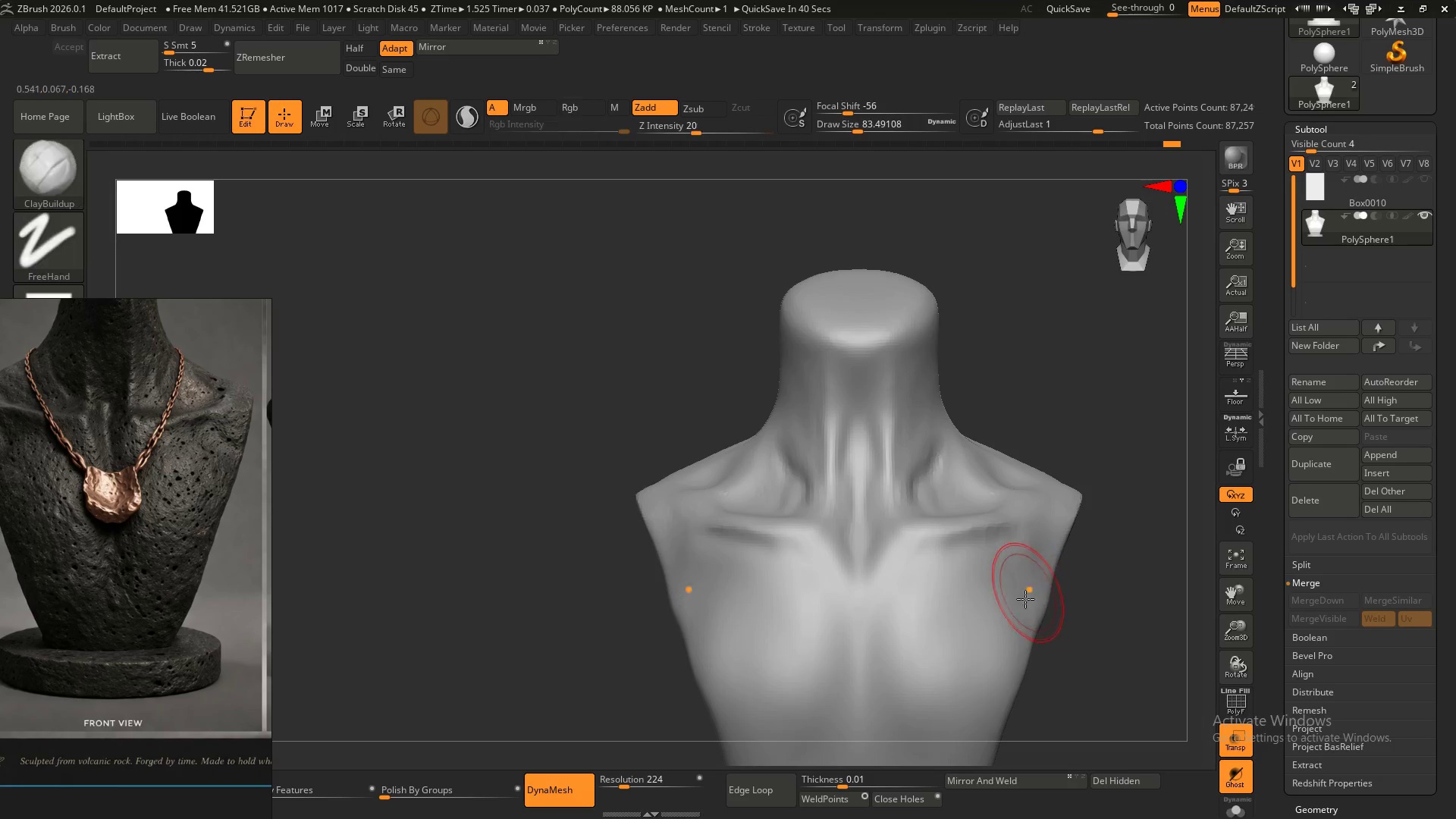 
hold_key(key=ControlLeft, duration=0.31)
 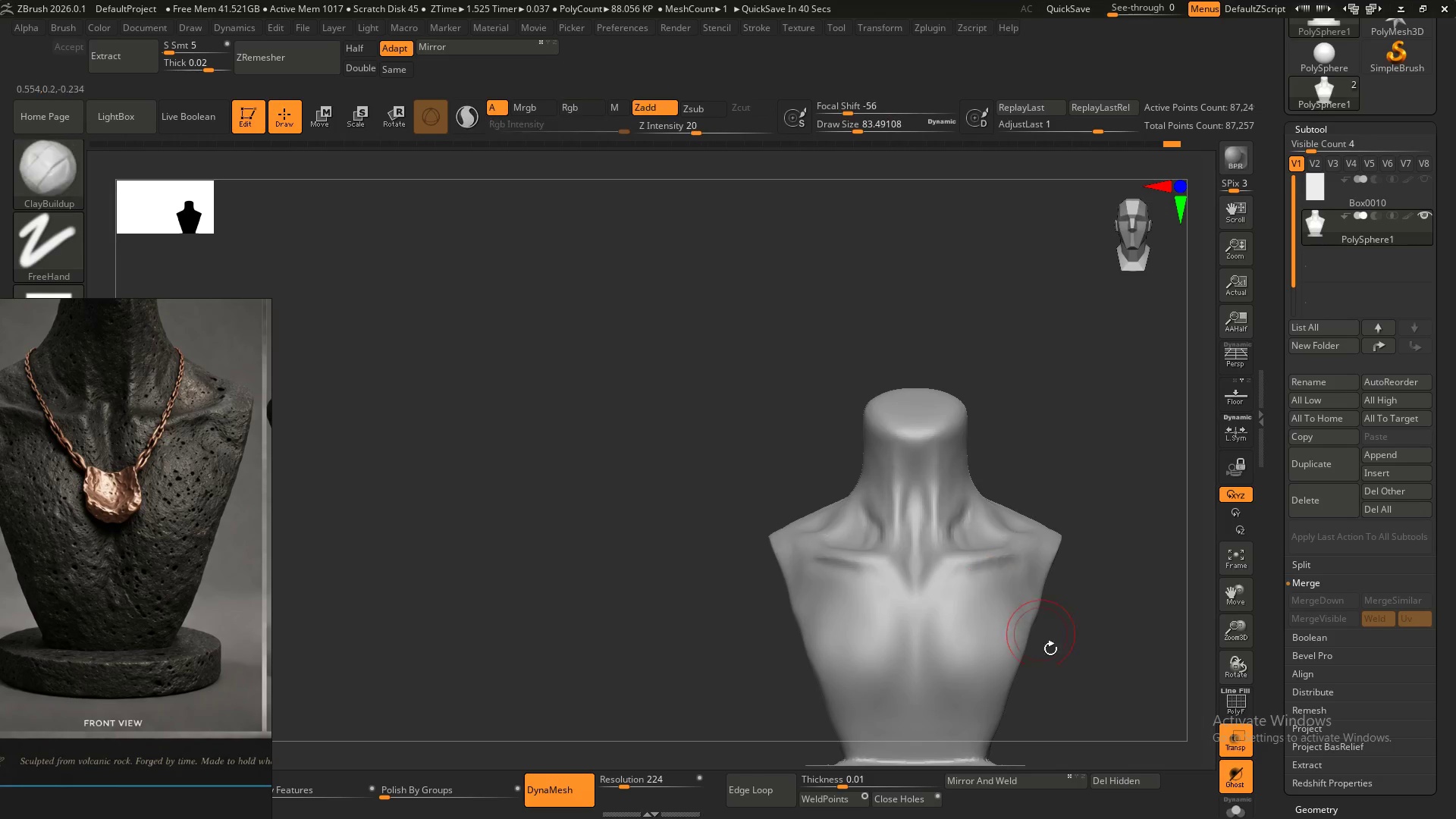 
hold_key(key=AltLeft, duration=0.41)
 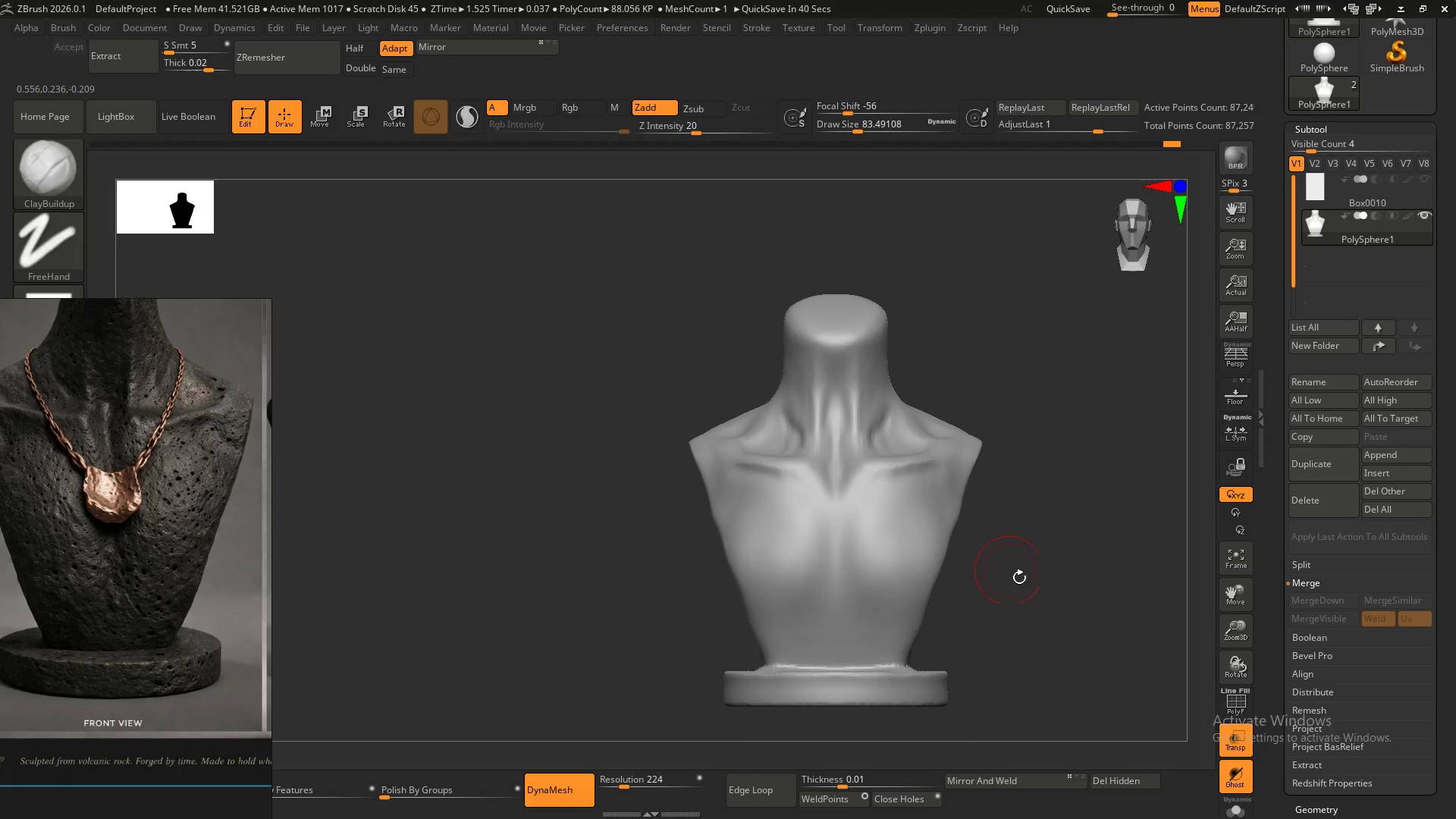 
hold_key(key=ControlLeft, duration=0.31)
 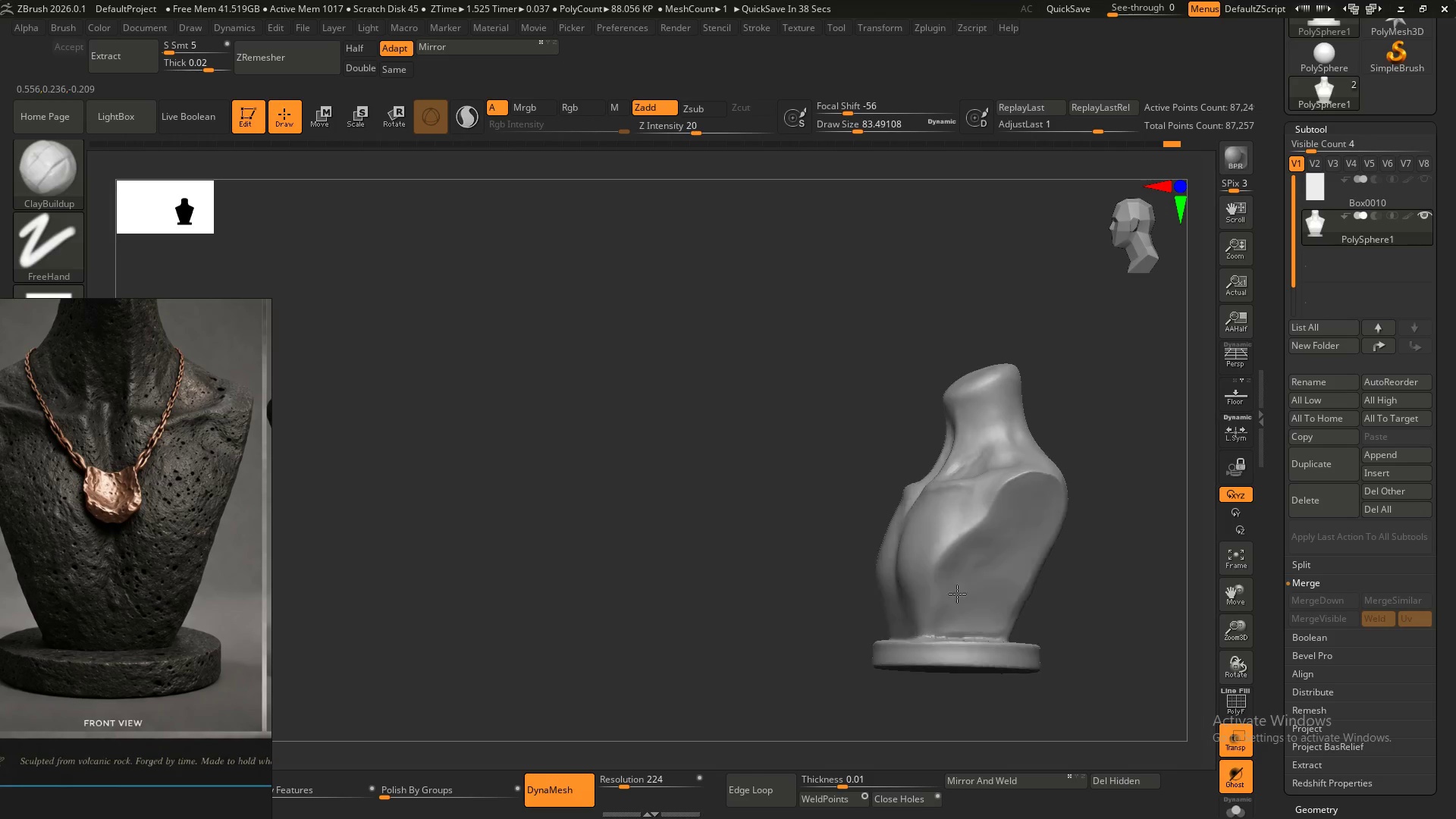 
hold_key(key=AltLeft, duration=0.45)
 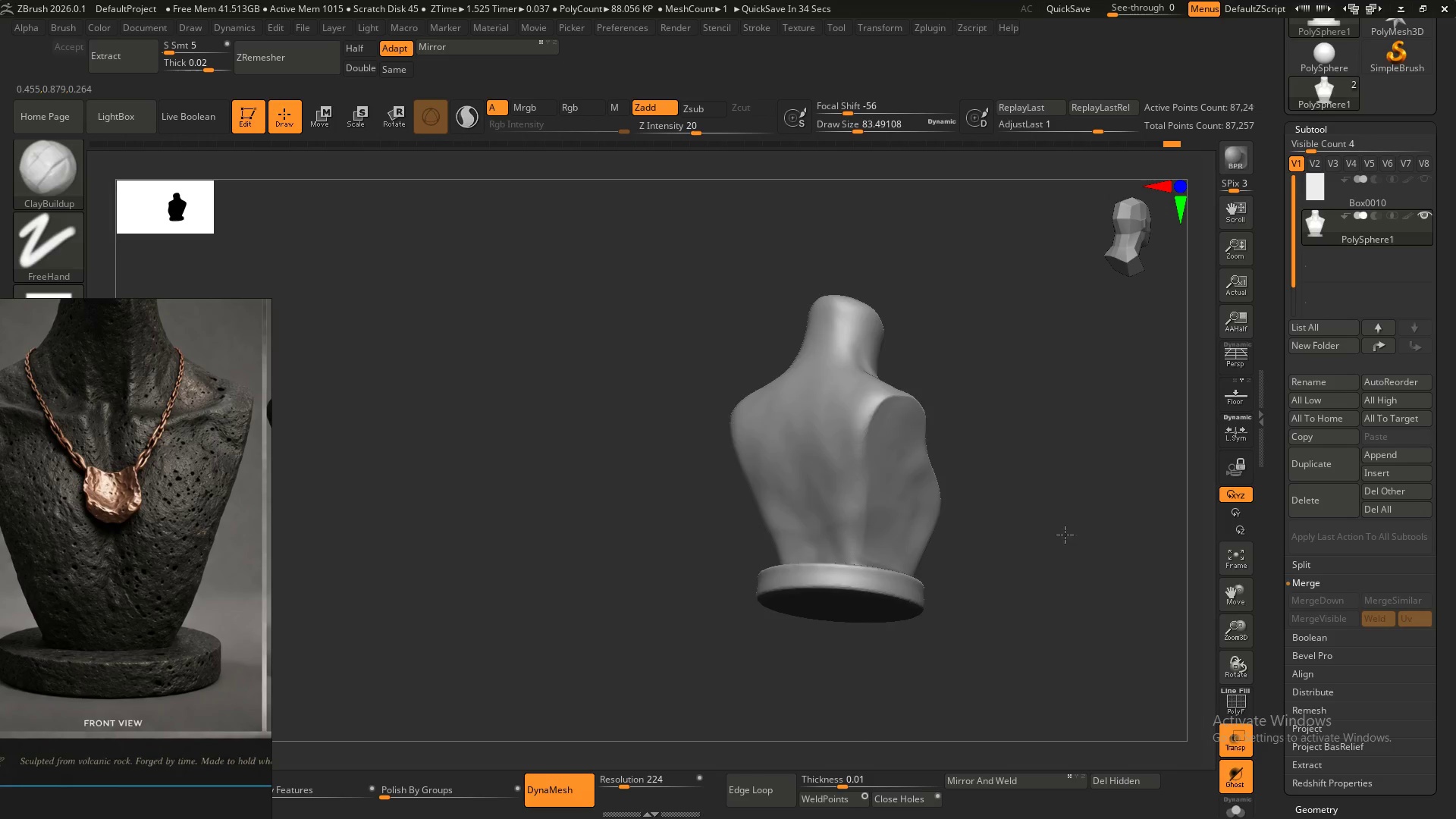 
hold_key(key=ShiftLeft, duration=0.34)
 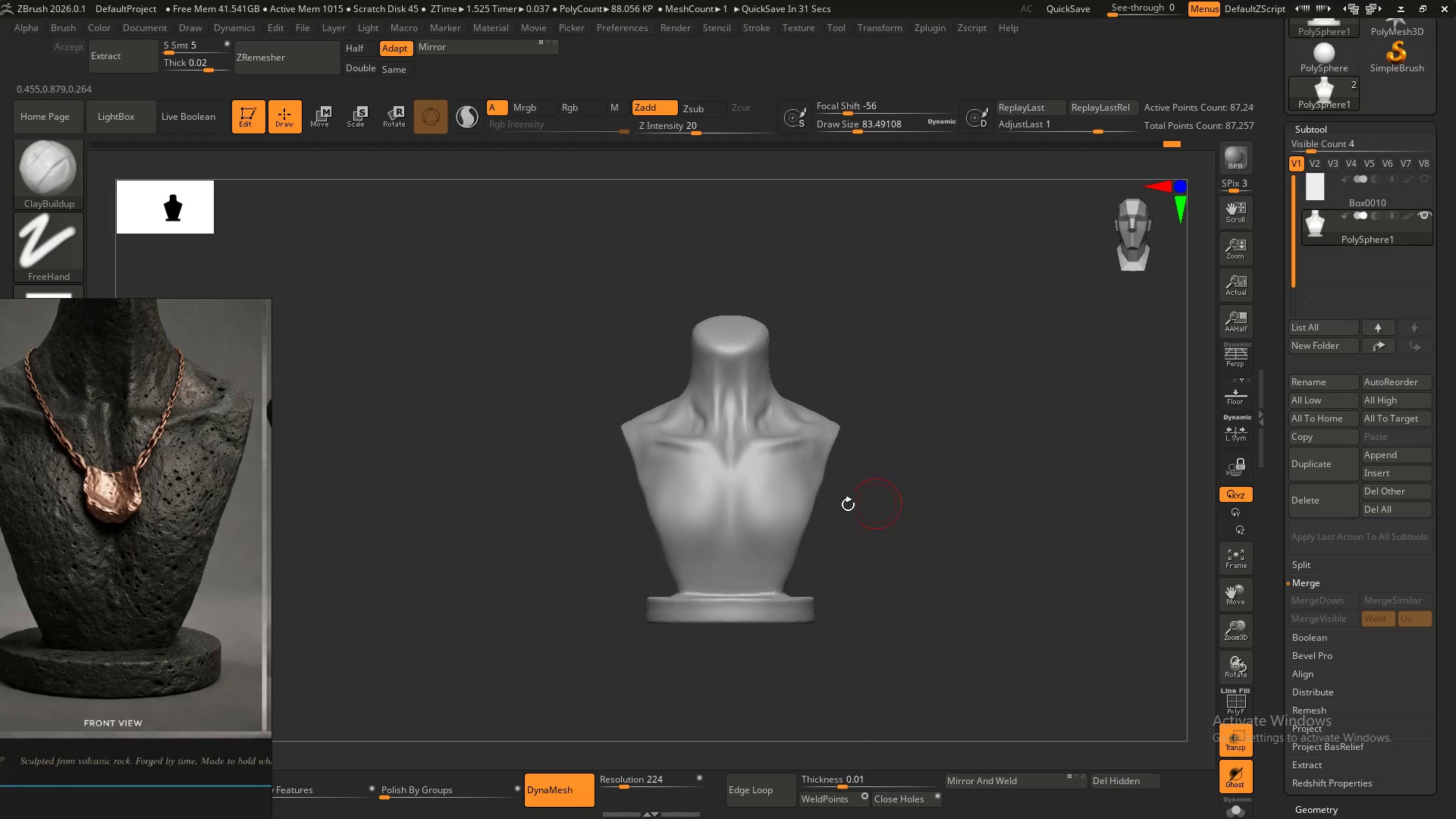 
hold_key(key=AltLeft, duration=0.5)
 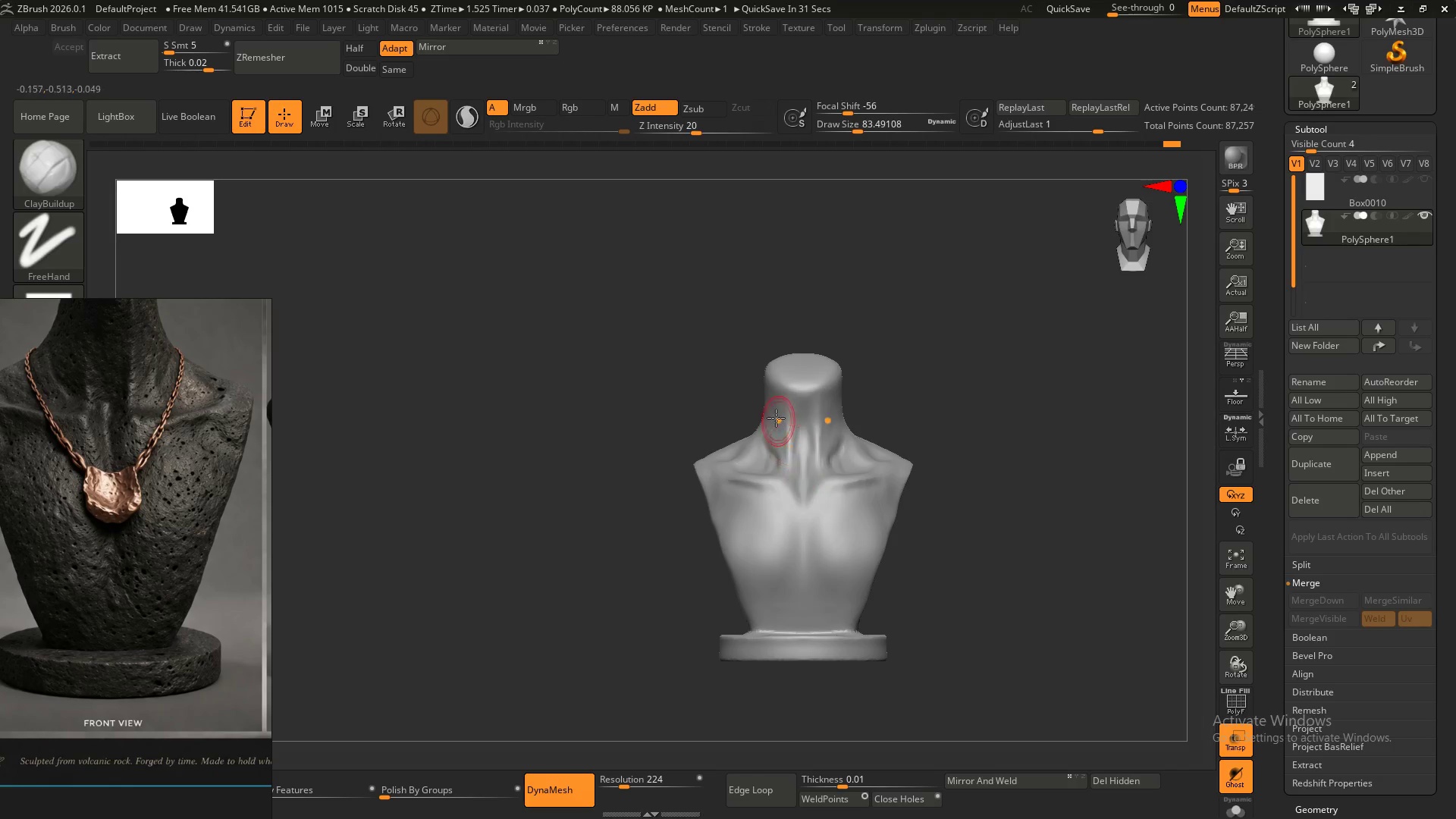 
hold_key(key=ControlLeft, duration=0.41)
 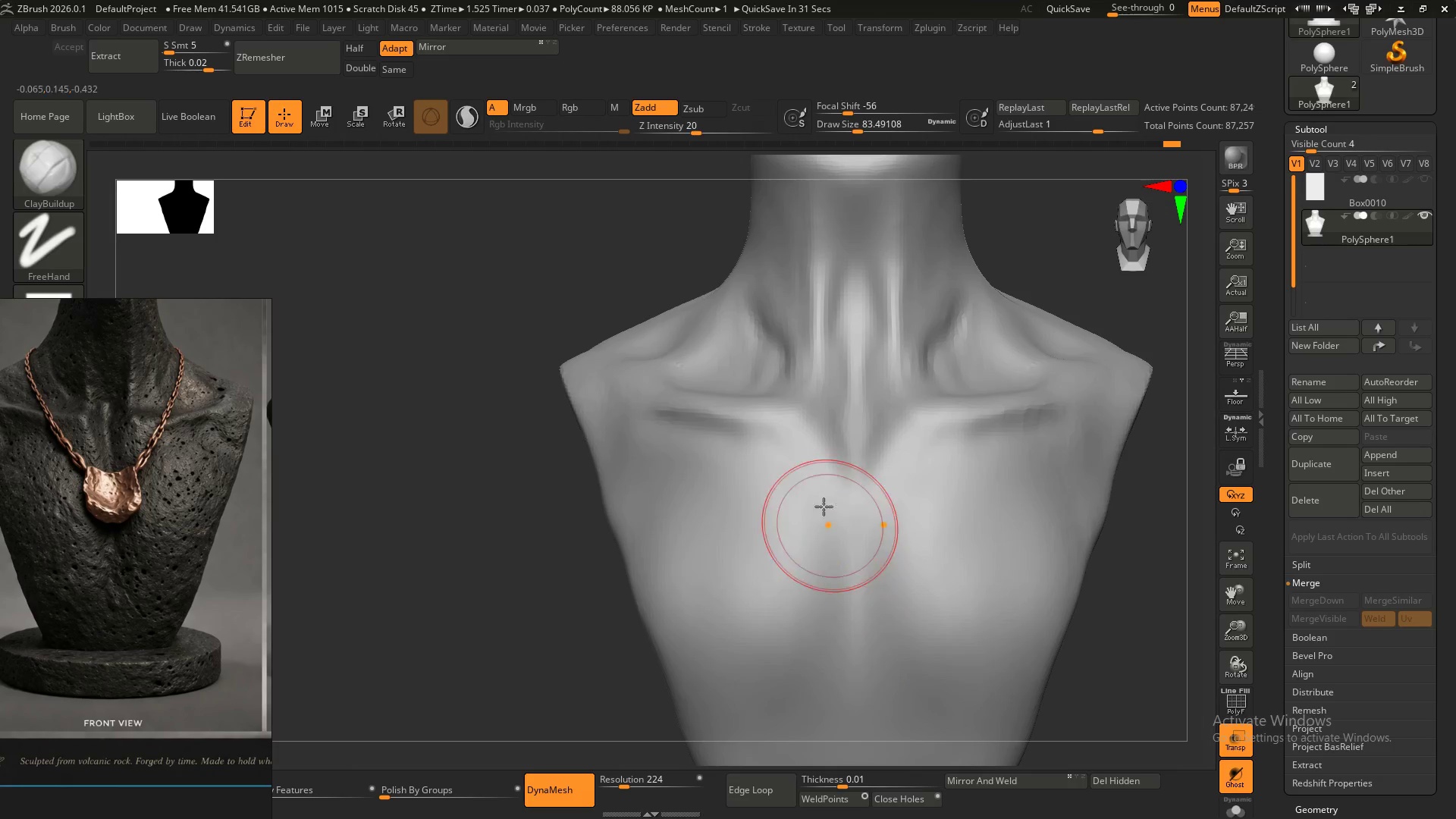 
hold_key(key=AltLeft, duration=0.44)
 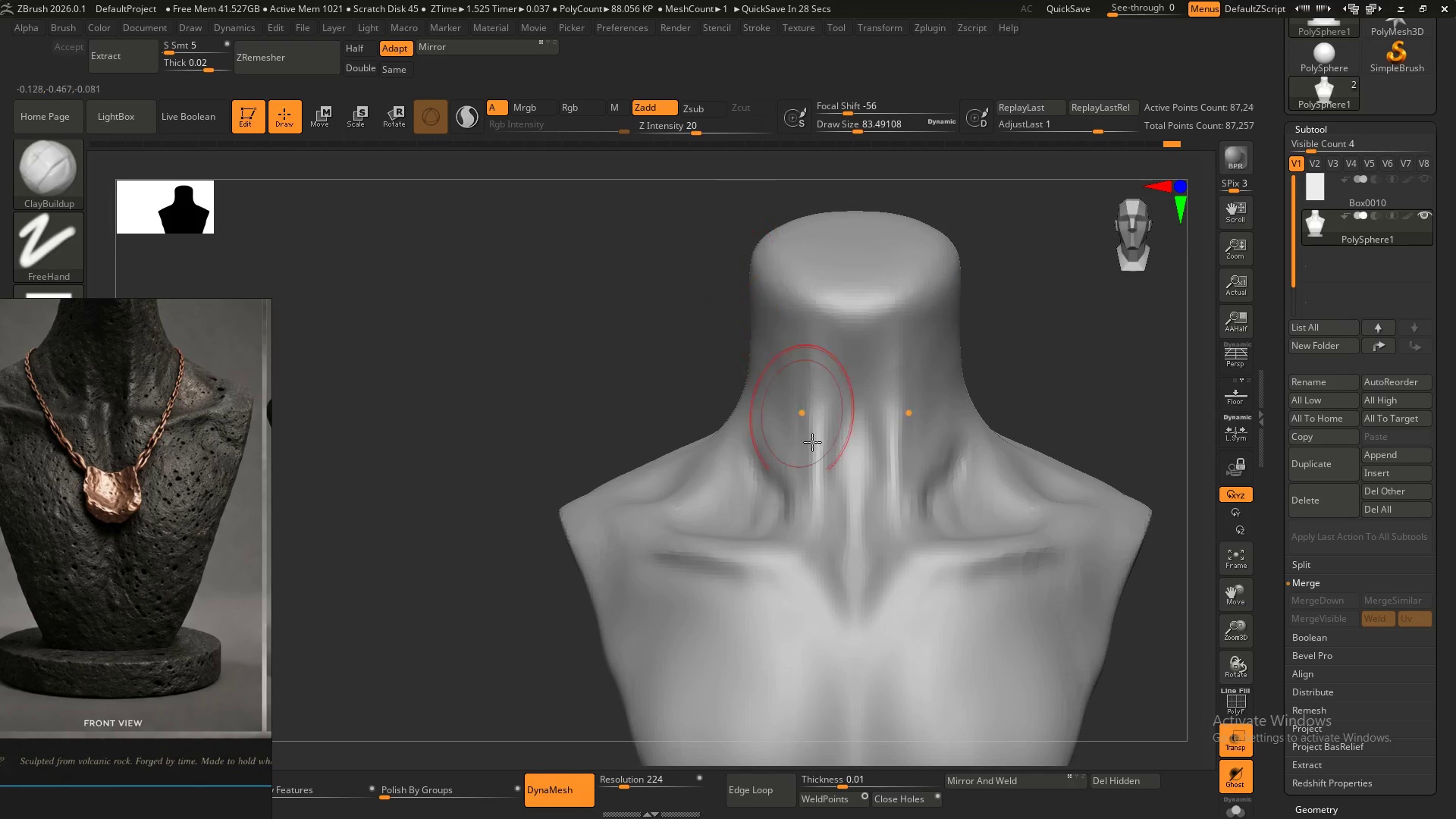 
hold_key(key=AltLeft, duration=0.5)
 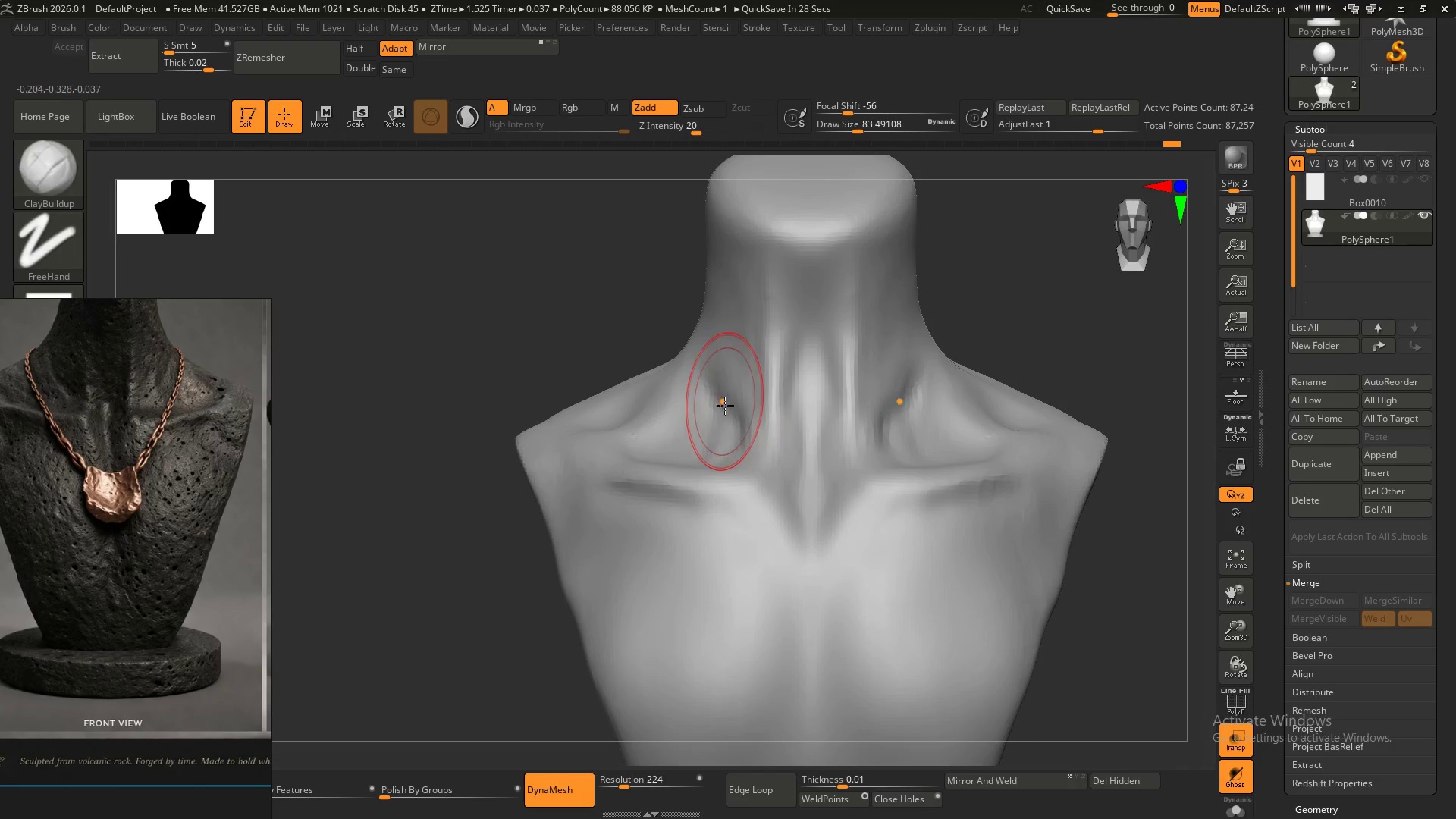 
hold_key(key=ShiftLeft, duration=1.5)
left_click_drag(start_coordinate=[714, 395], to_coordinate=[720, 424])
 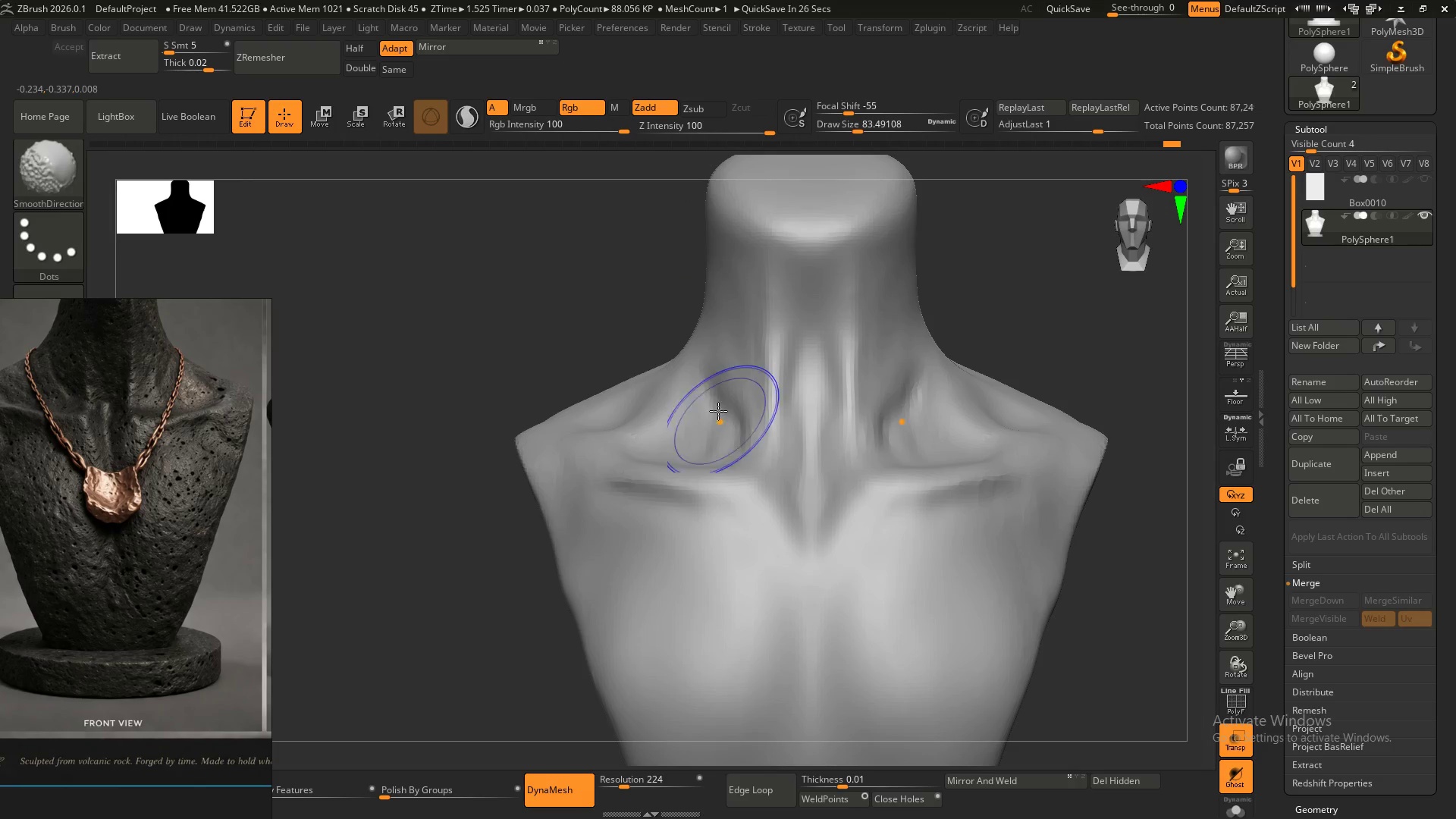 
left_click_drag(start_coordinate=[717, 402], to_coordinate=[716, 435])
 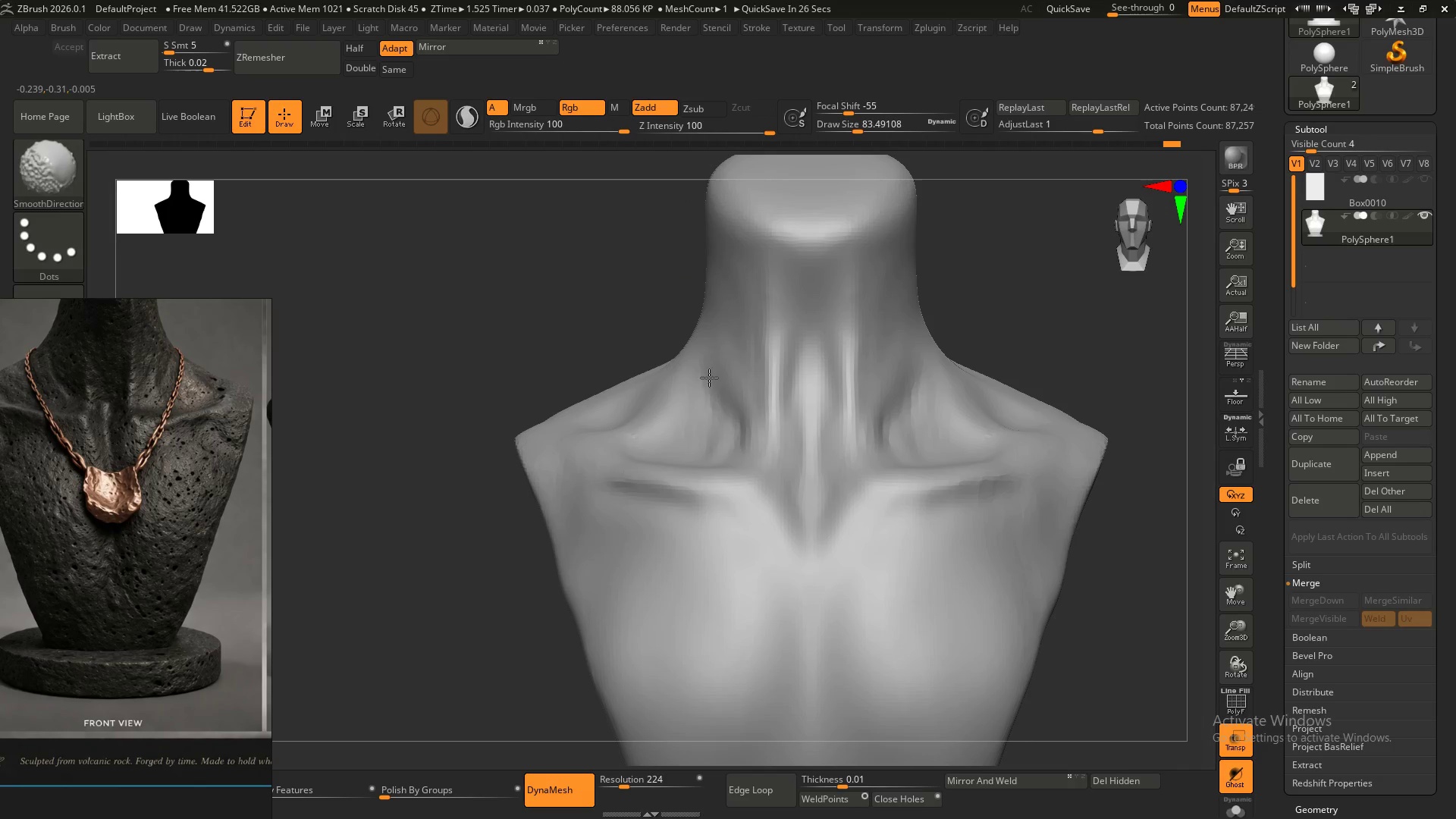 
left_click_drag(start_coordinate=[713, 401], to_coordinate=[715, 443])
 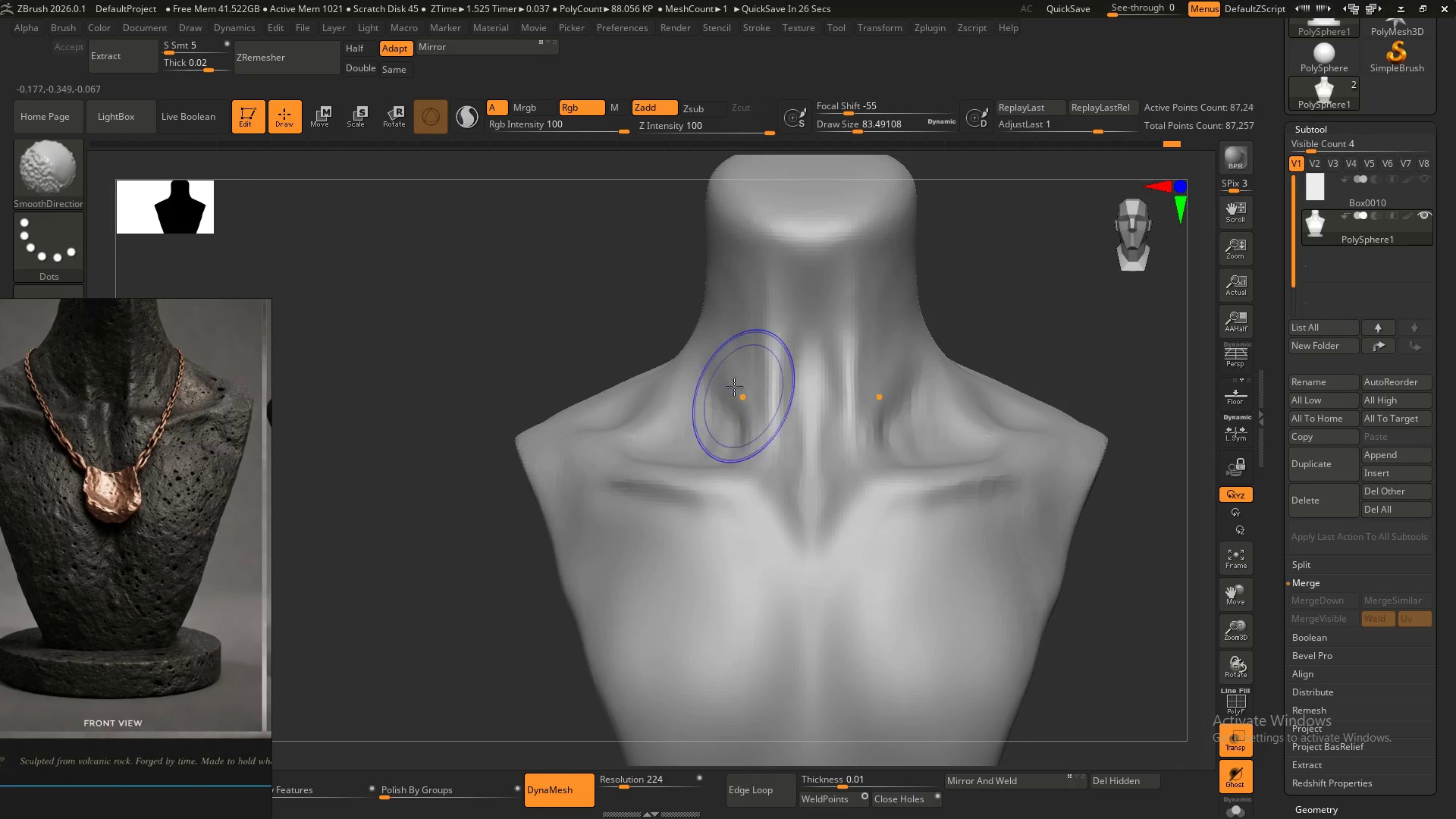 
left_click_drag(start_coordinate=[736, 388], to_coordinate=[733, 461])
 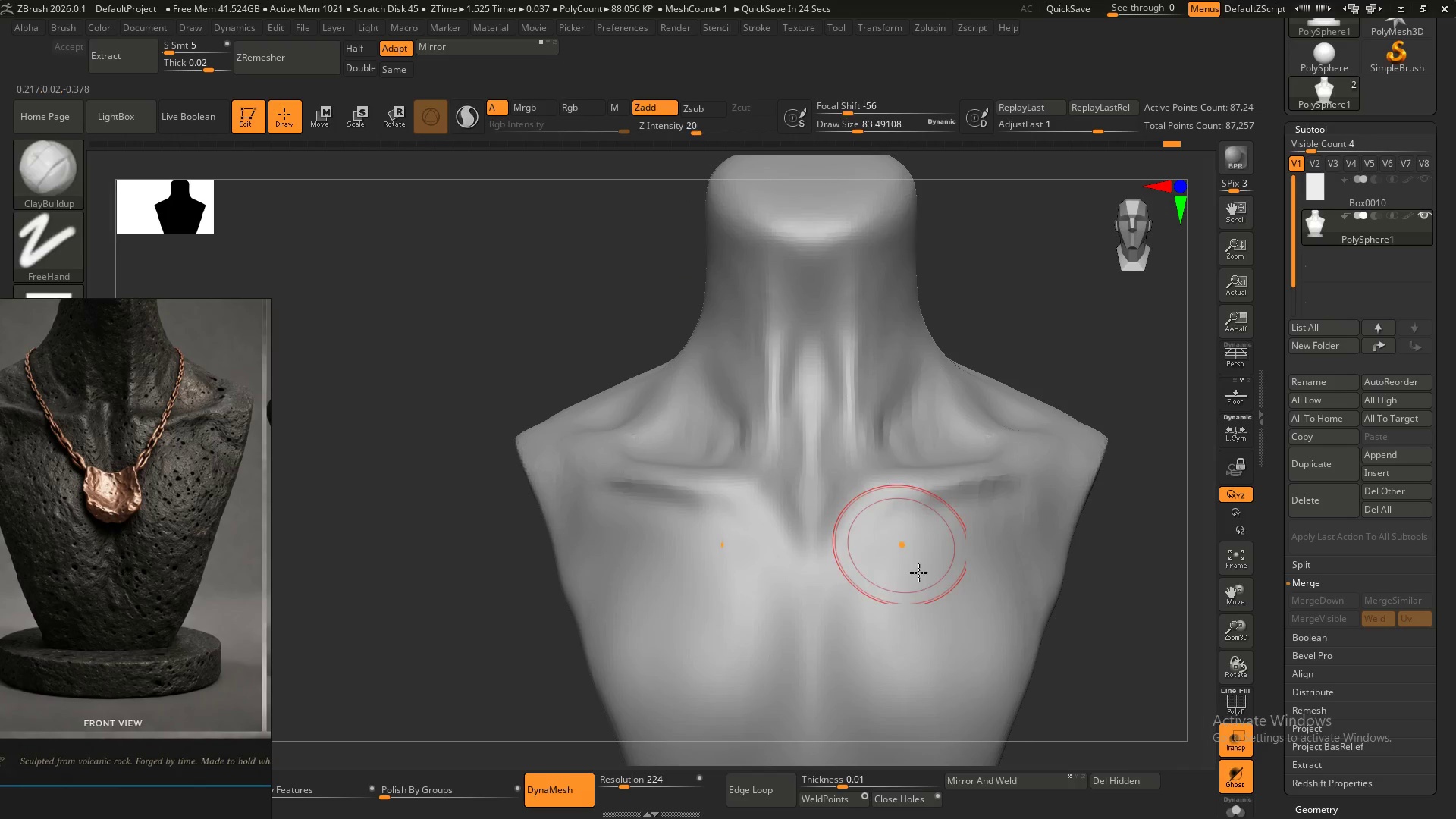 
hold_key(key=ShiftLeft, duration=0.36)
 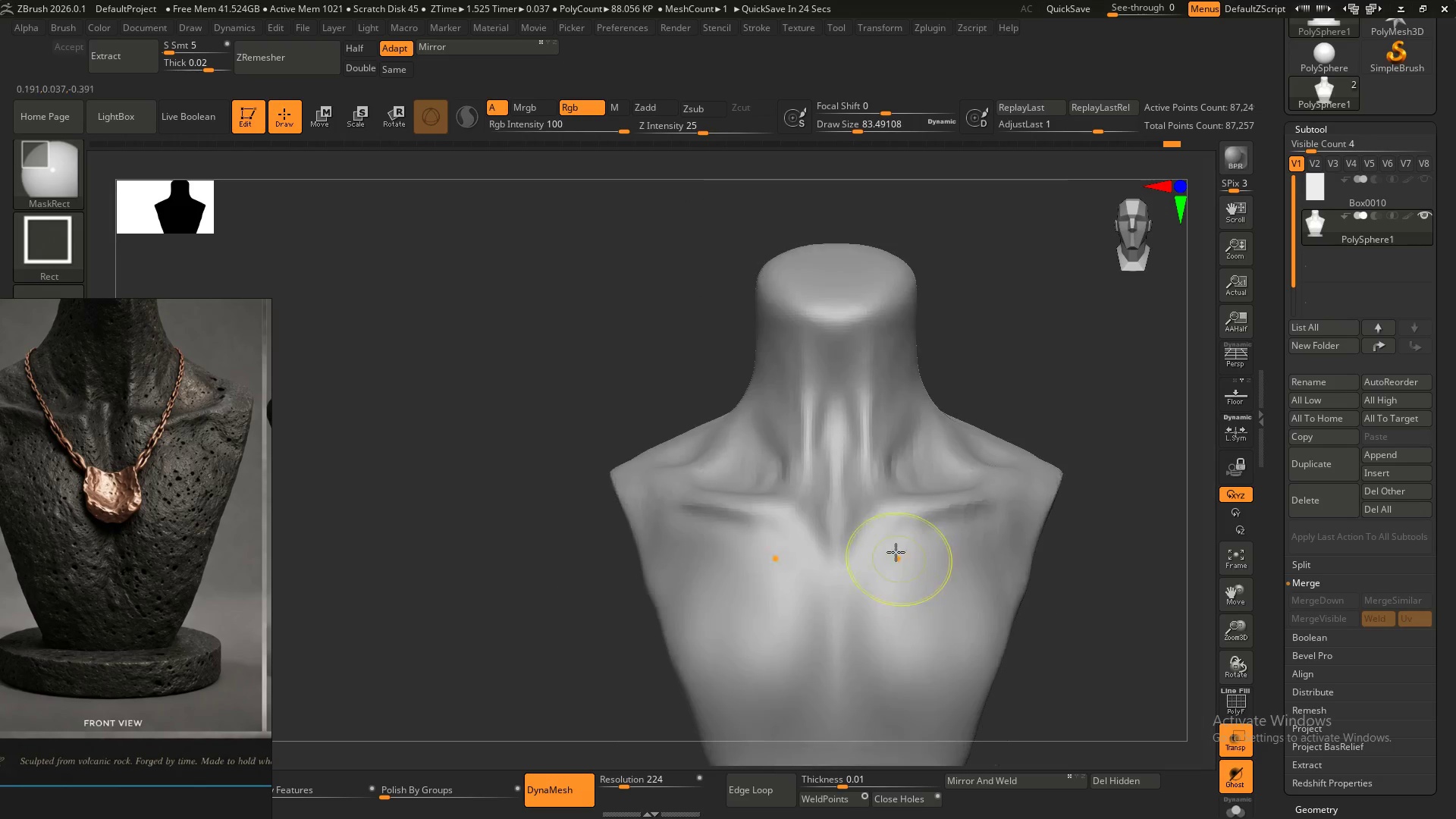 
hold_key(key=ShiftLeft, duration=16.34)
 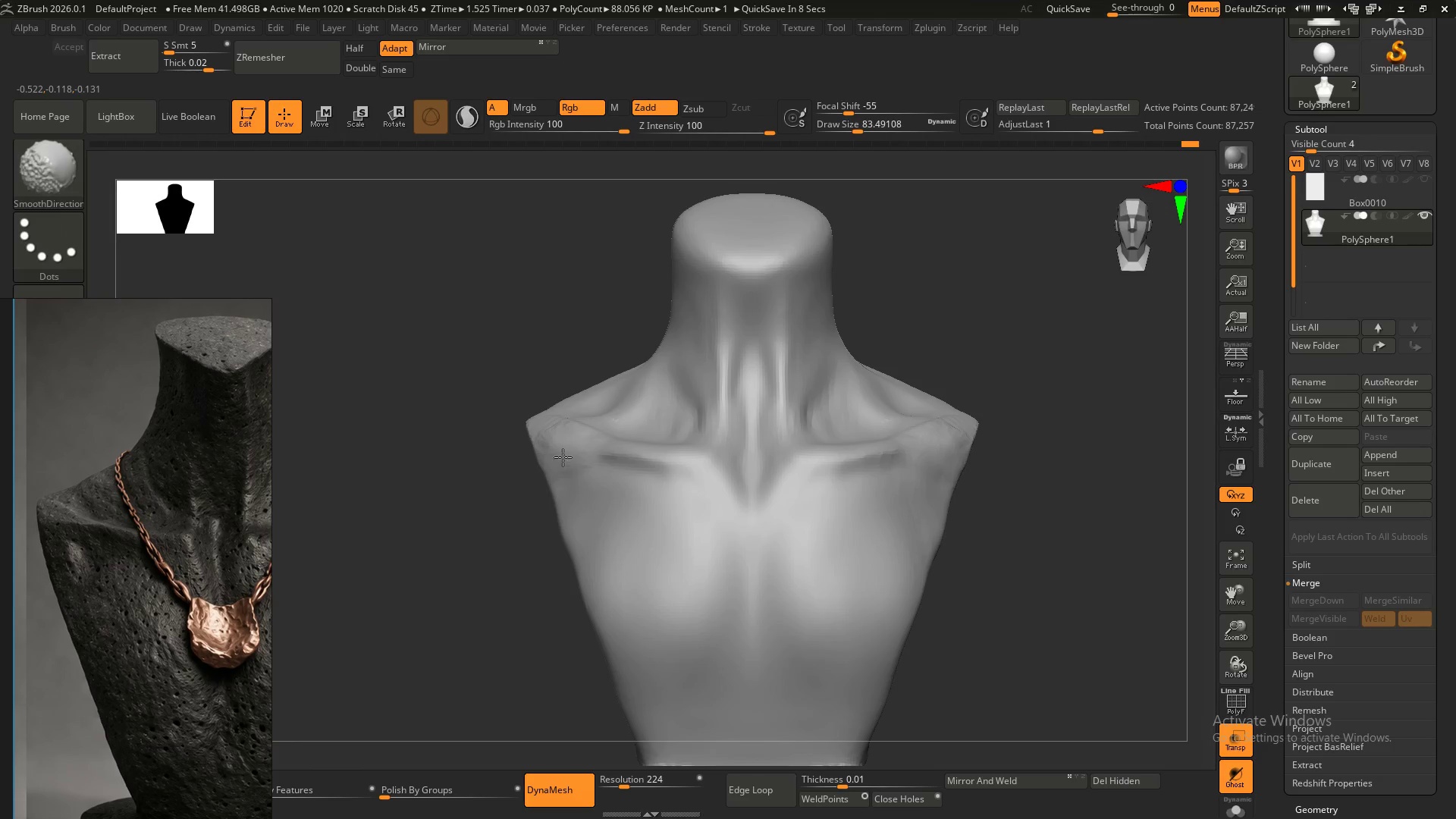 
key(Control+ControlLeft)
 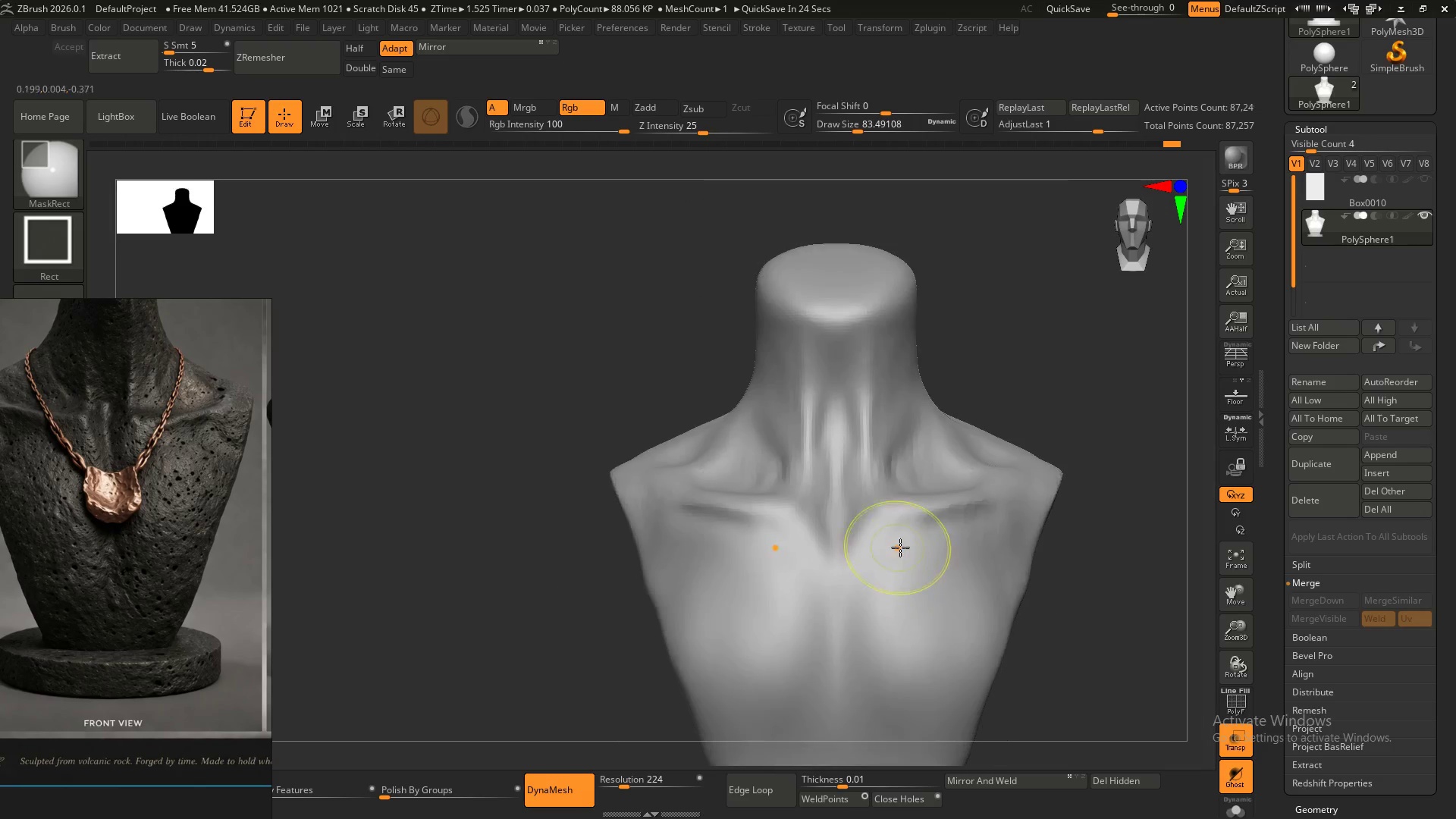 
hold_key(key=AltLeft, duration=0.36)
 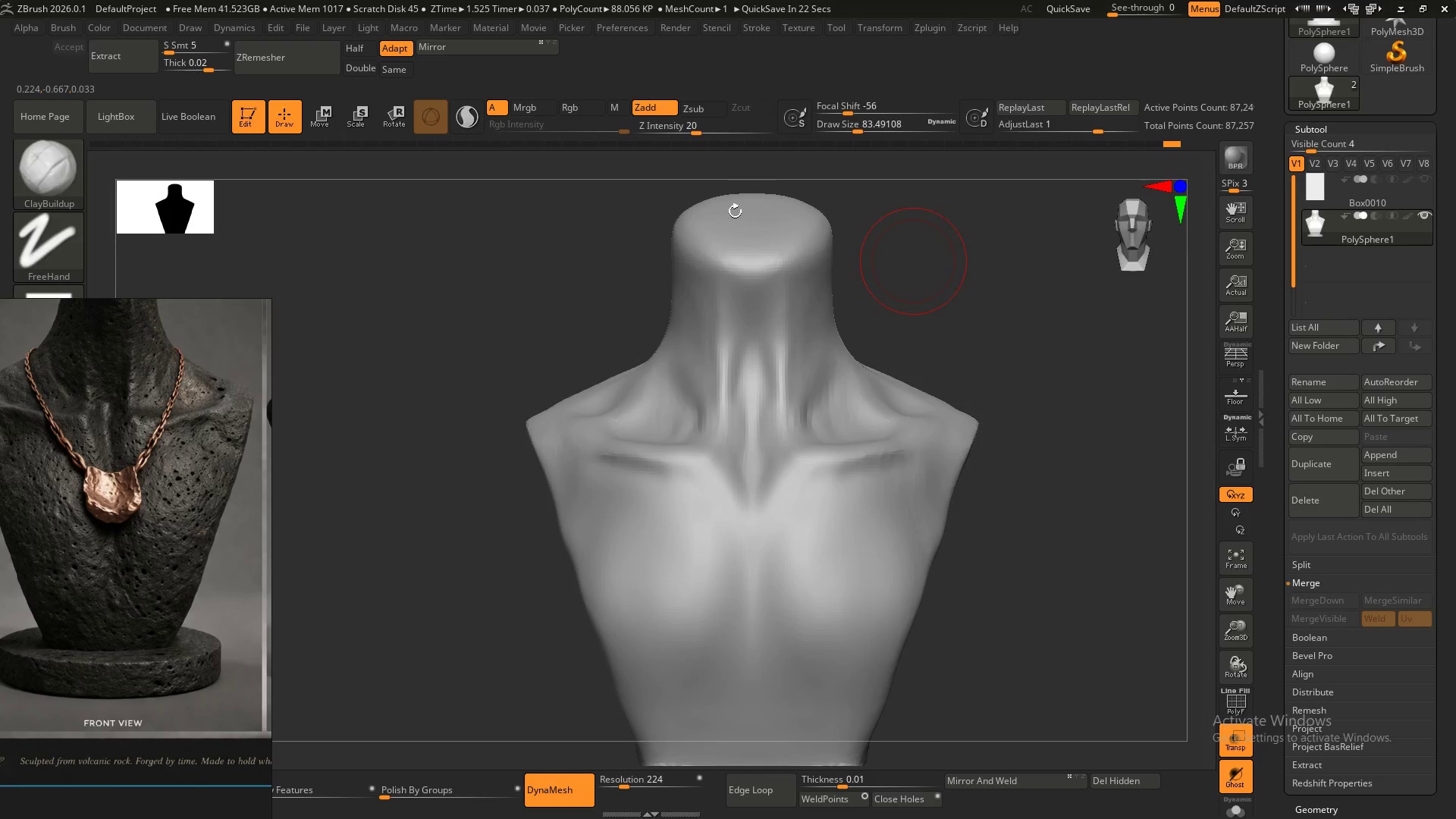 
scroll: coordinate [182, 463], scroll_direction: down, amount: 1.0
 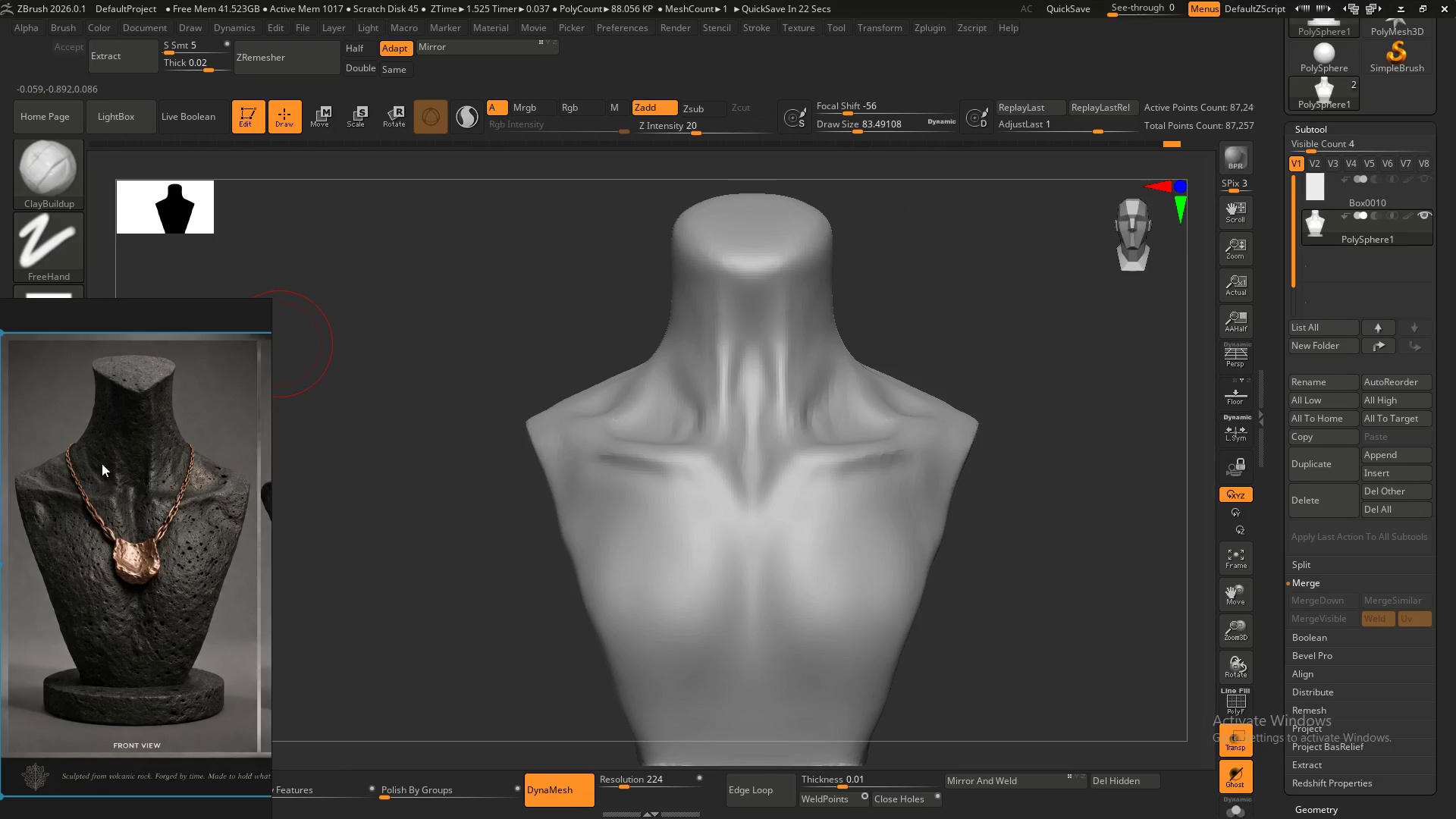 
scroll: coordinate [92, 466], scroll_direction: up, amount: 3.0
 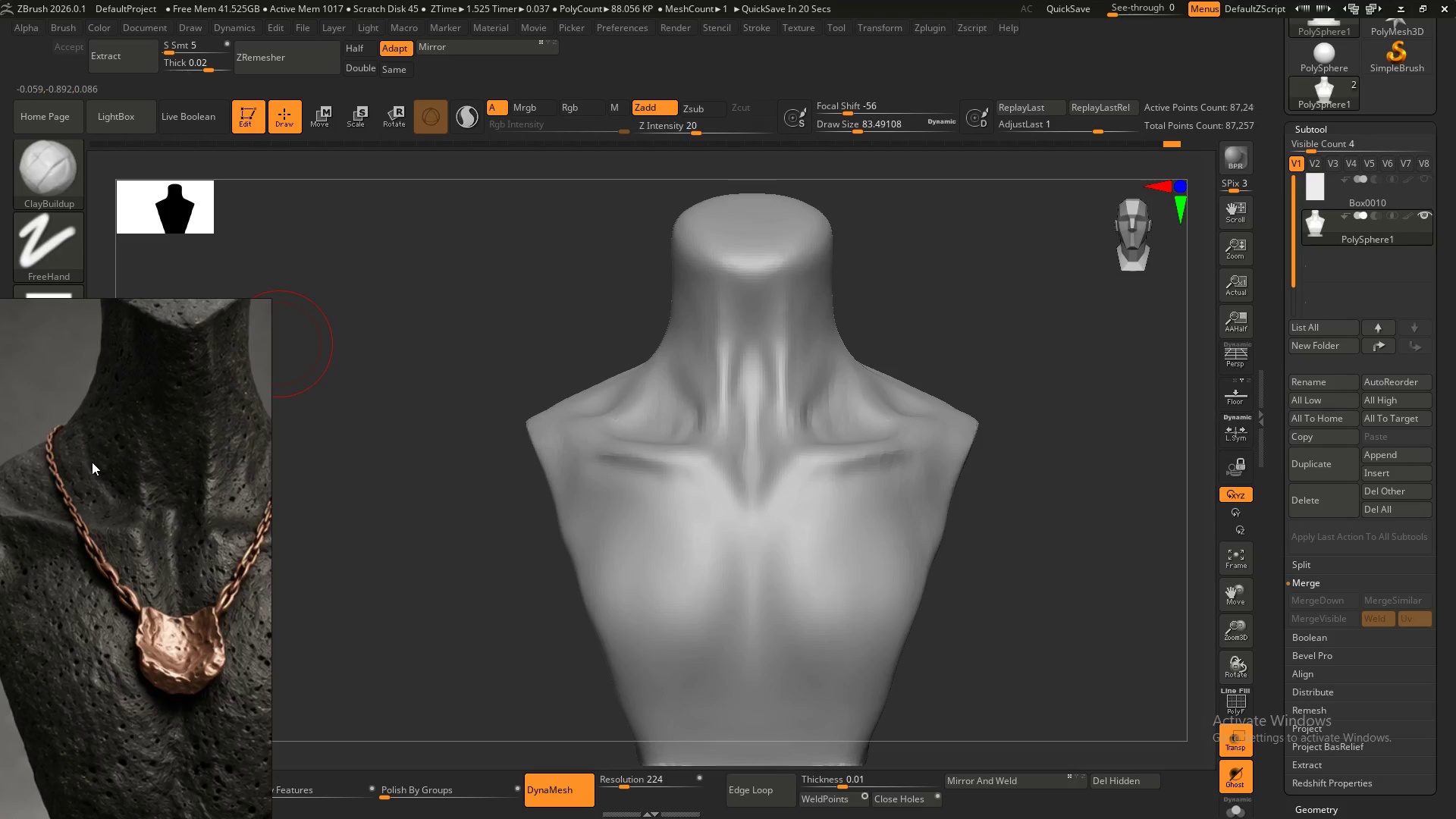 
scroll: coordinate [90, 470], scroll_direction: down, amount: 1.0
 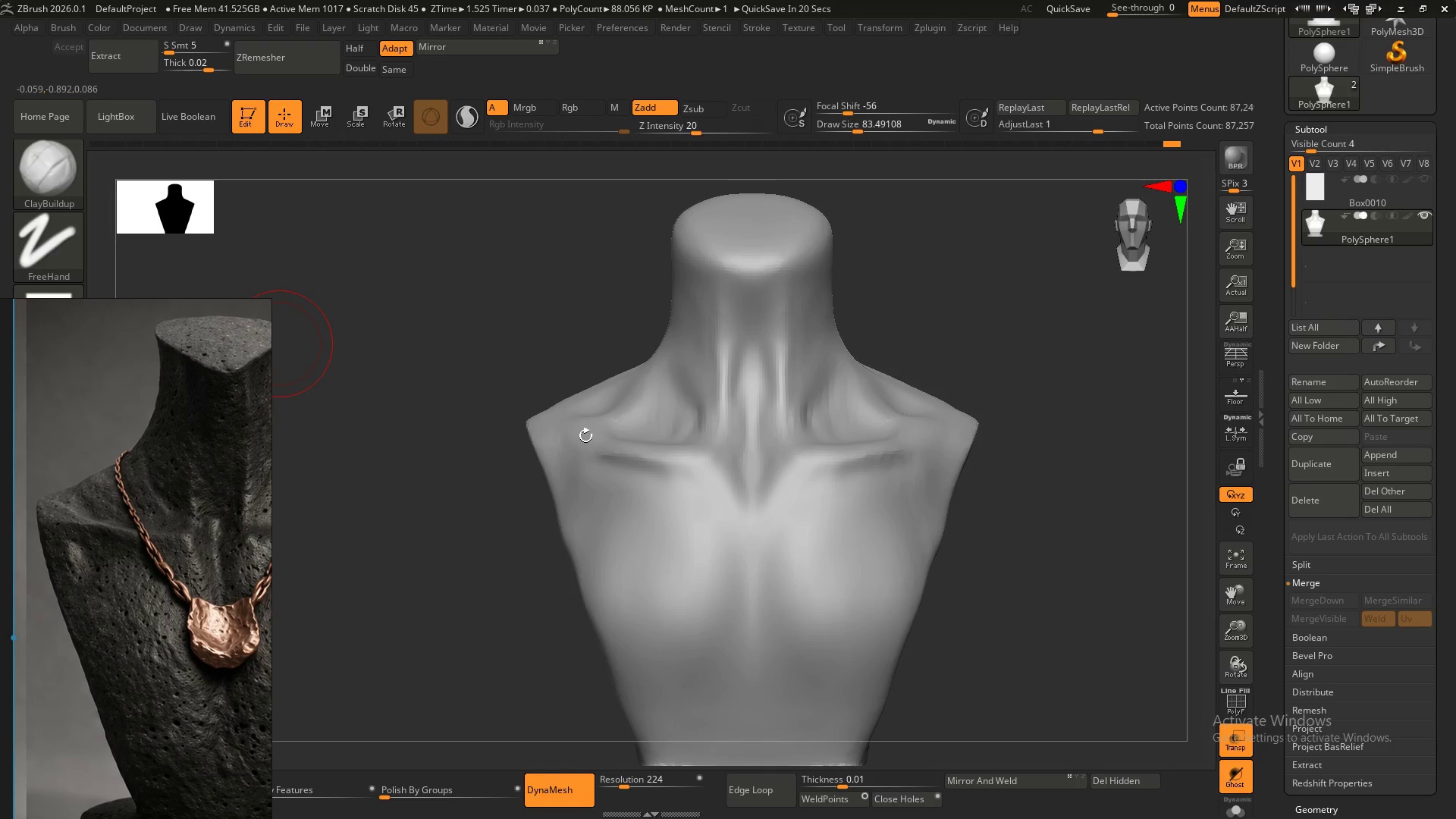 
left_click([573, 450])
 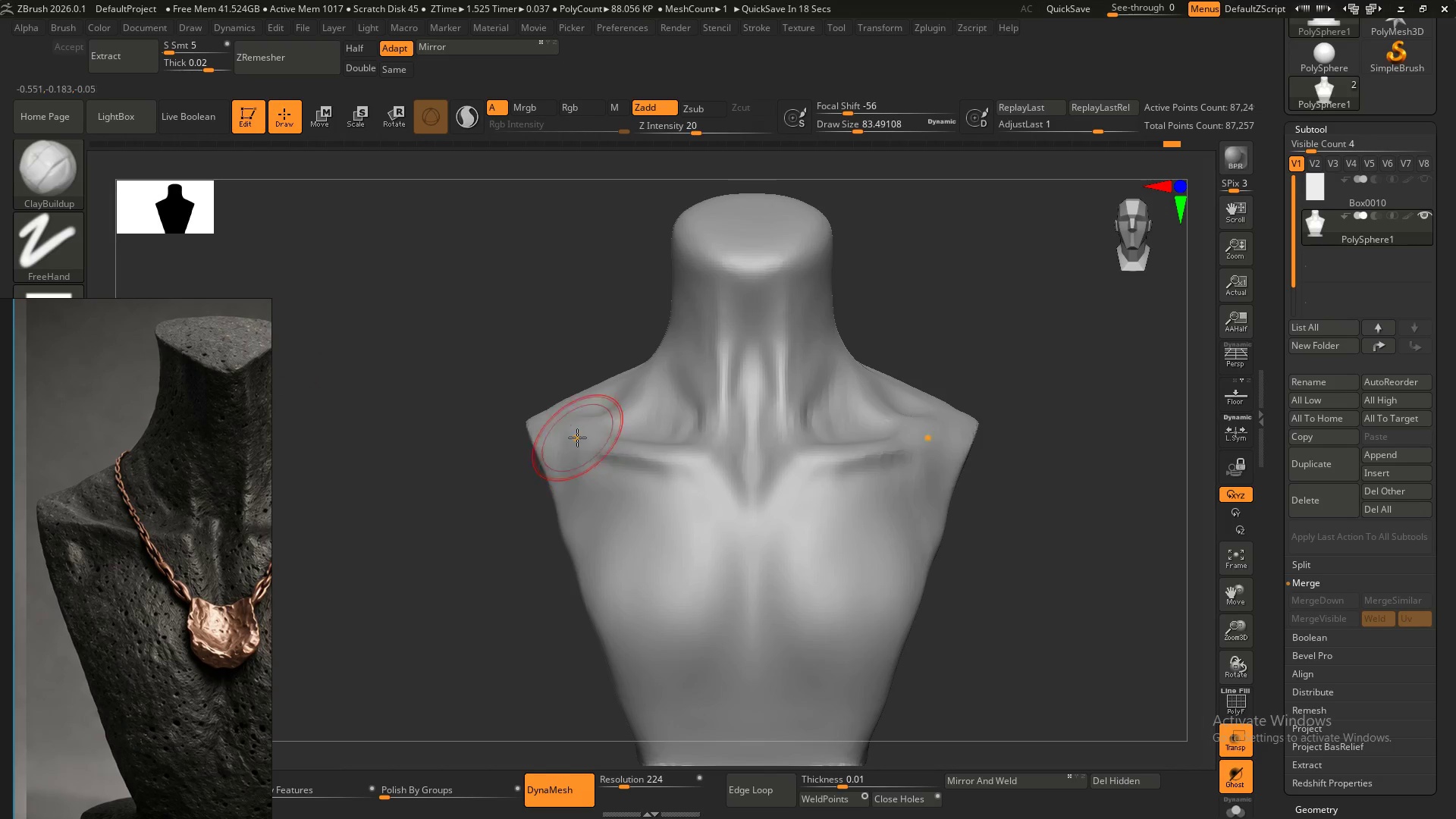 
left_click_drag(start_coordinate=[577, 438], to_coordinate=[593, 442])
 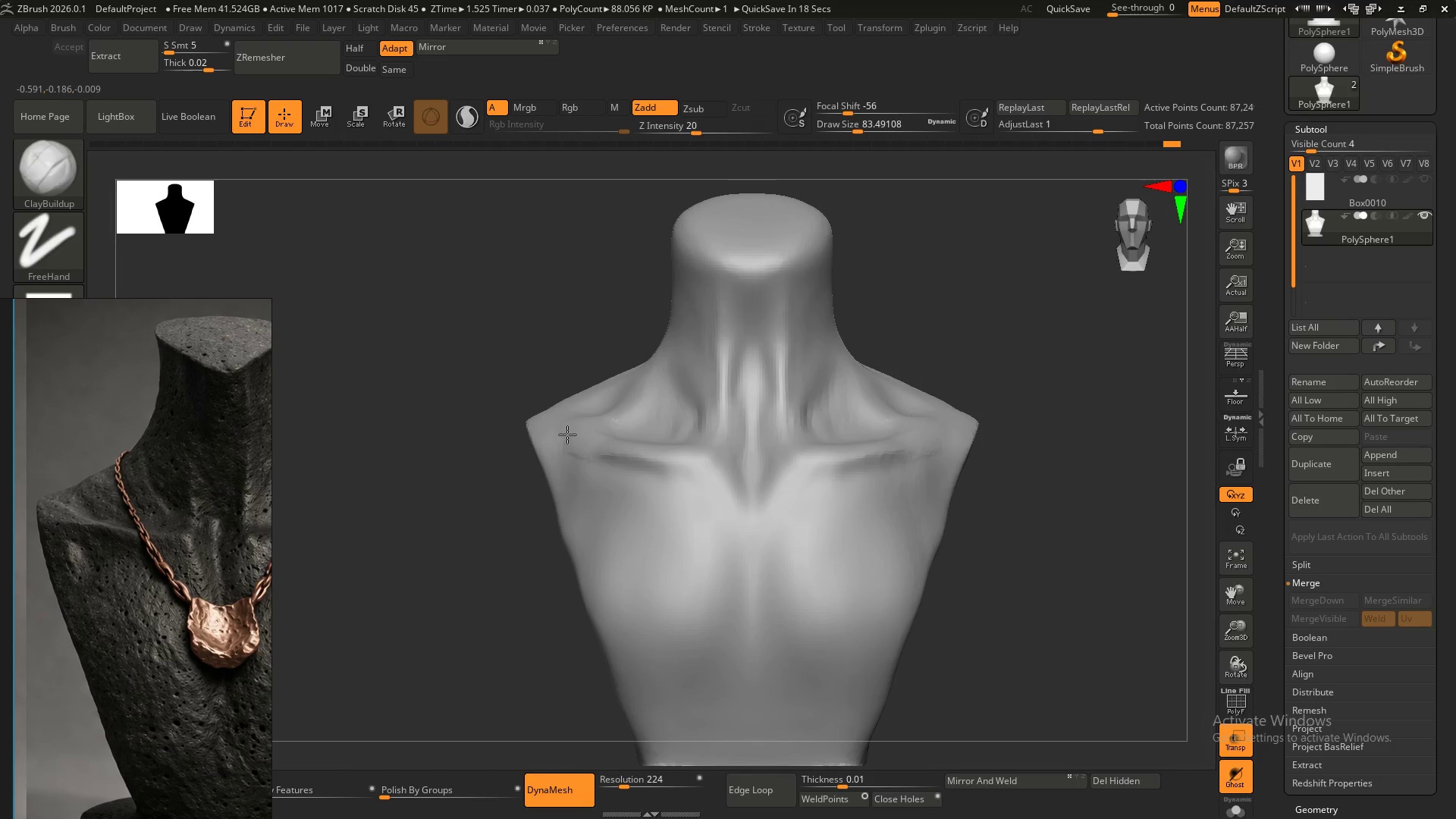 
left_click_drag(start_coordinate=[563, 436], to_coordinate=[592, 441])
 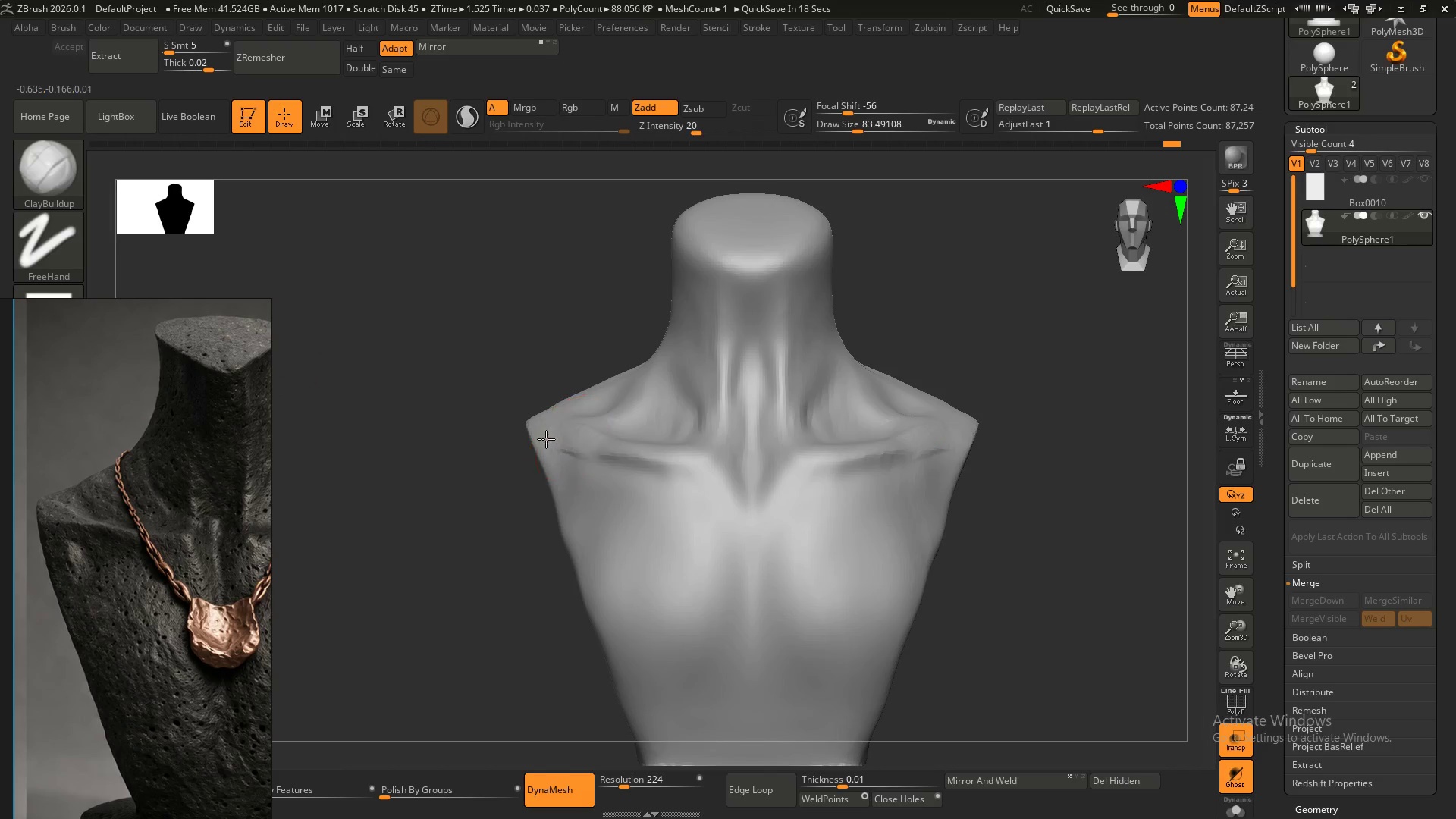 
left_click_drag(start_coordinate=[548, 441], to_coordinate=[566, 441])
 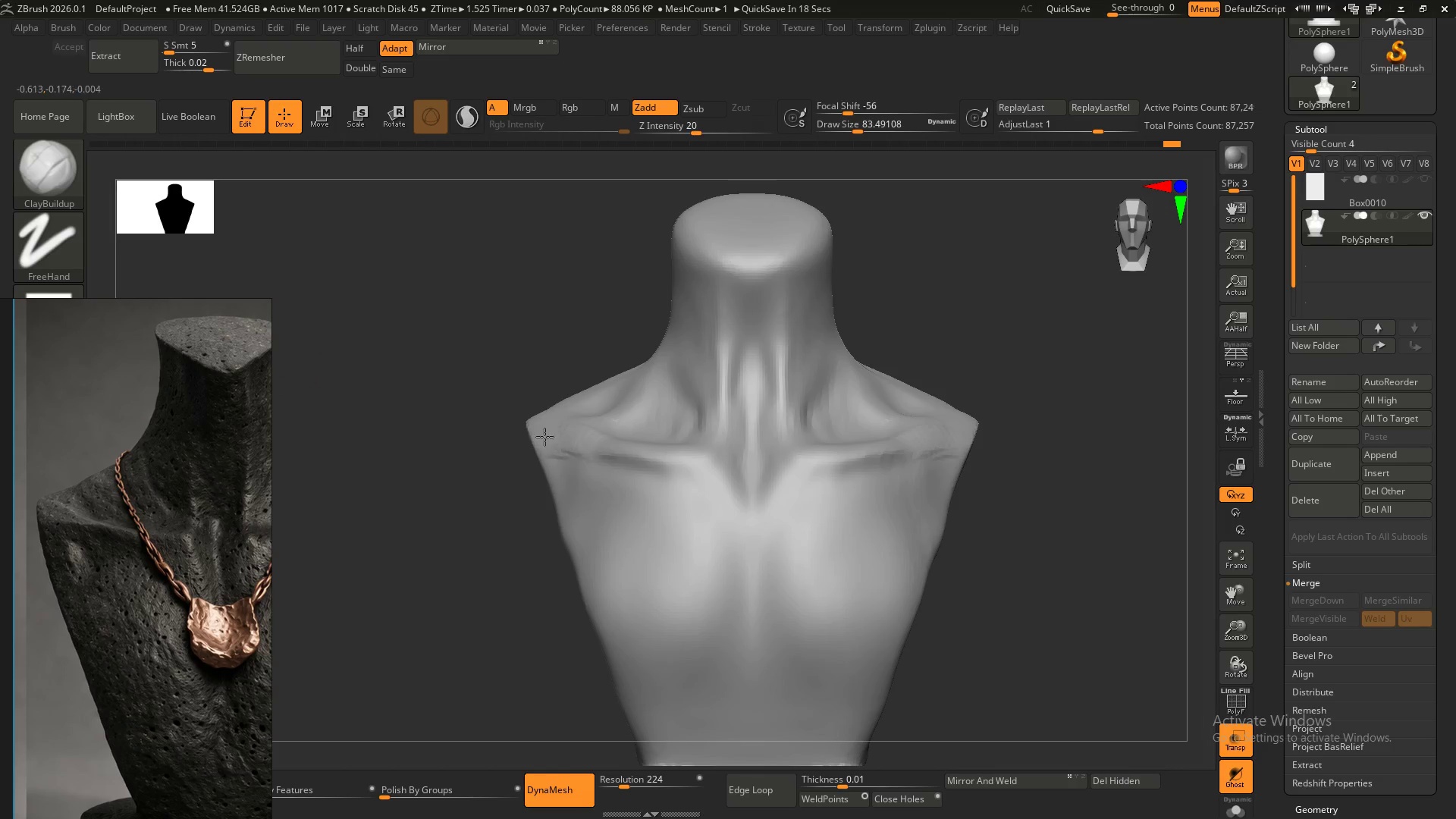 
left_click_drag(start_coordinate=[550, 438], to_coordinate=[572, 444])
 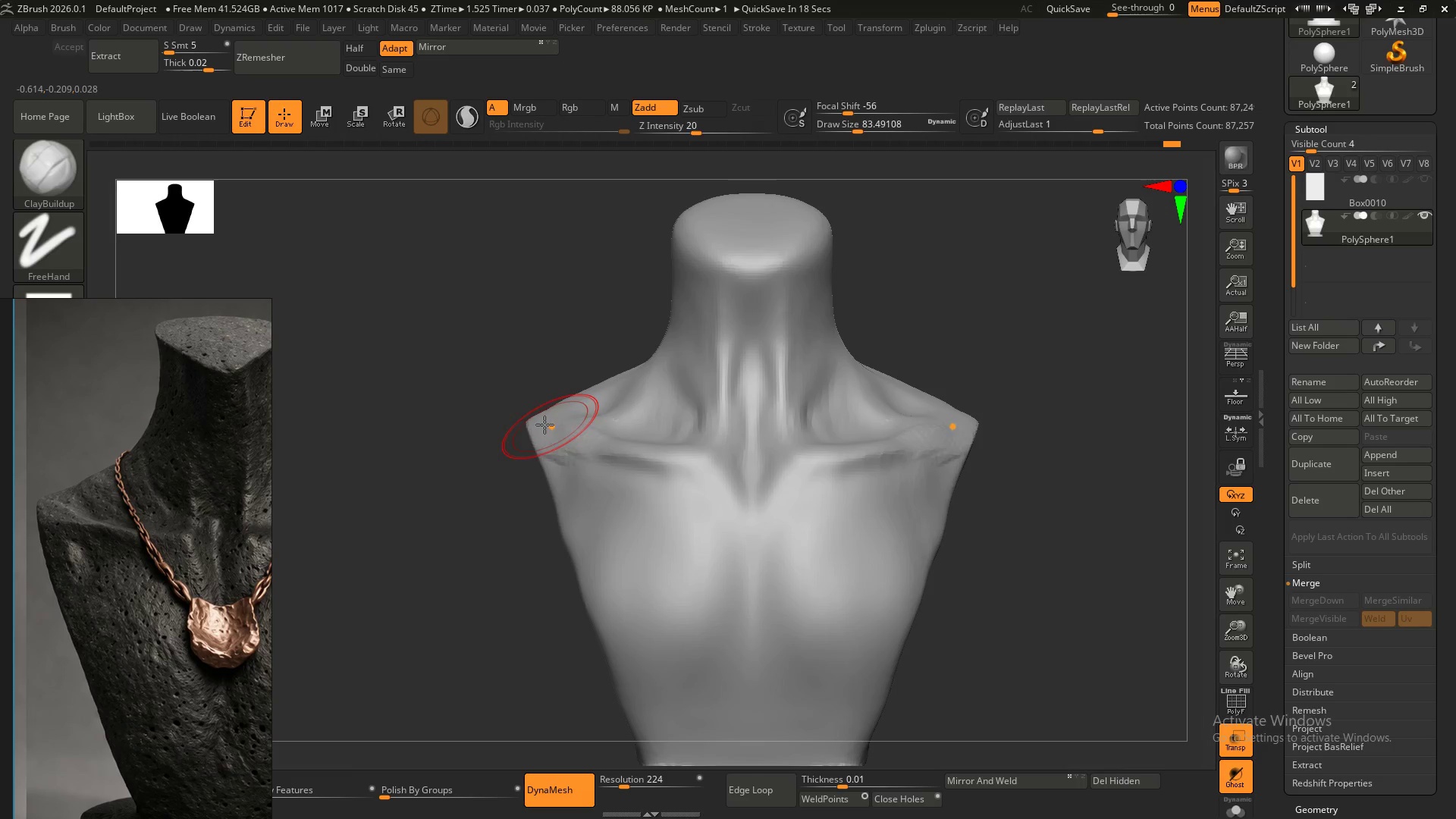 
left_click_drag(start_coordinate=[547, 425], to_coordinate=[566, 436])
 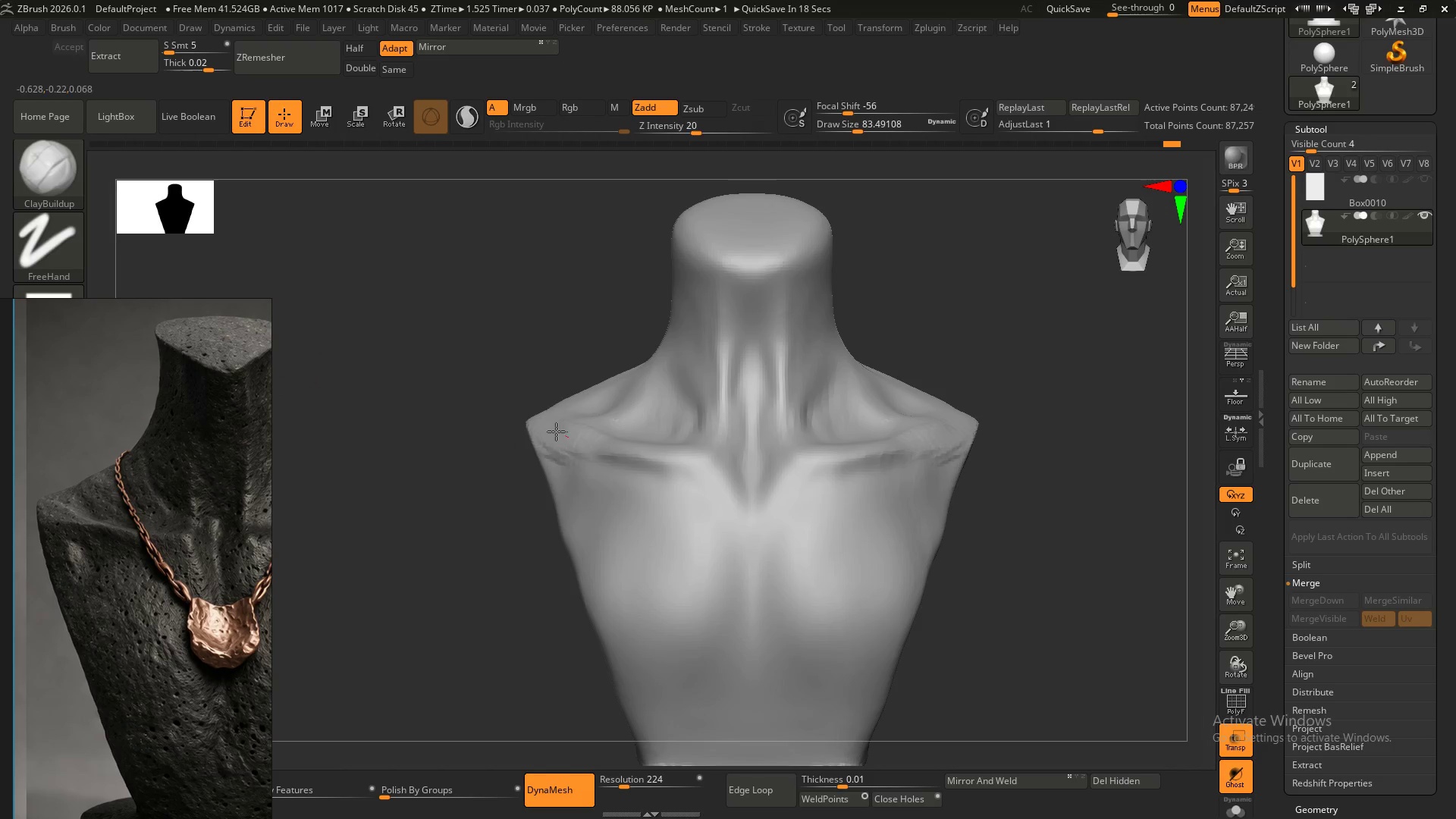 
left_click_drag(start_coordinate=[547, 428], to_coordinate=[579, 435])
 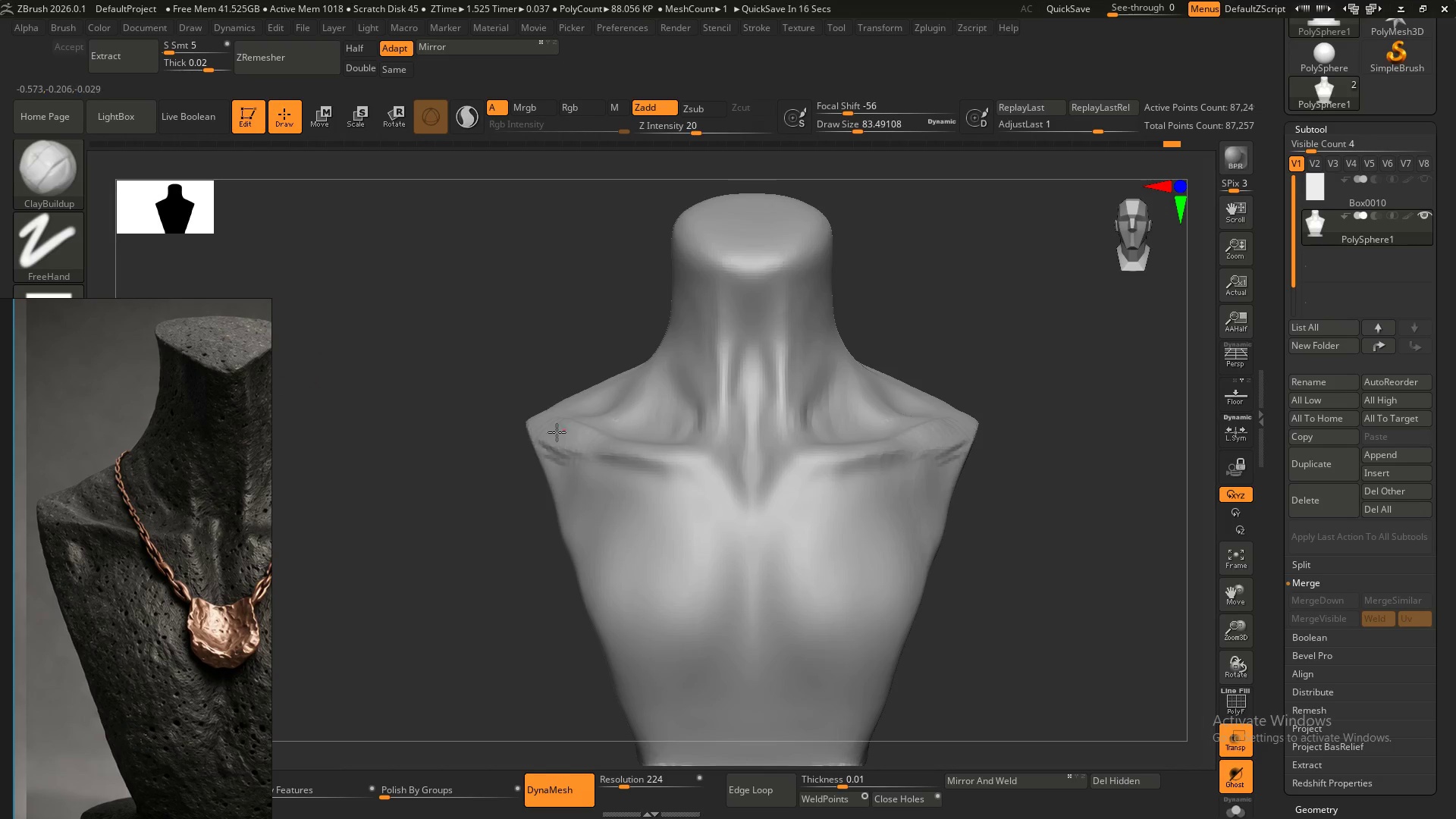 
left_click_drag(start_coordinate=[566, 431], to_coordinate=[579, 443])
 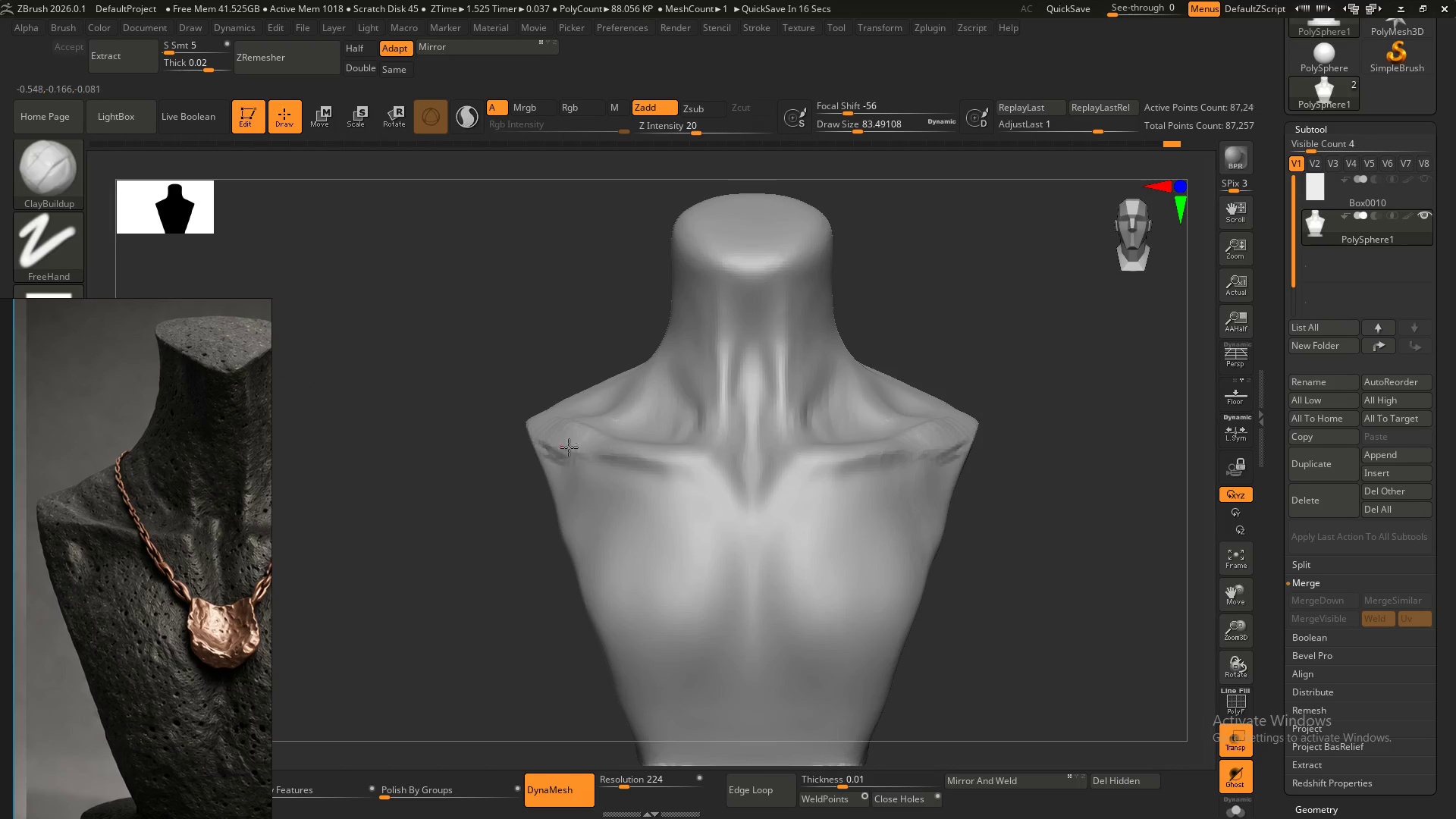 
left_click_drag(start_coordinate=[577, 443], to_coordinate=[544, 472])
 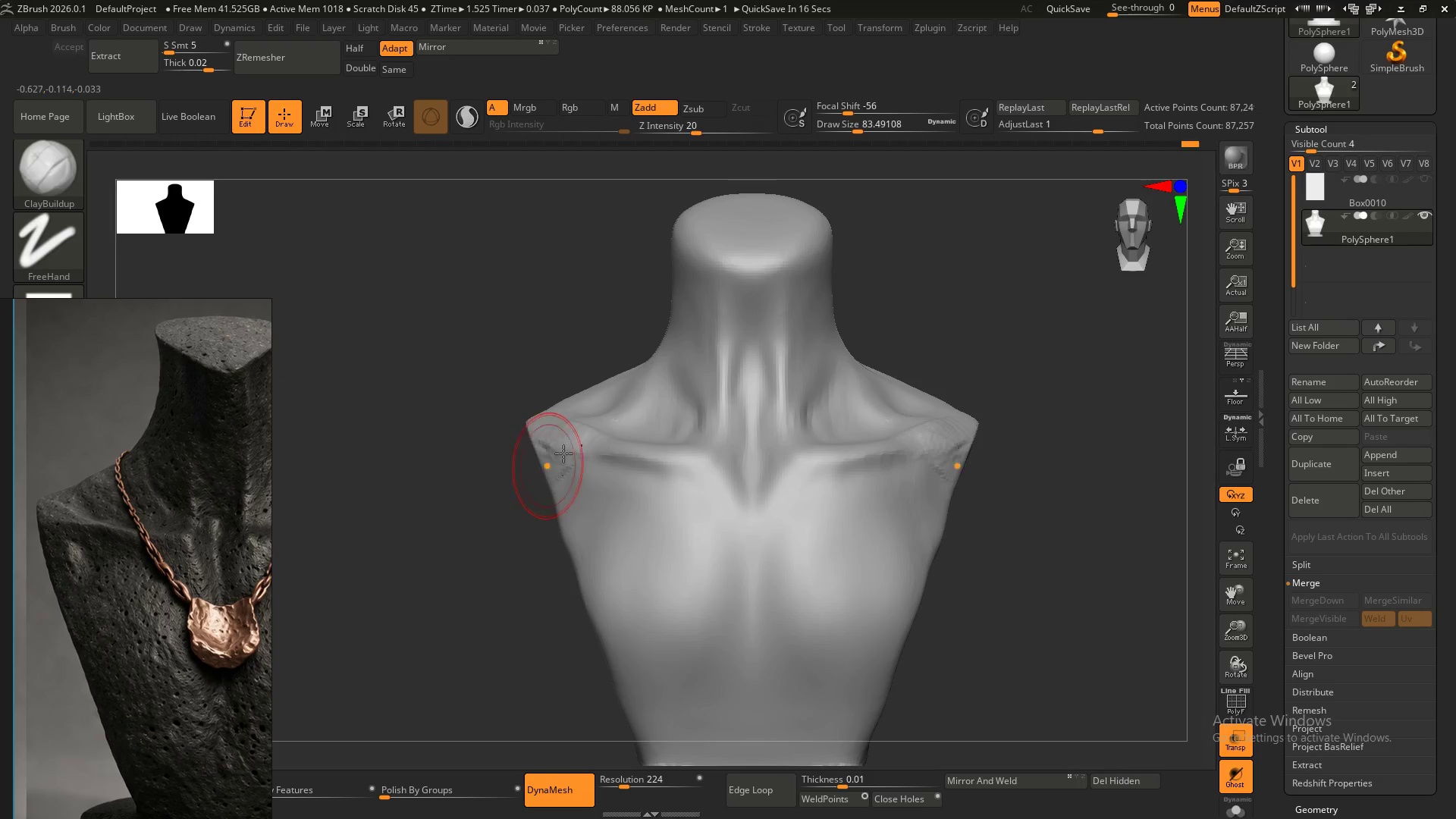 
left_click_drag(start_coordinate=[569, 453], to_coordinate=[548, 461])
 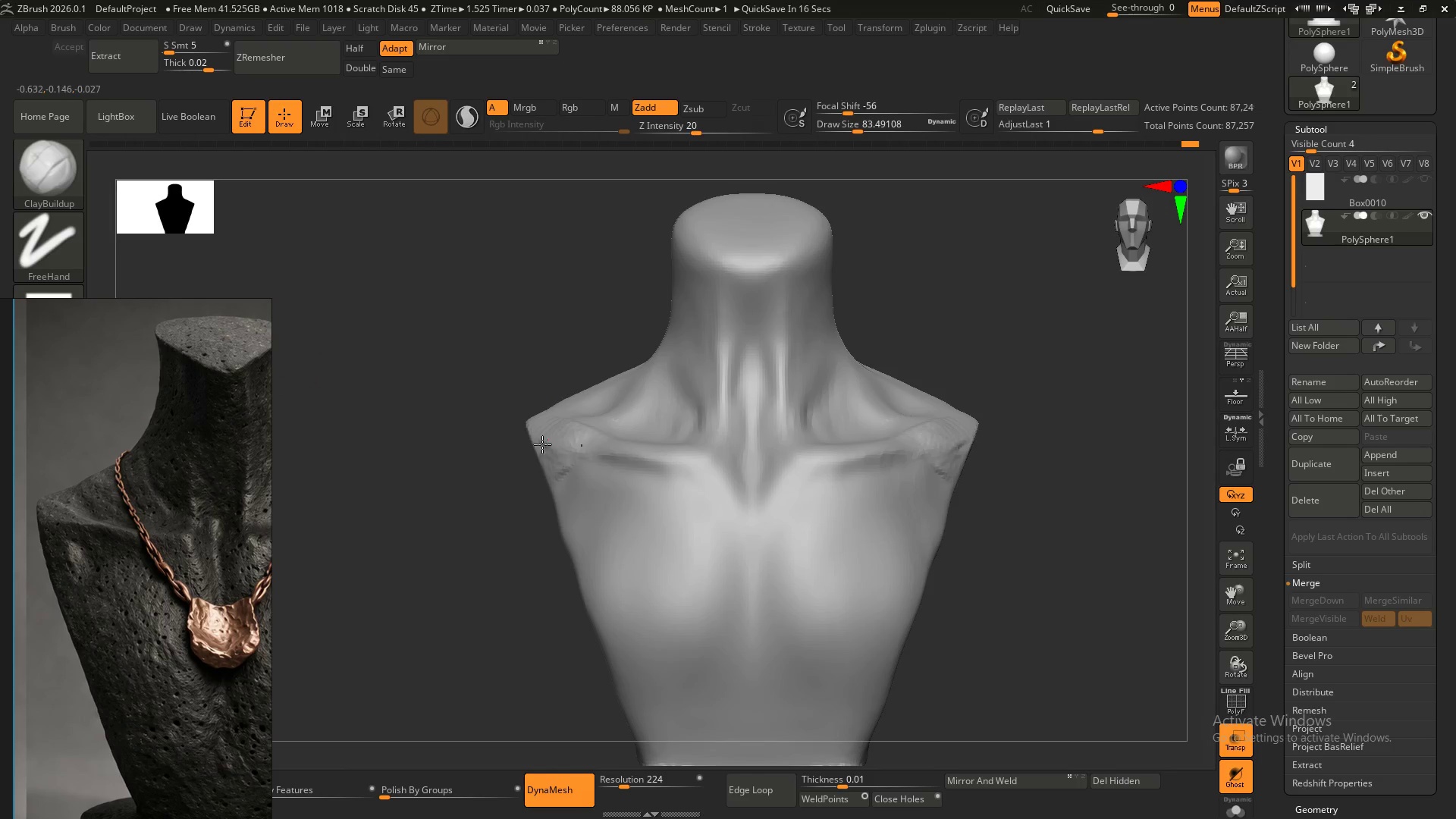 
left_click_drag(start_coordinate=[550, 446], to_coordinate=[541, 458])
 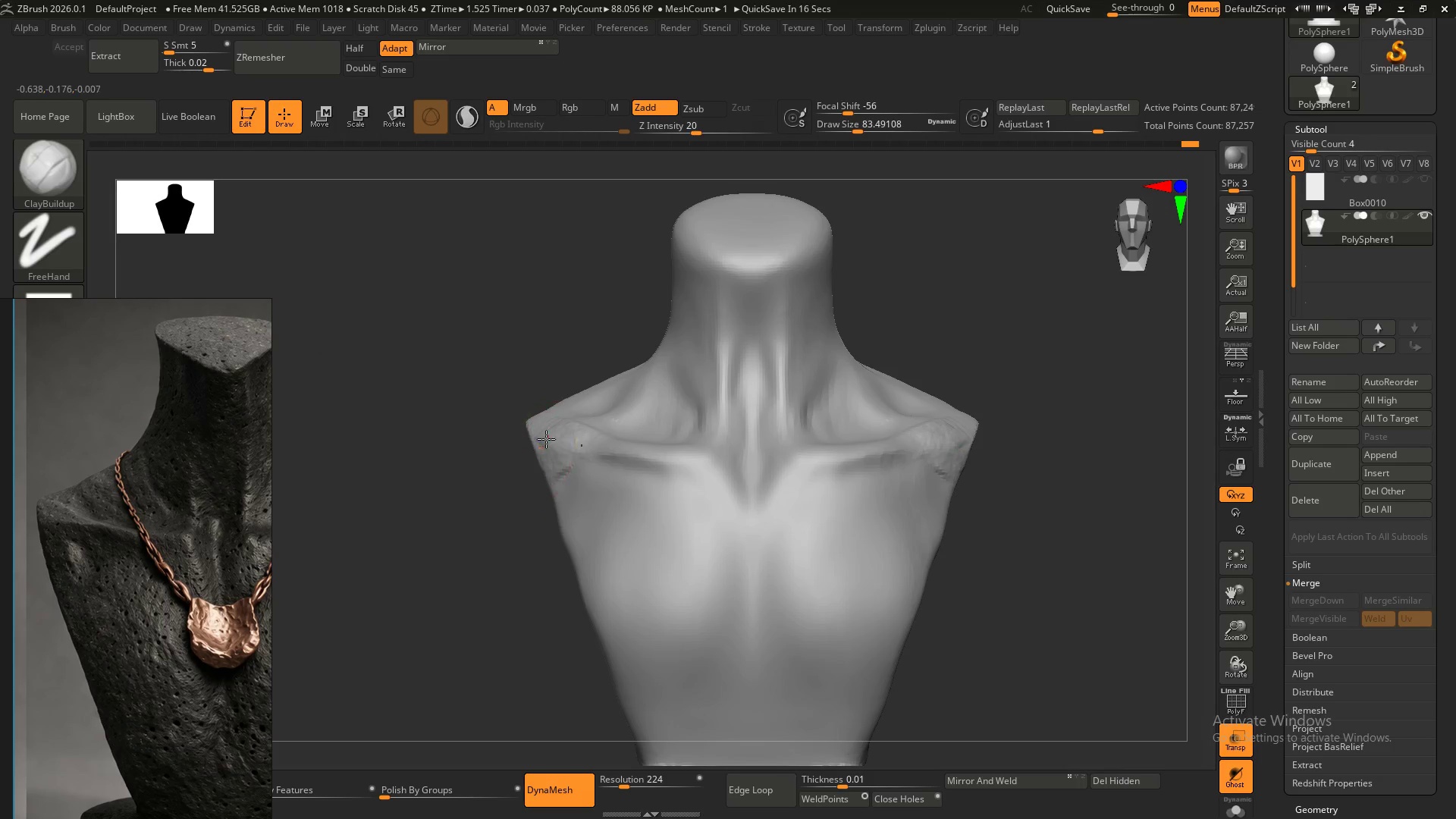 
left_click_drag(start_coordinate=[548, 440], to_coordinate=[536, 473])
 